 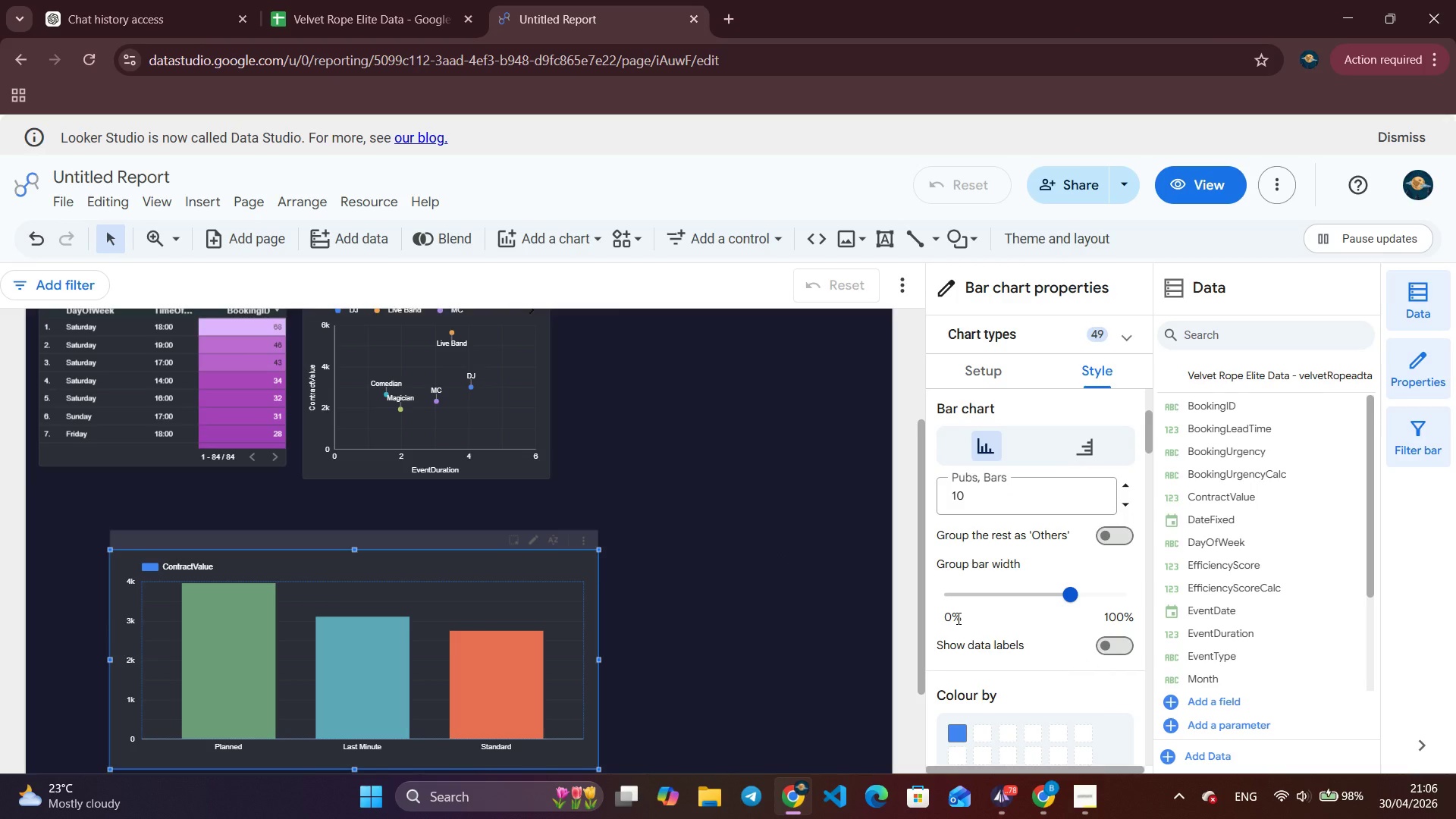 
scroll: coordinate [957, 618], scroll_direction: up, amount: 5.0
 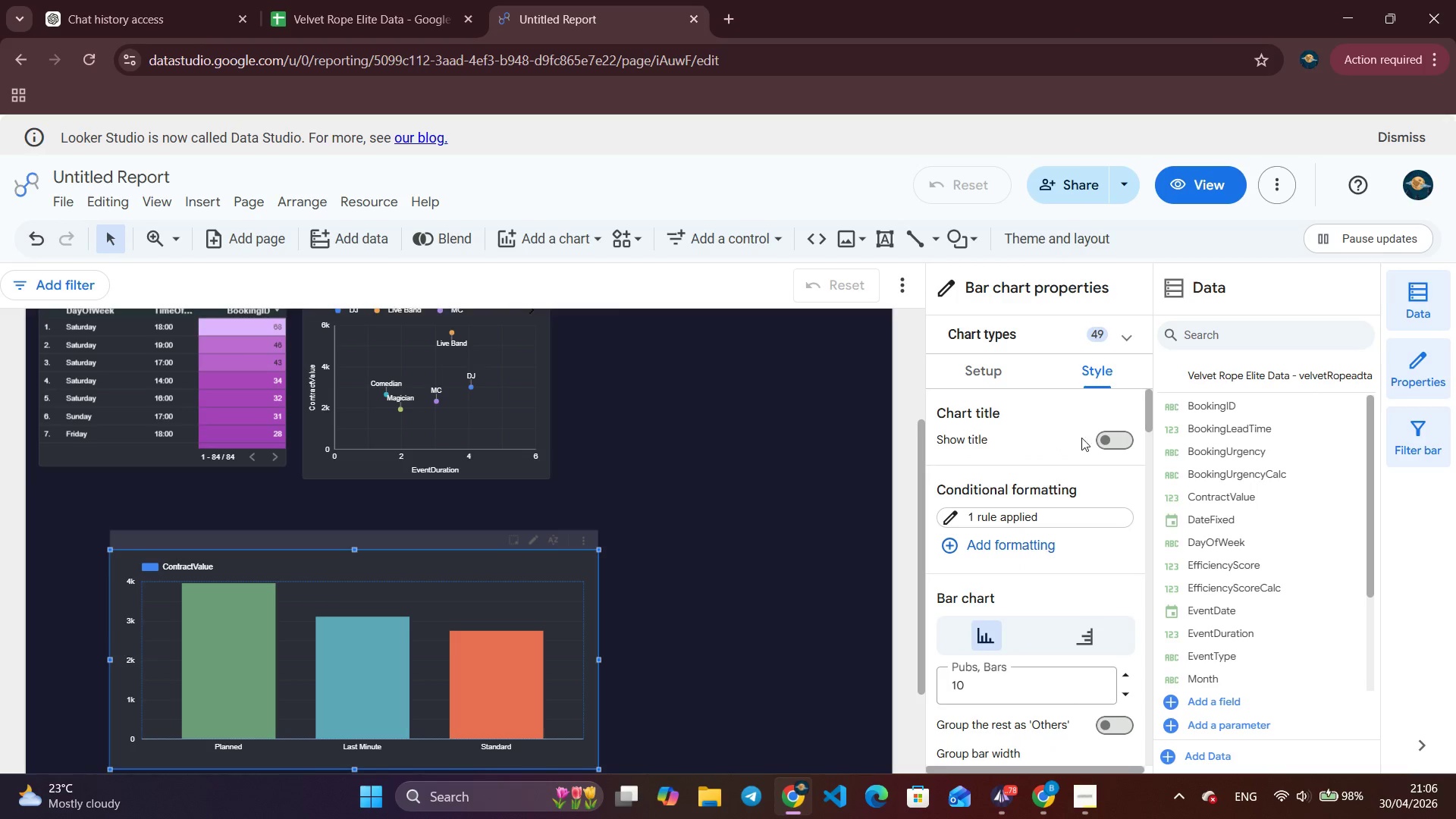 
left_click([1115, 435])
 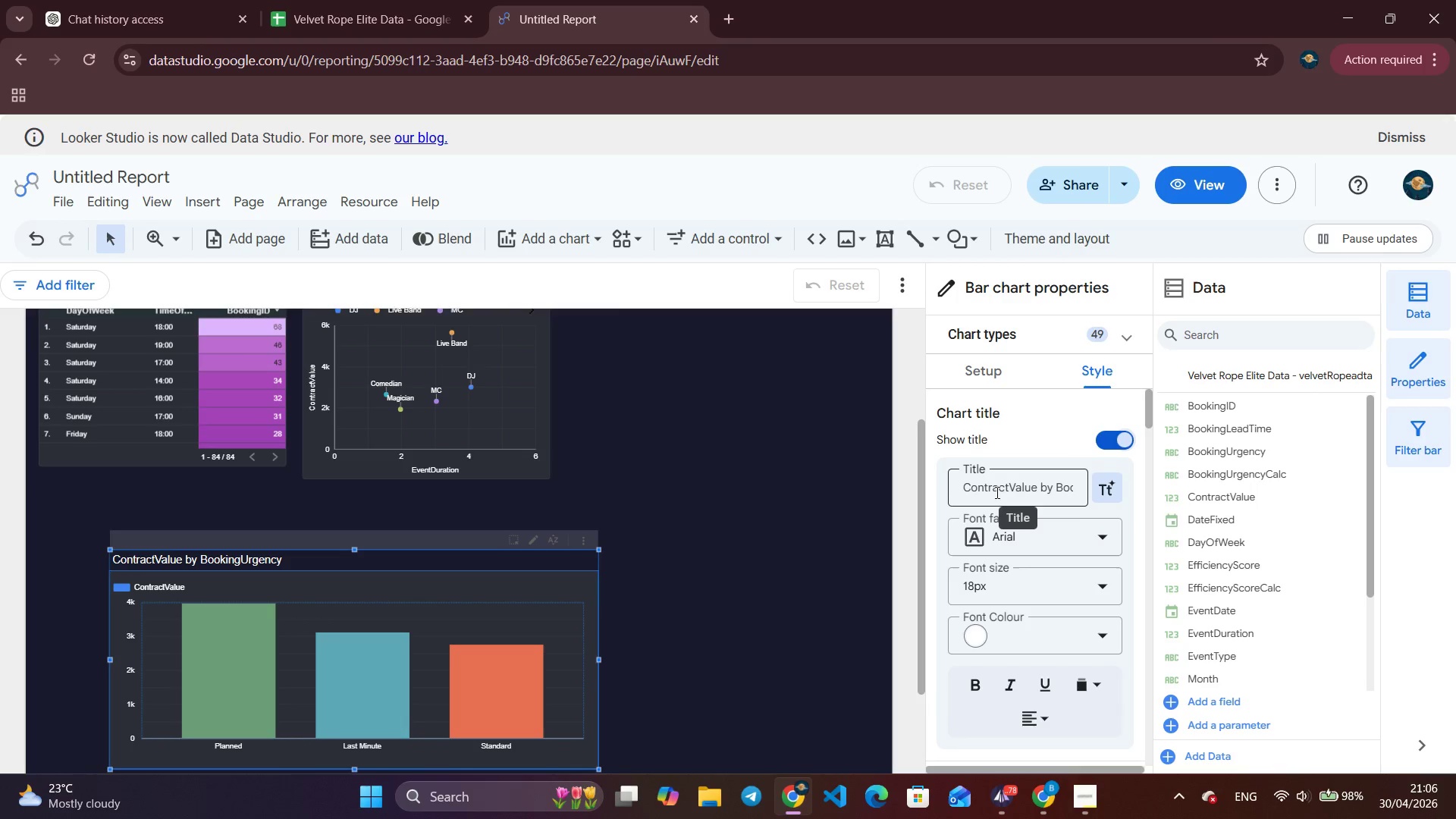 
double_click([996, 492])
 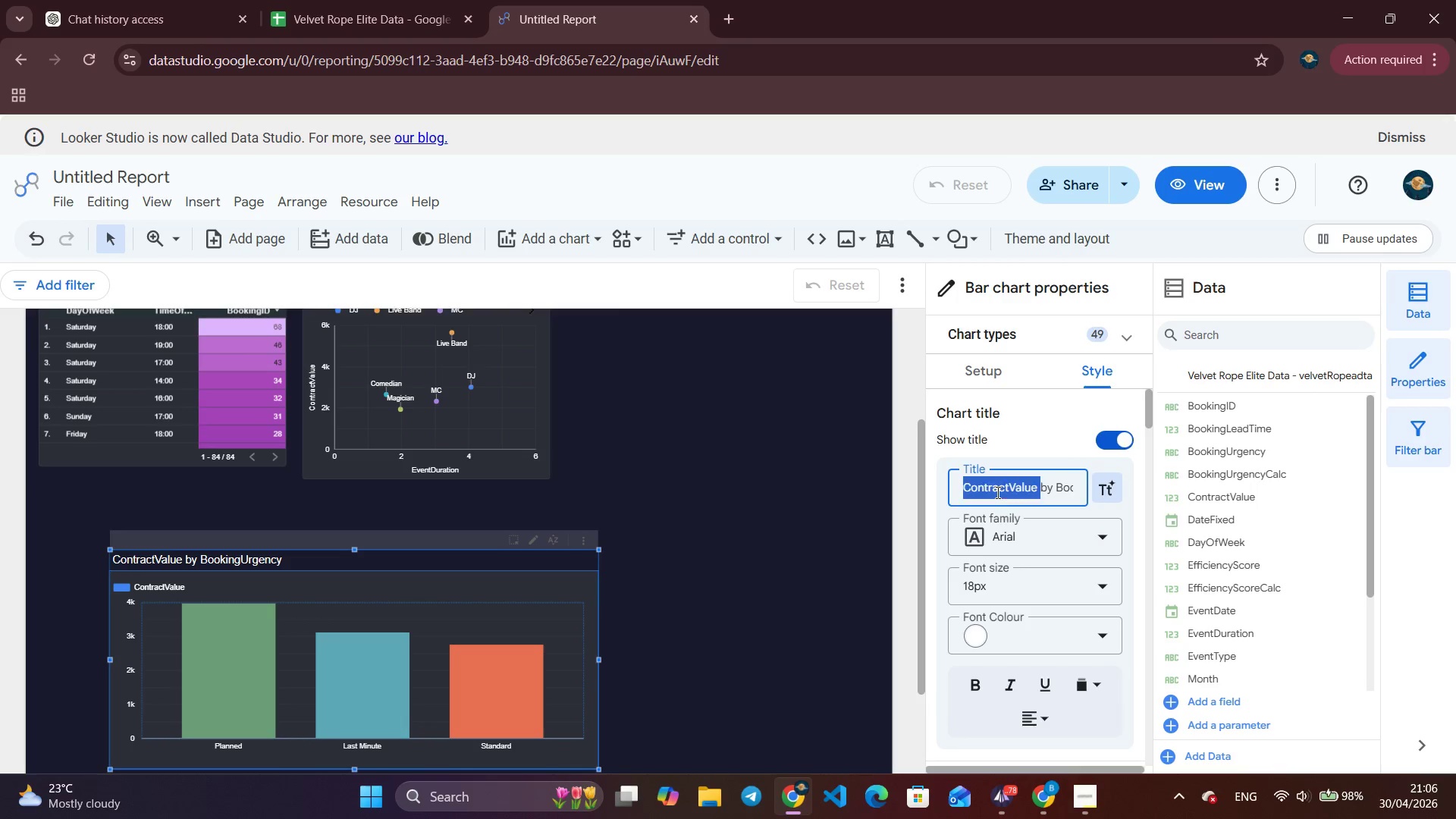 
triple_click([996, 492])
 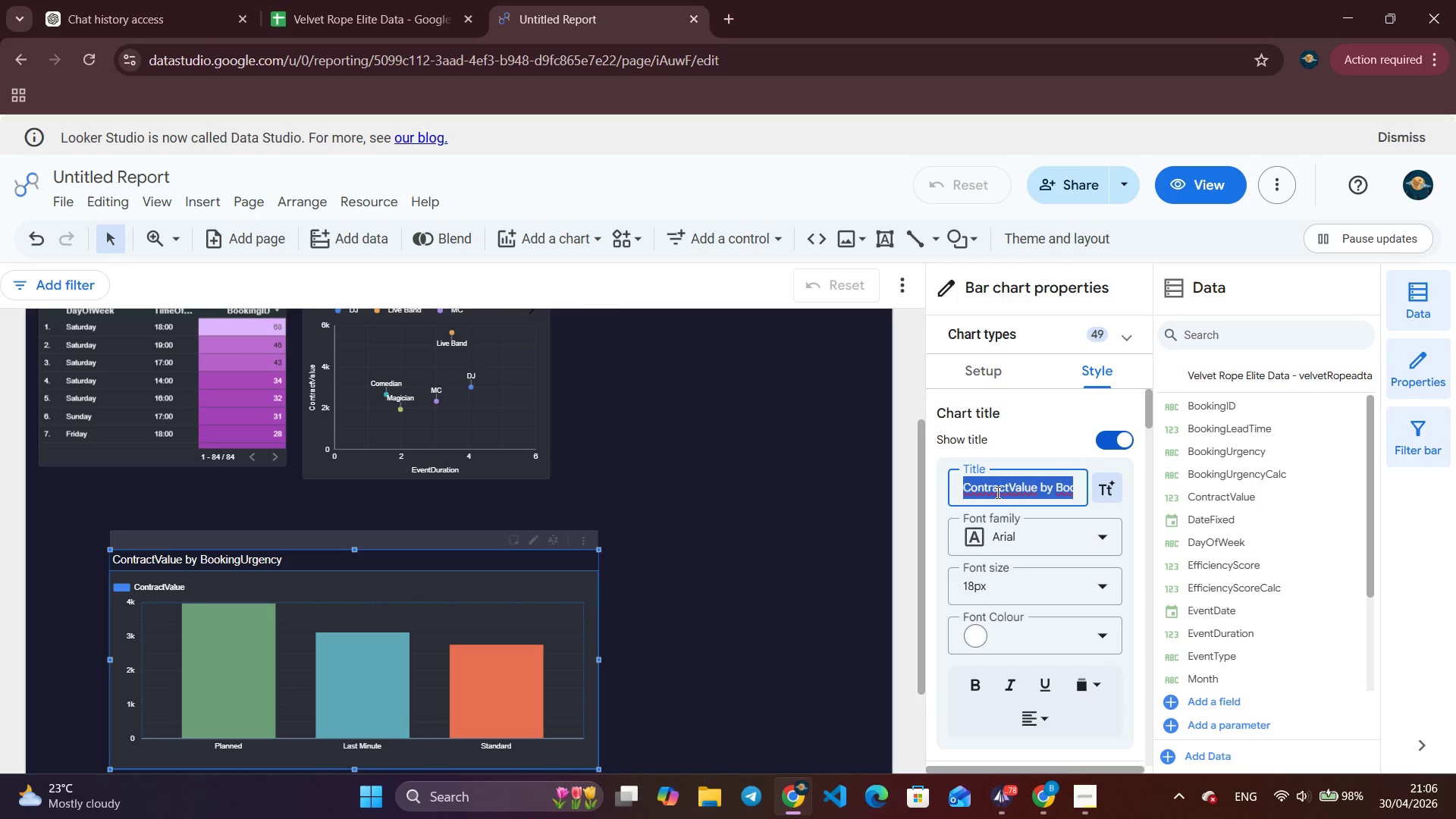 
triple_click([996, 492])
 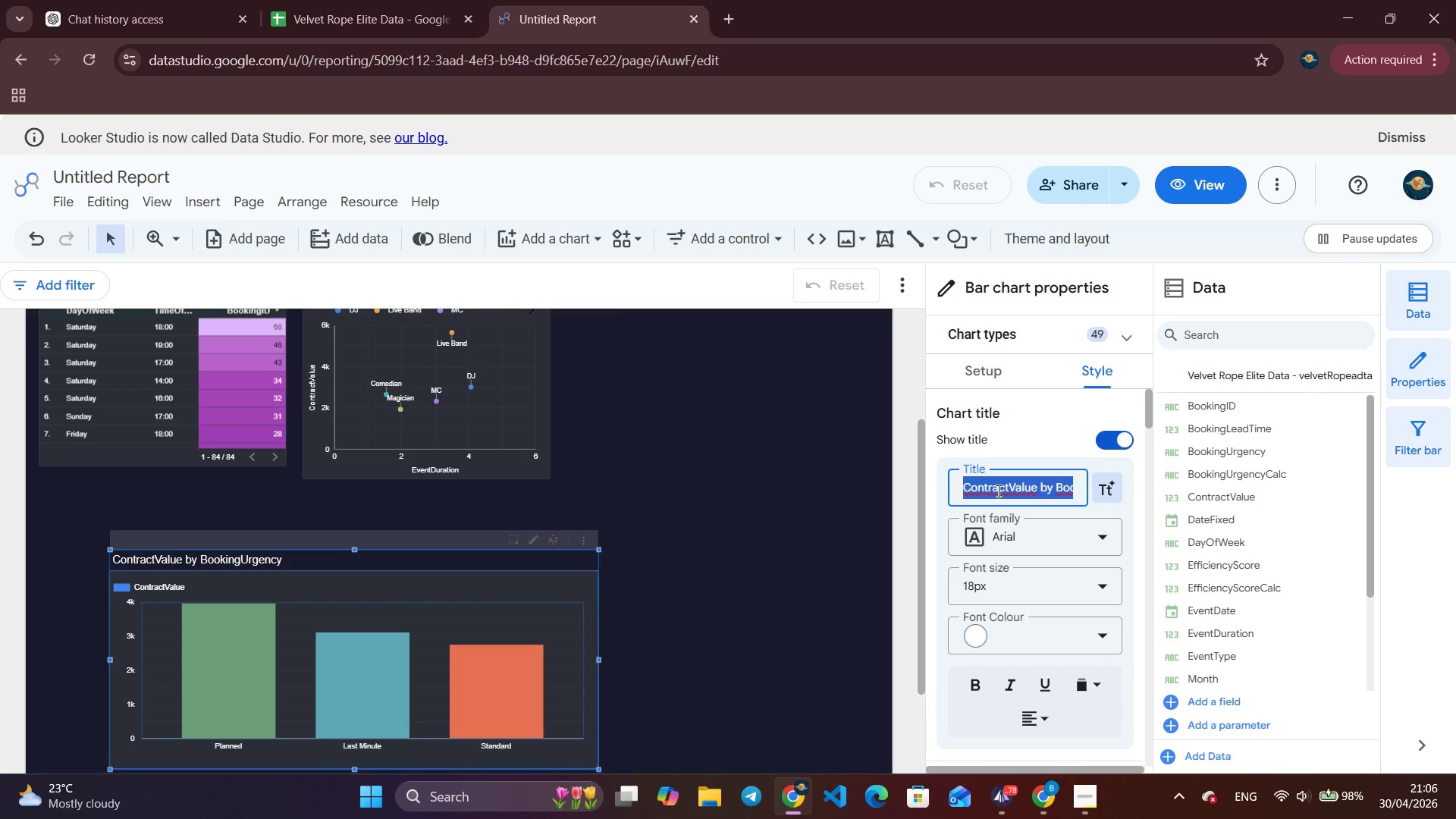 
key(Backspace)
type(Avg Contracts Value by Booking Urgency)
 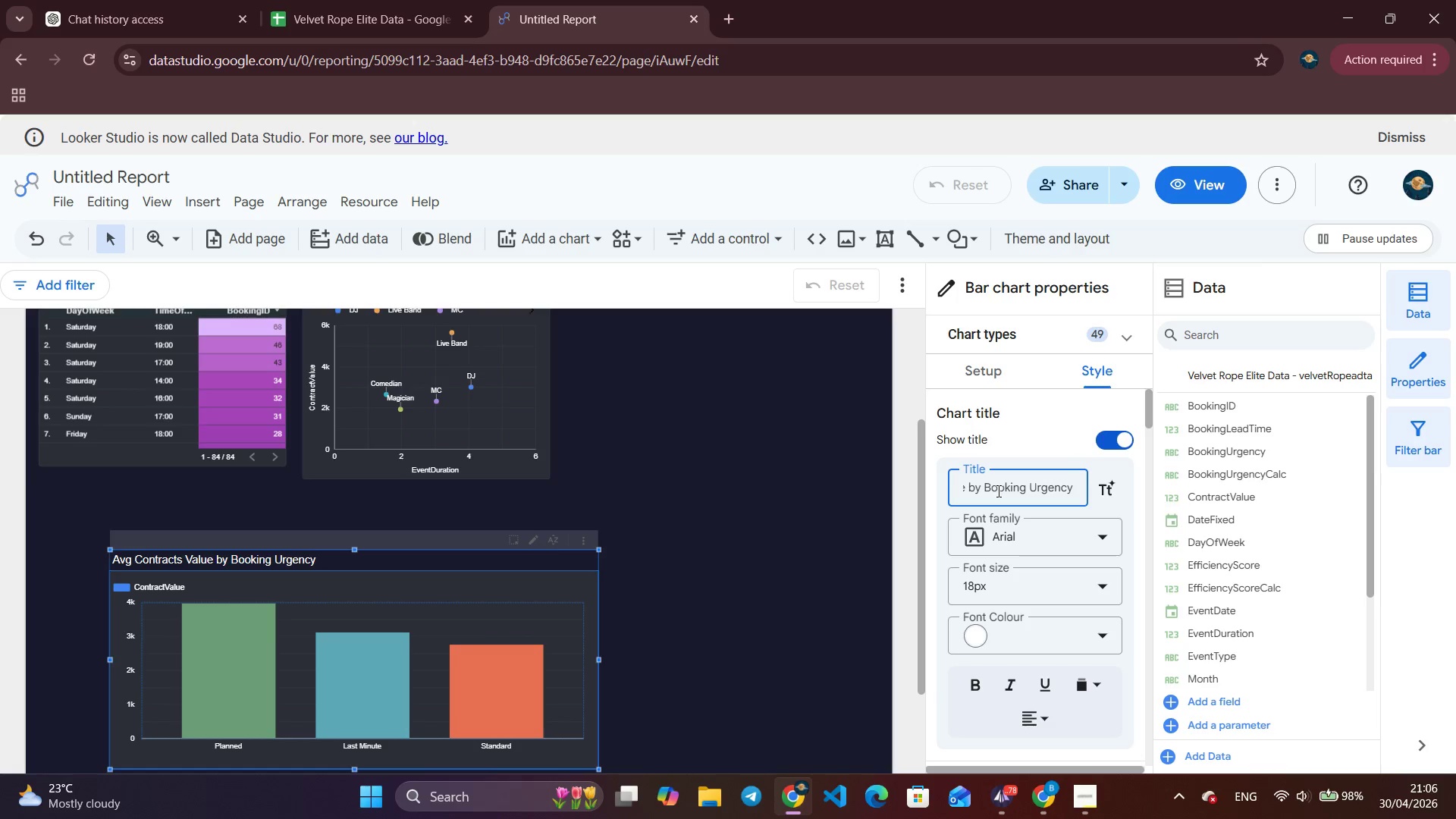 
left_click([977, 674])
 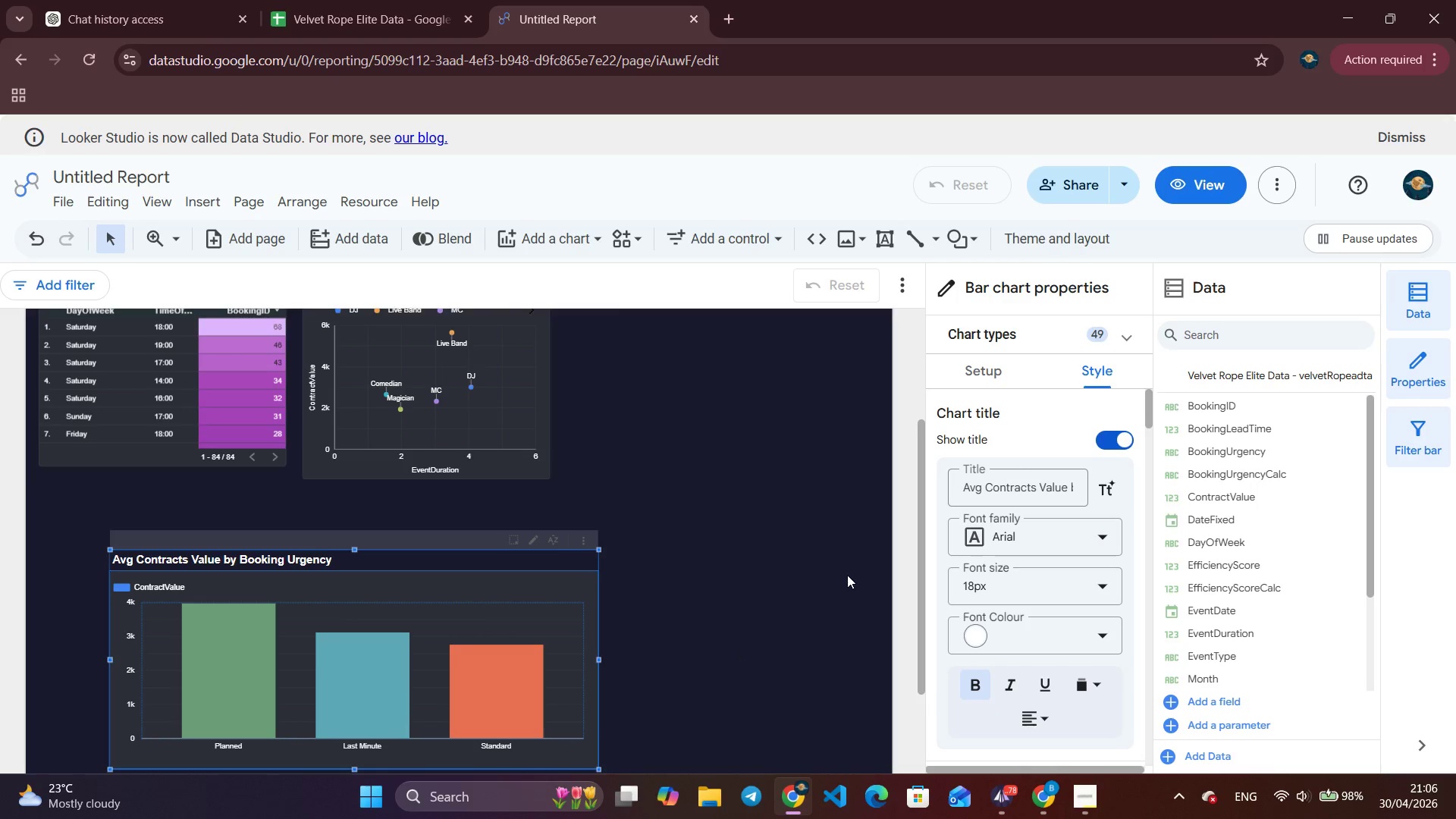 
wait(5.39)
 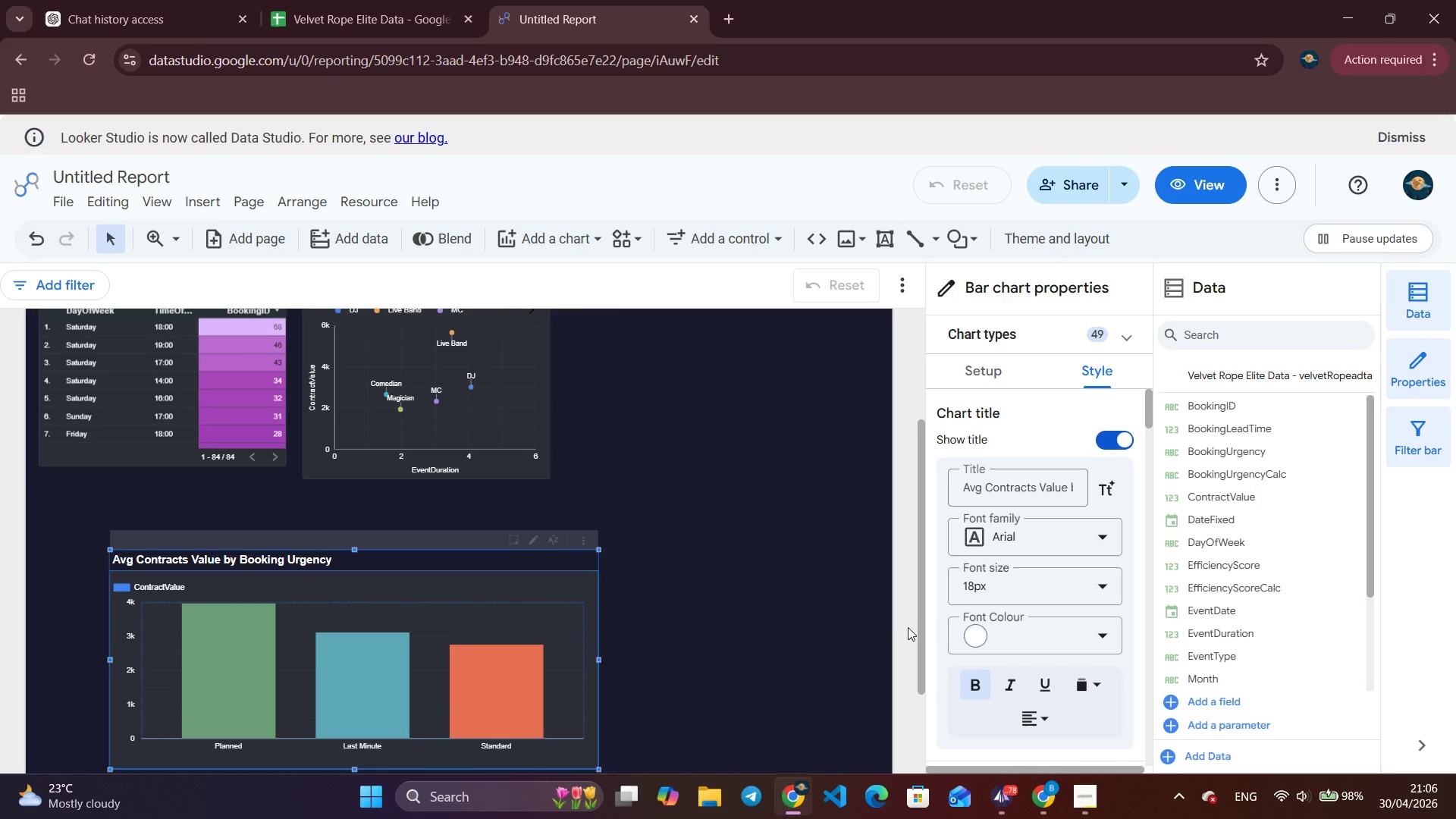 
left_click([800, 564])
 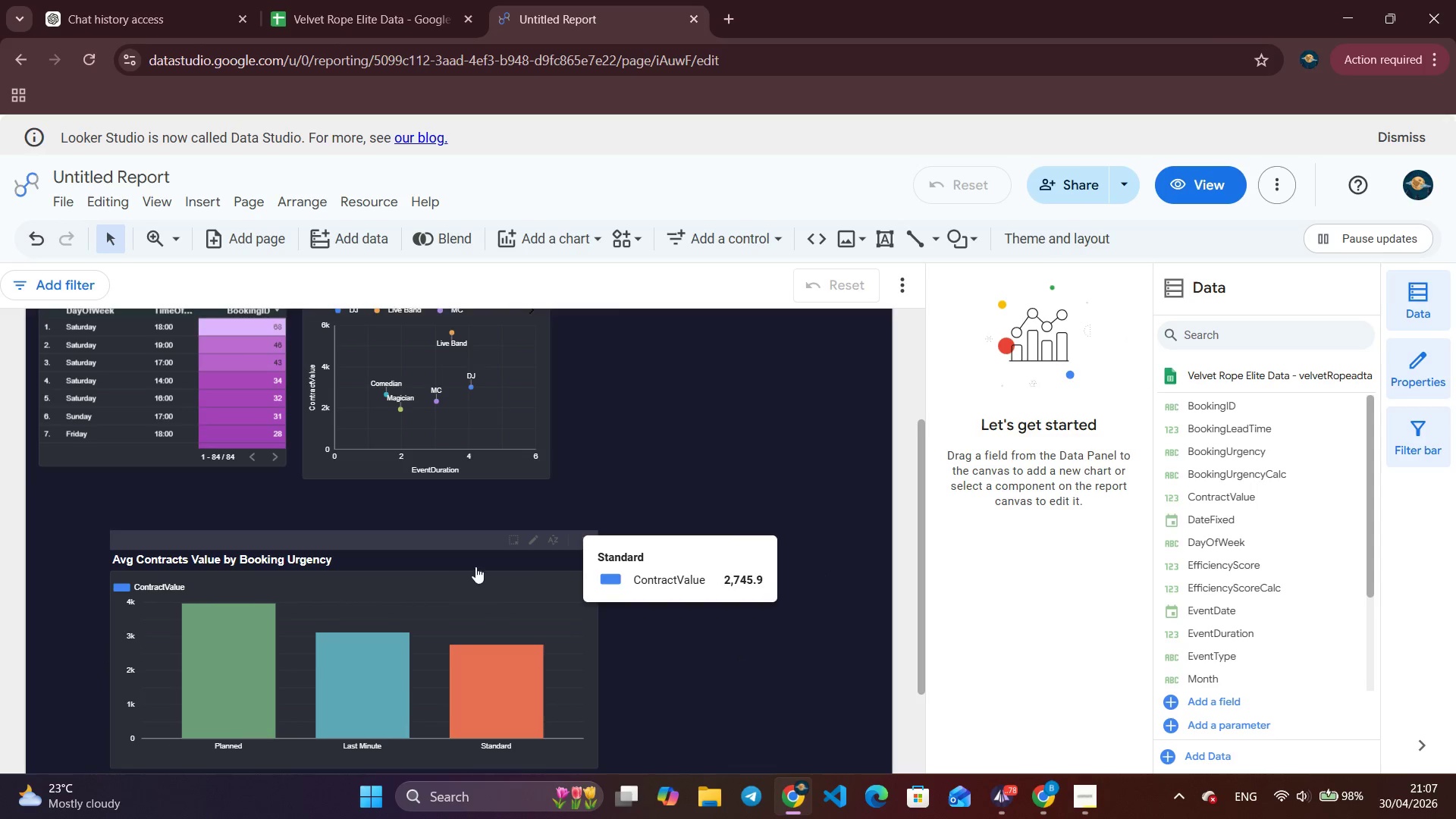 
left_click([425, 548])
 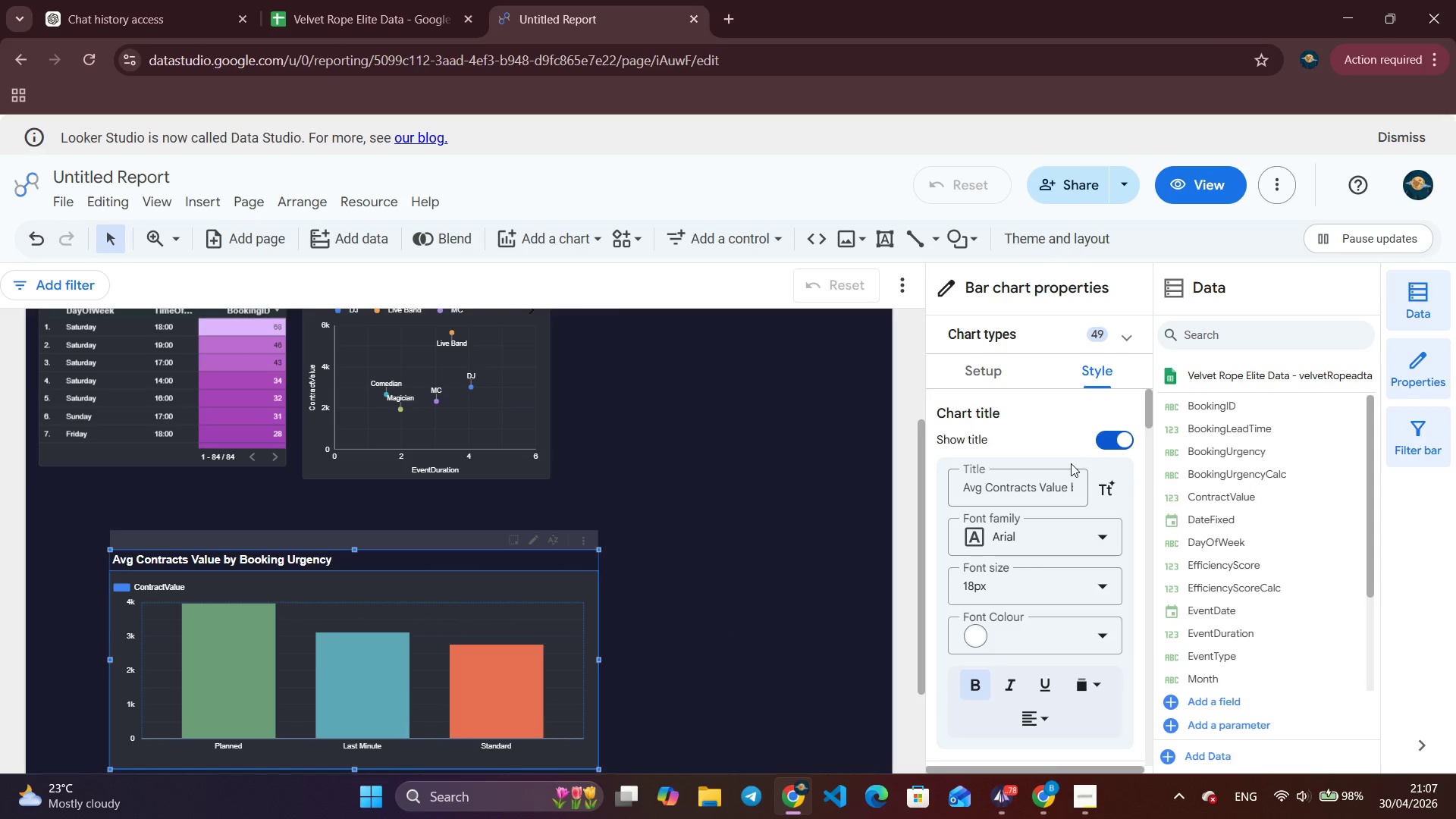 
scroll: coordinate [1053, 481], scroll_direction: down, amount: 2.0
 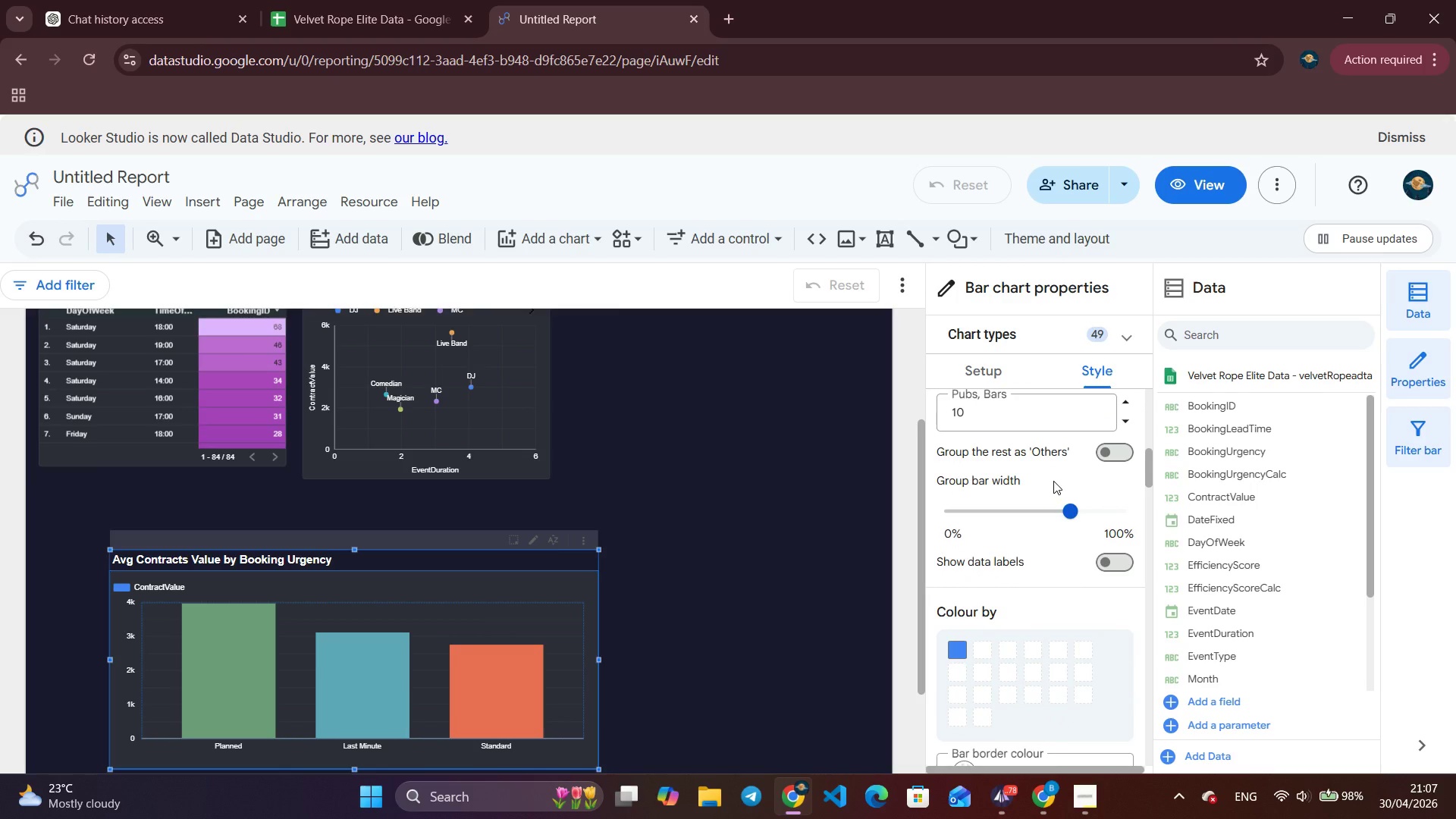 
scroll: coordinate [1053, 481], scroll_direction: up, amount: 3.0
 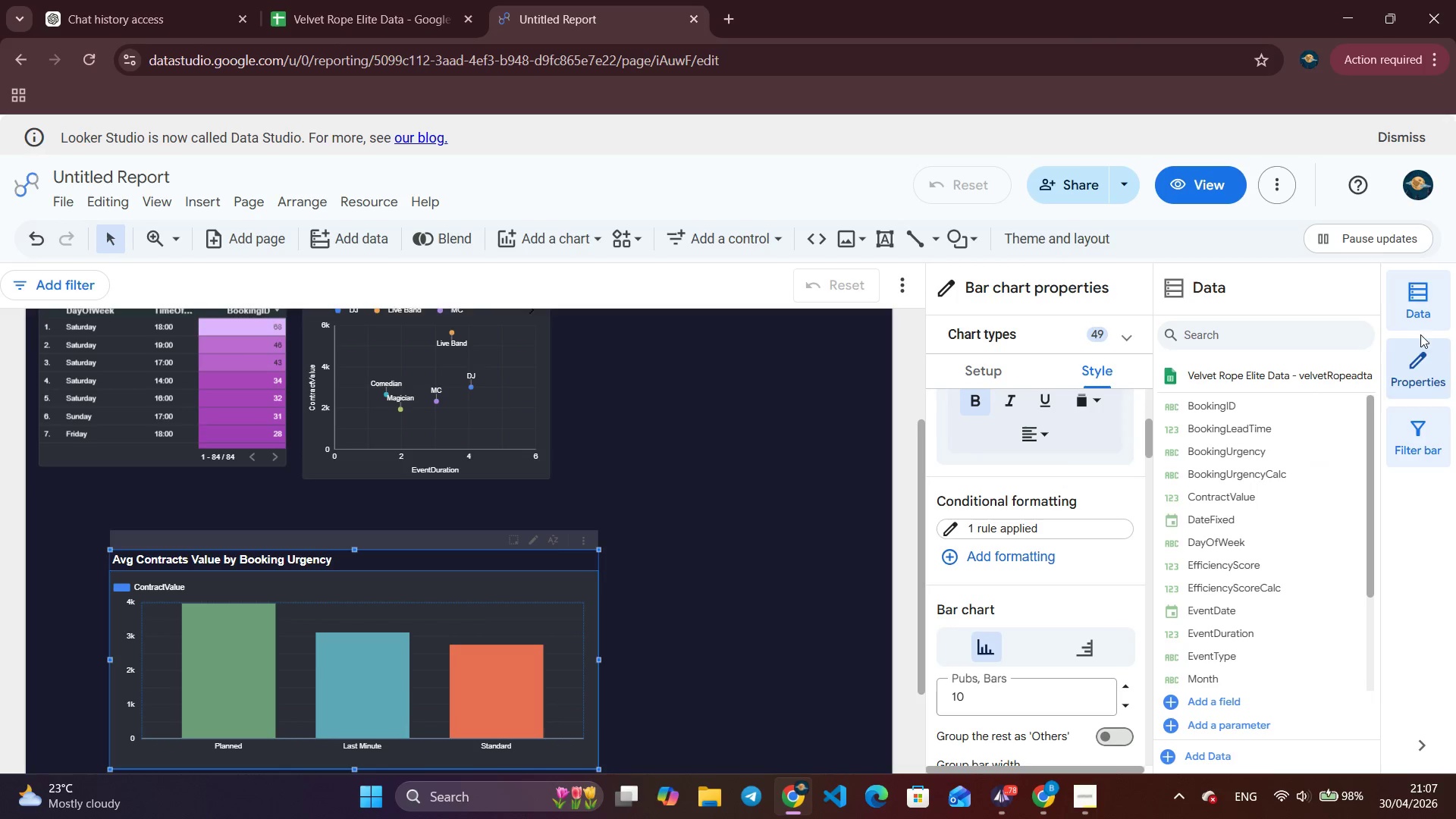 
left_click([1426, 306])
 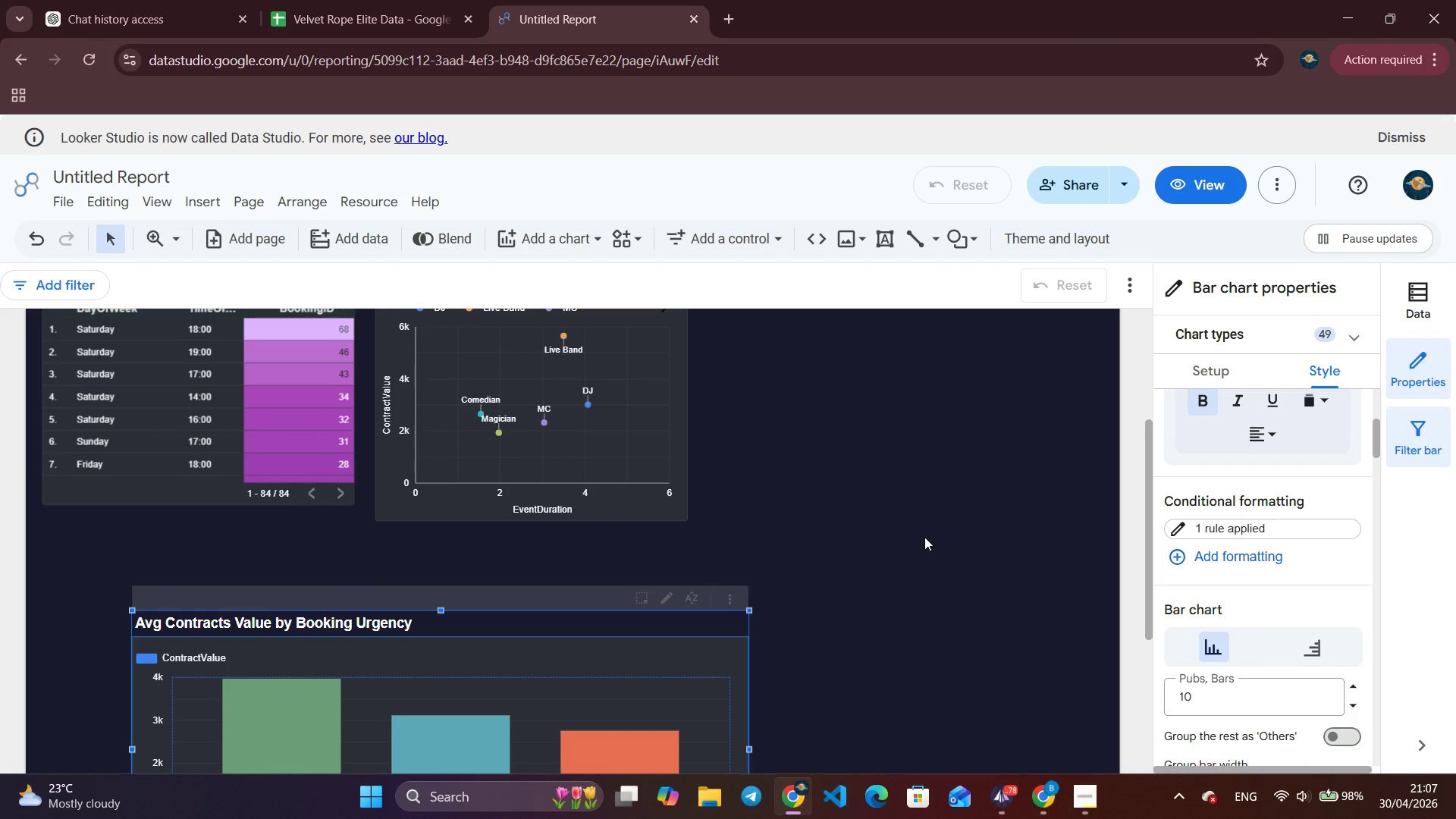 
scroll: coordinate [924, 537], scroll_direction: none, amount: 0.0
 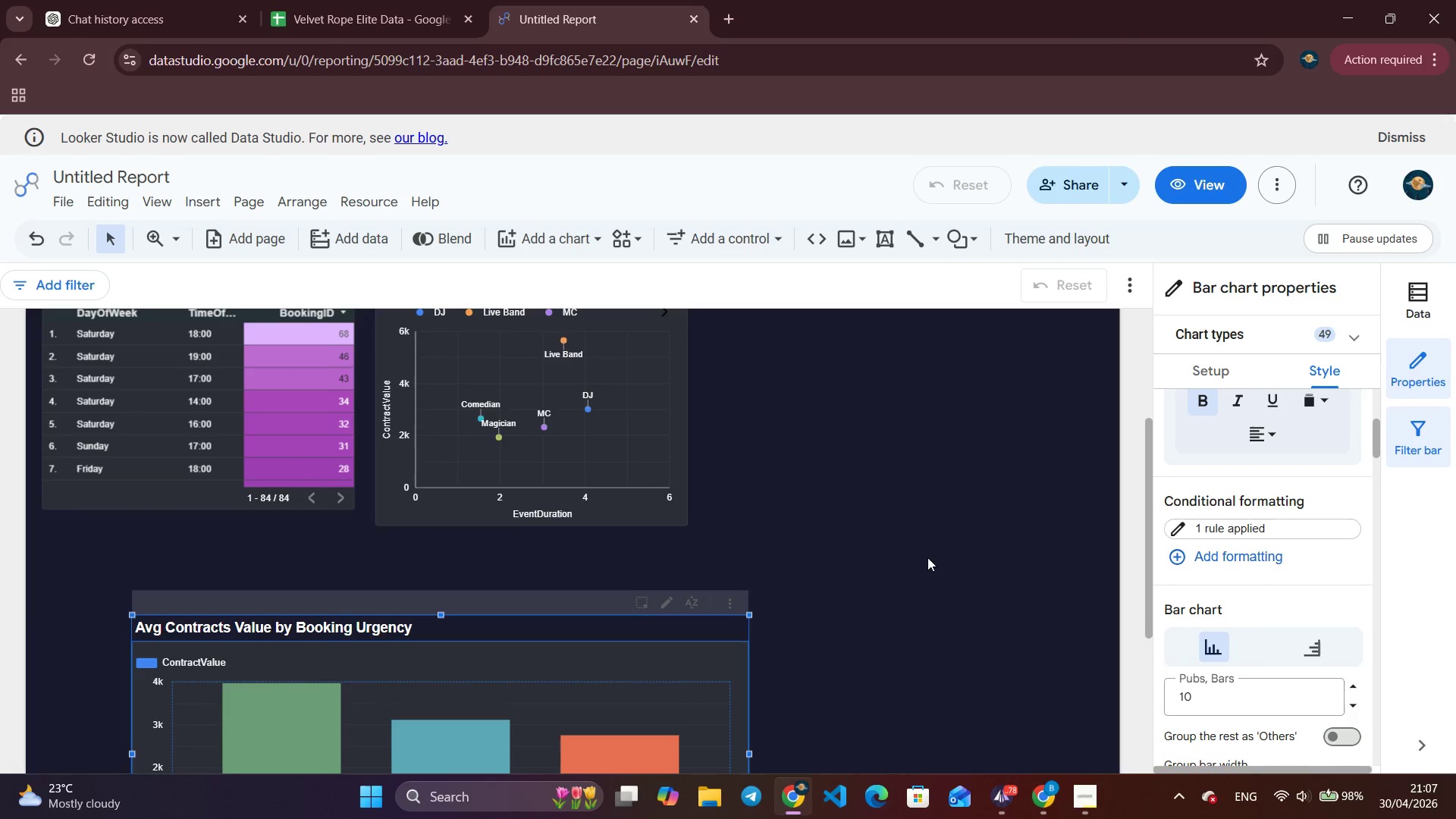 
scroll: coordinate [925, 569], scroll_direction: up, amount: 3.0
 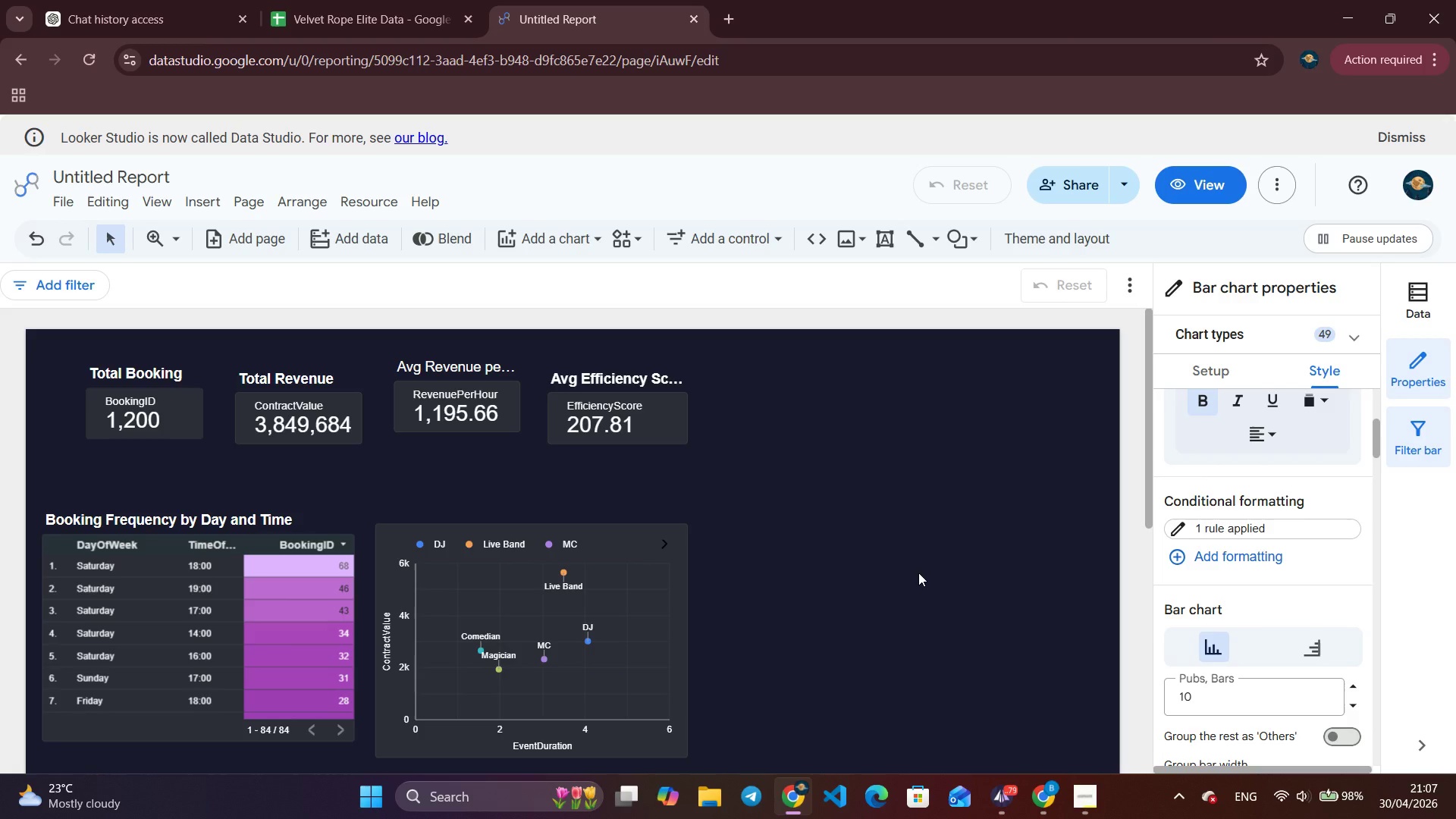 
scroll: coordinate [916, 576], scroll_direction: down, amount: 9.0
 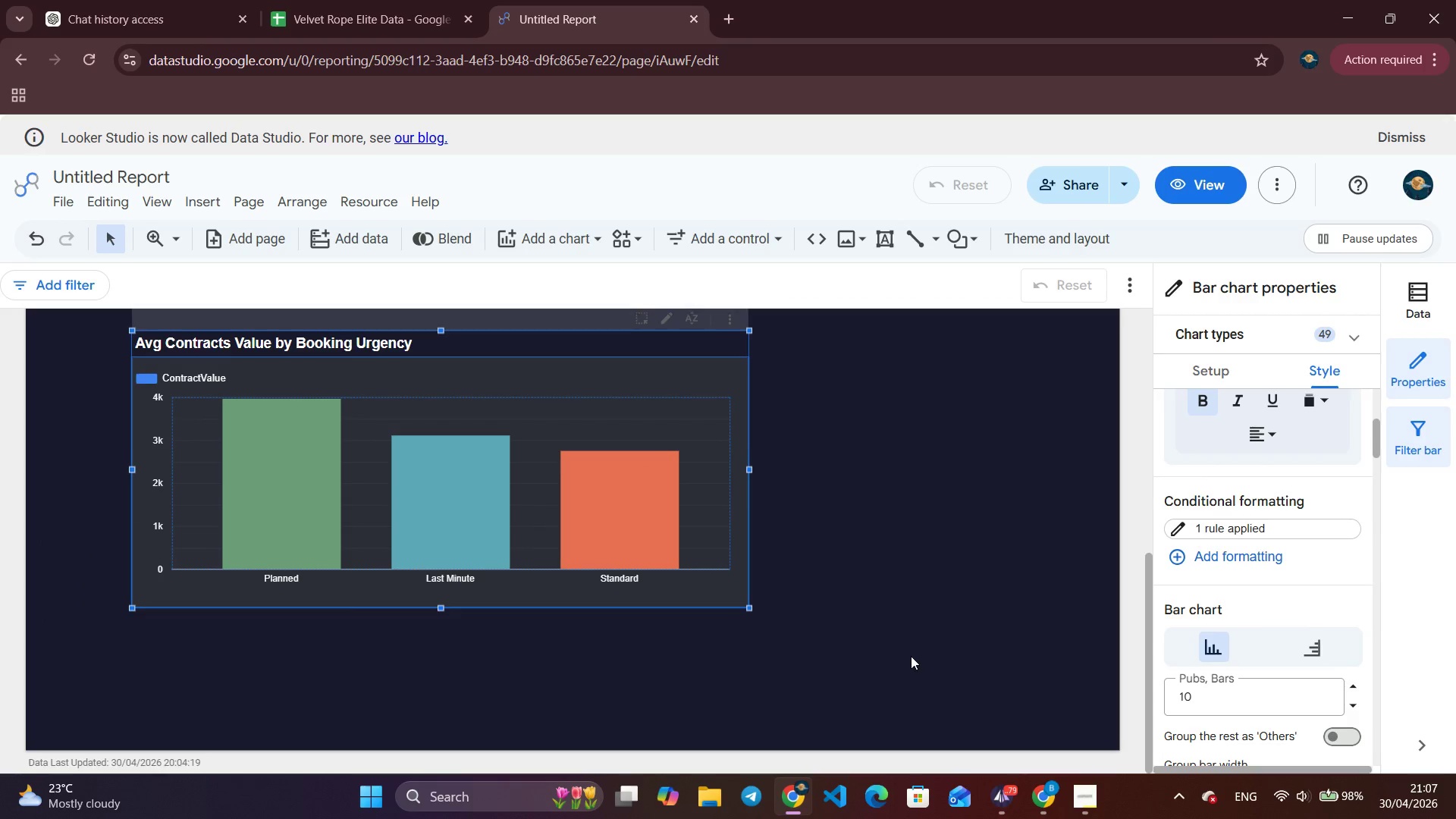 
scroll: coordinate [911, 656], scroll_direction: up, amount: 3.0
 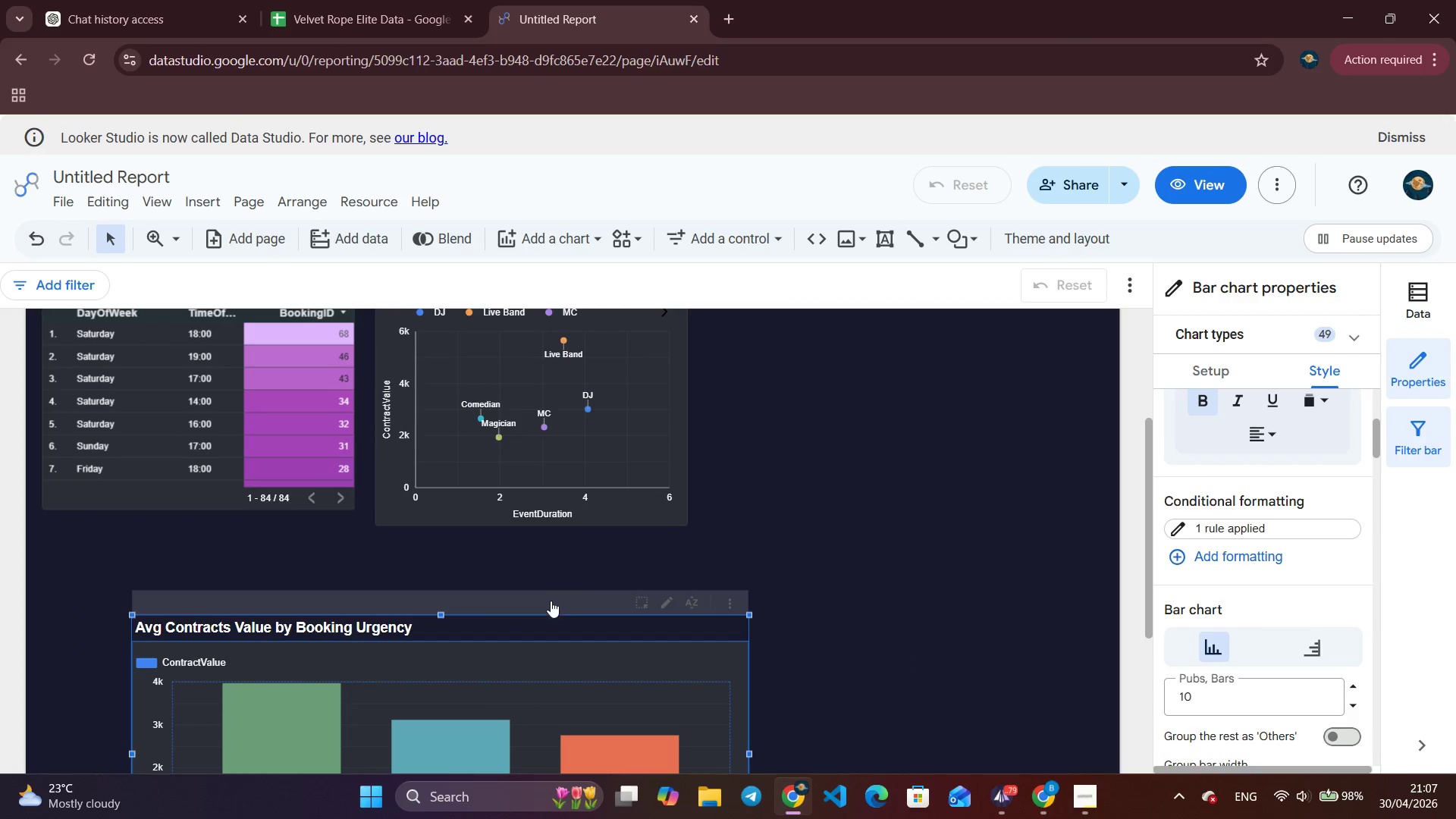 
left_click_drag(start_coordinate=[550, 601], to_coordinate=[447, 564])
 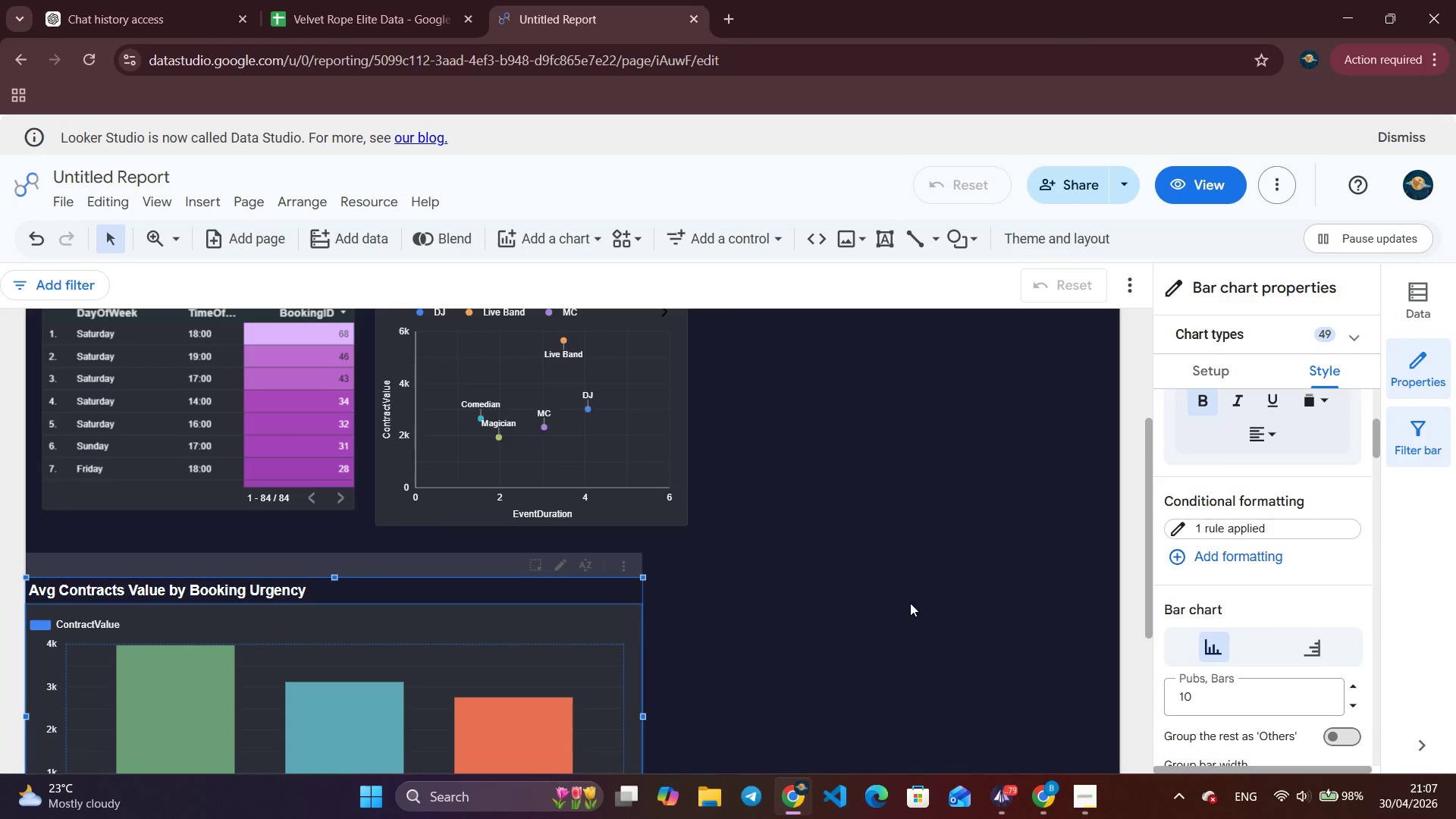 
wait(5.67)
 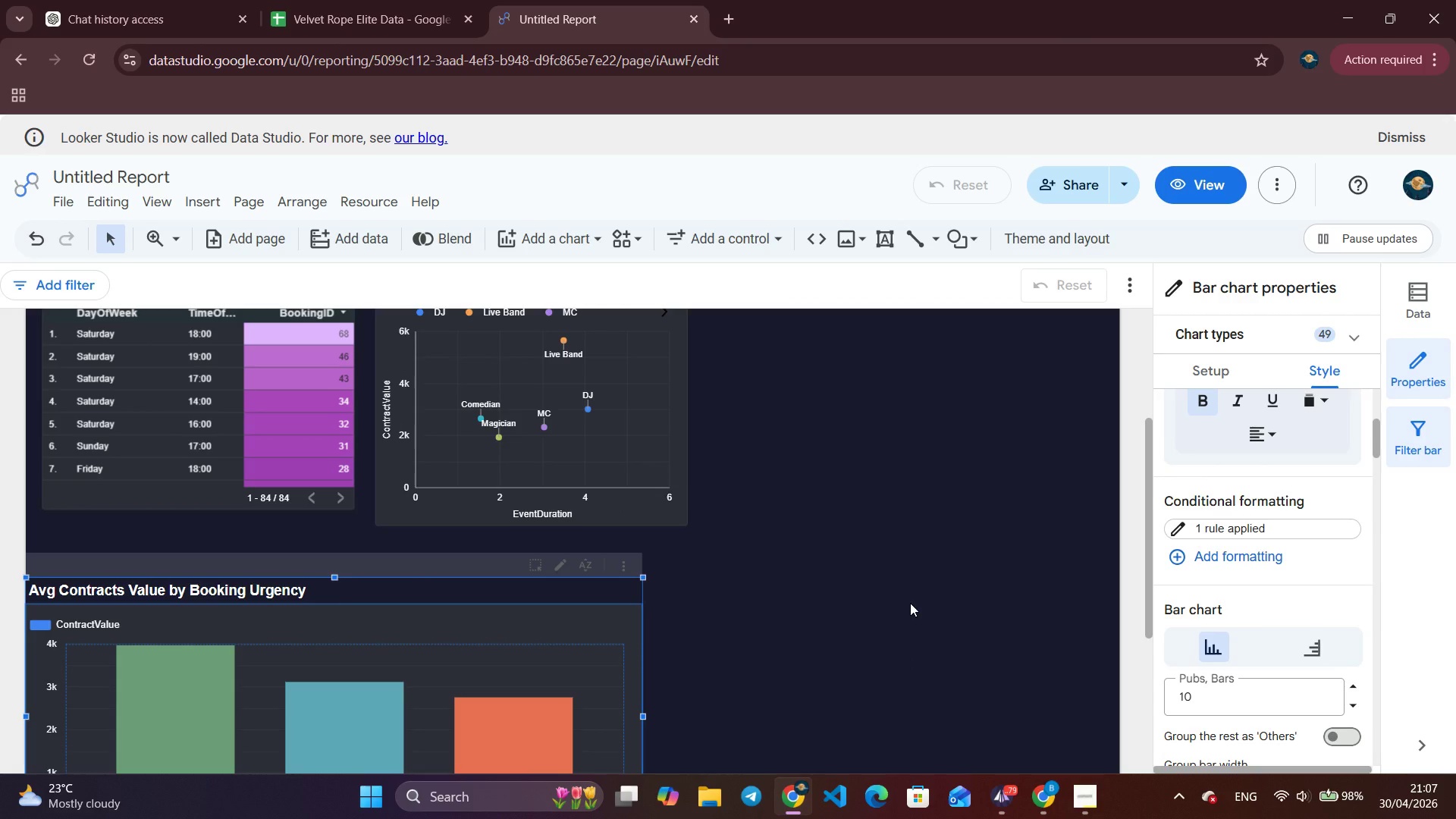 
left_click([215, 206])
 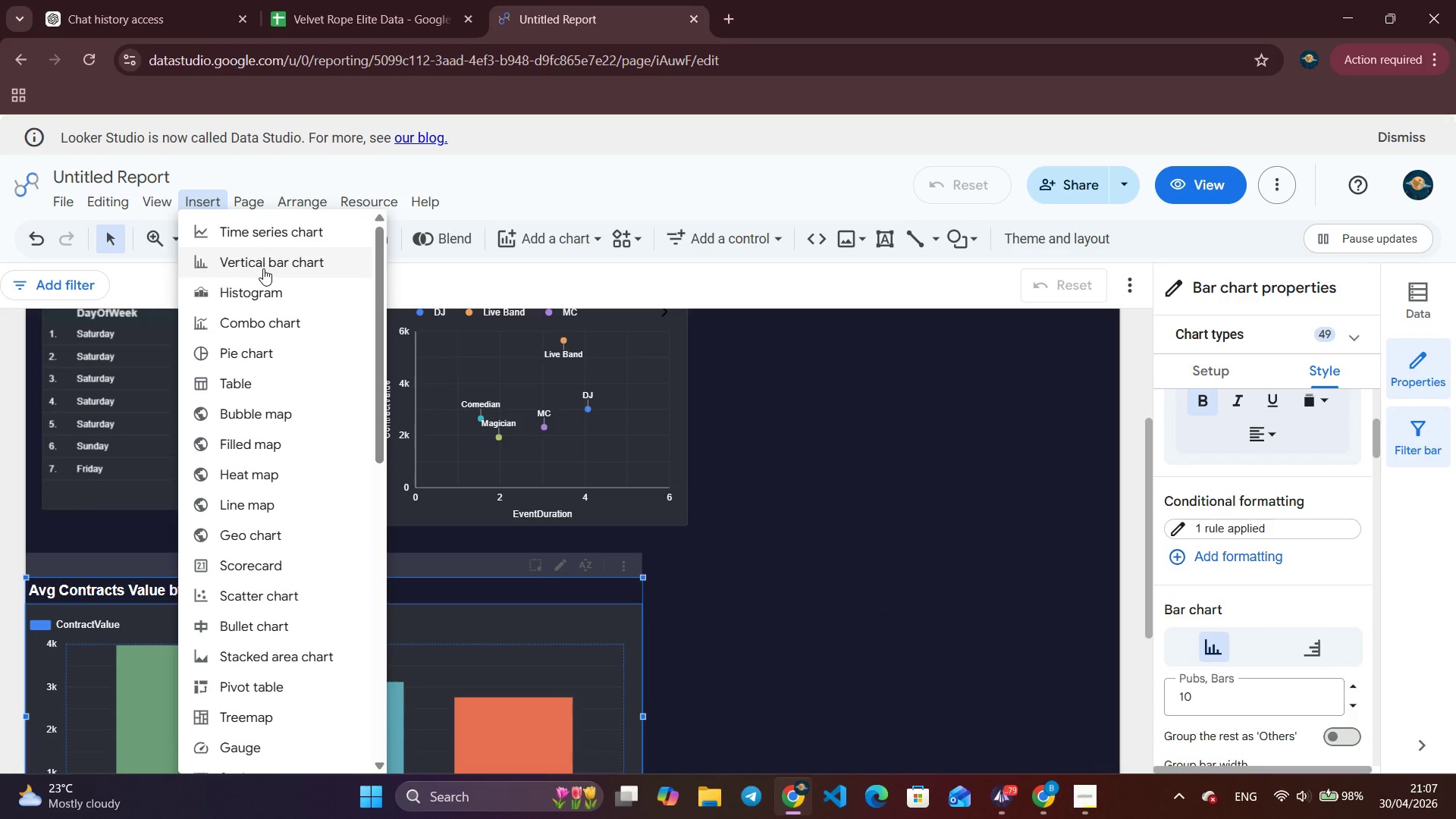 
left_click([263, 268])
 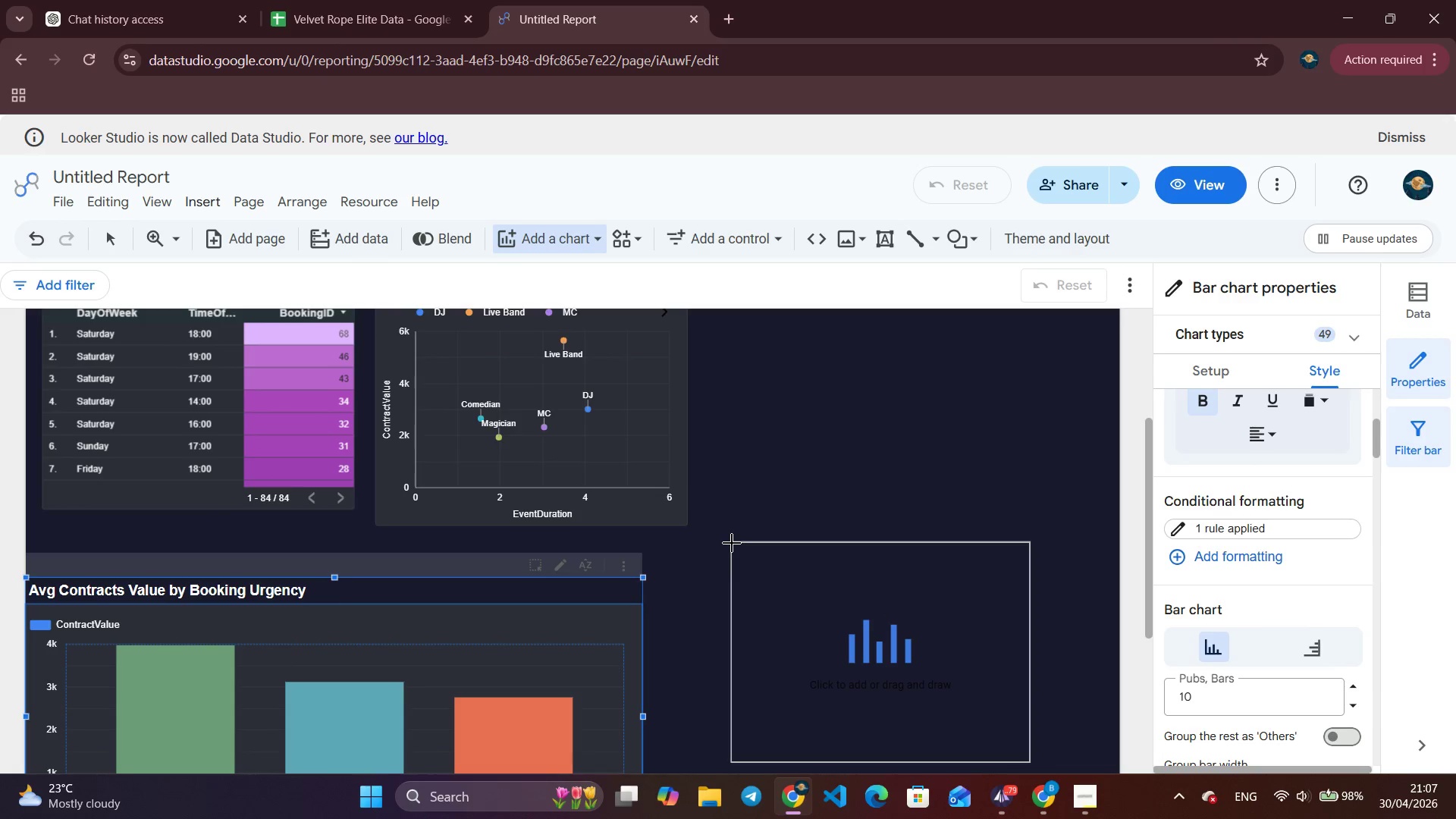 
left_click([732, 543])
 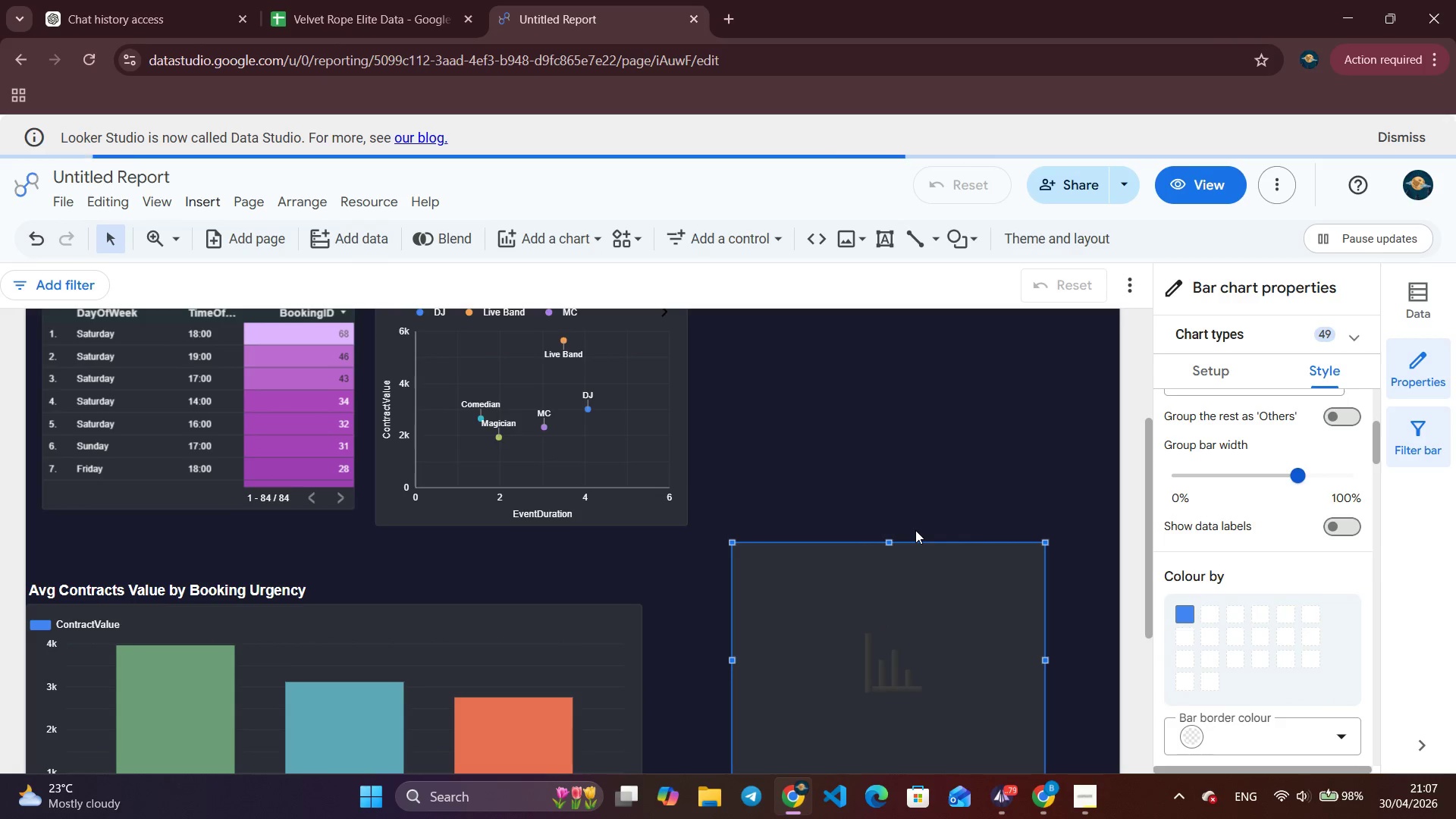 
scroll: coordinate [913, 529], scroll_direction: down, amount: 3.0
 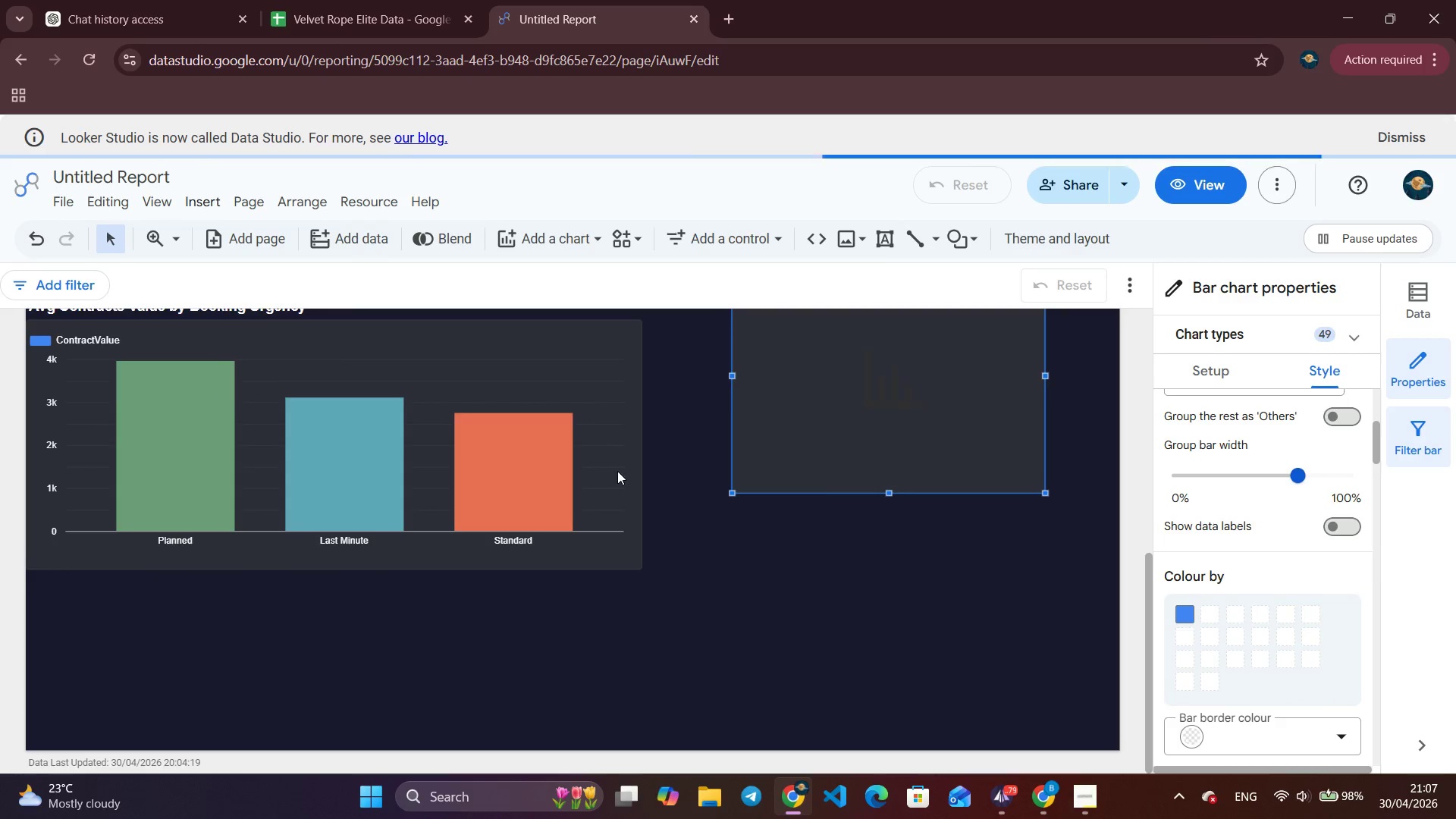 
left_click([617, 470])
 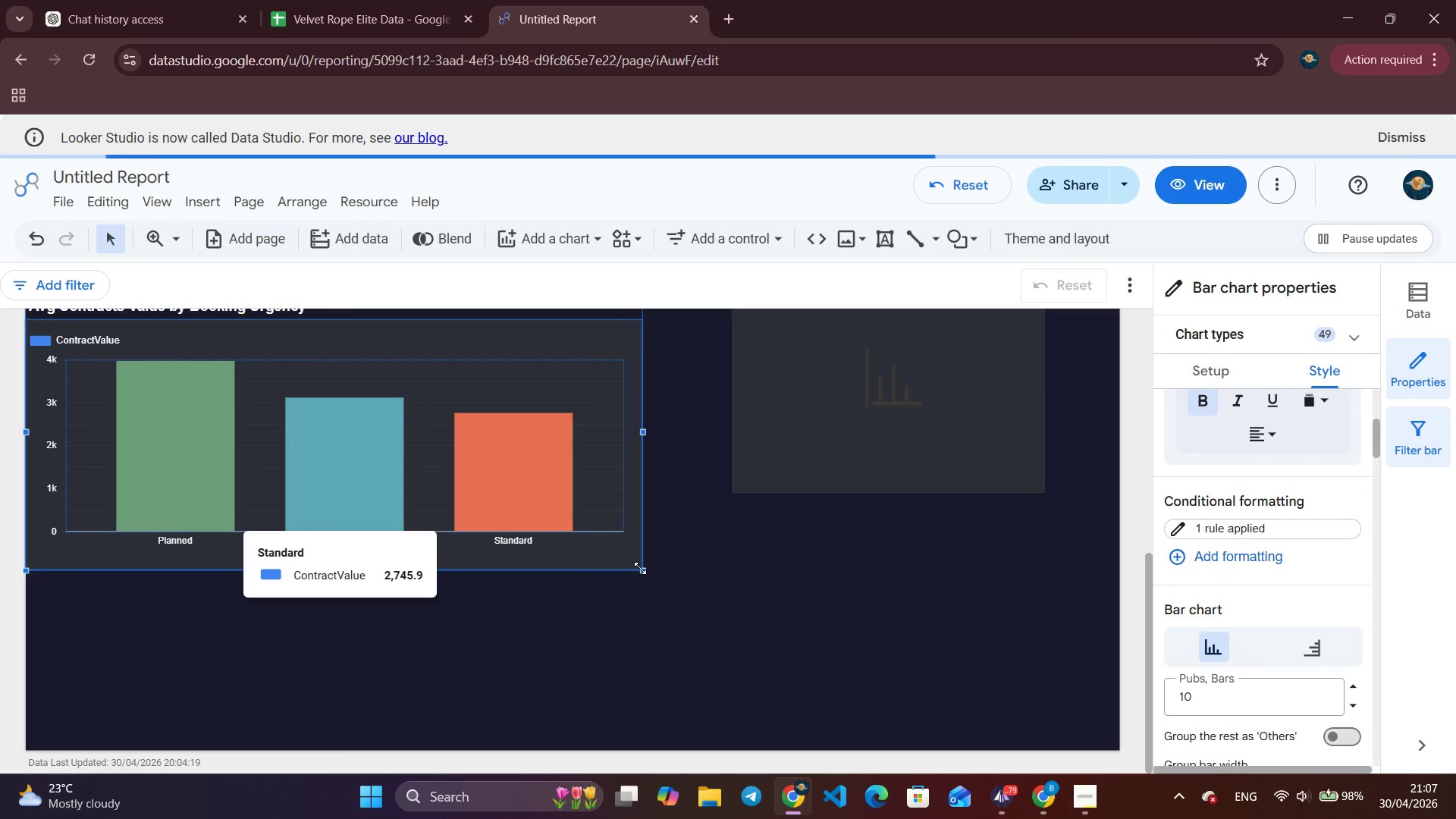 
left_click_drag(start_coordinate=[642, 569], to_coordinate=[367, 547])
 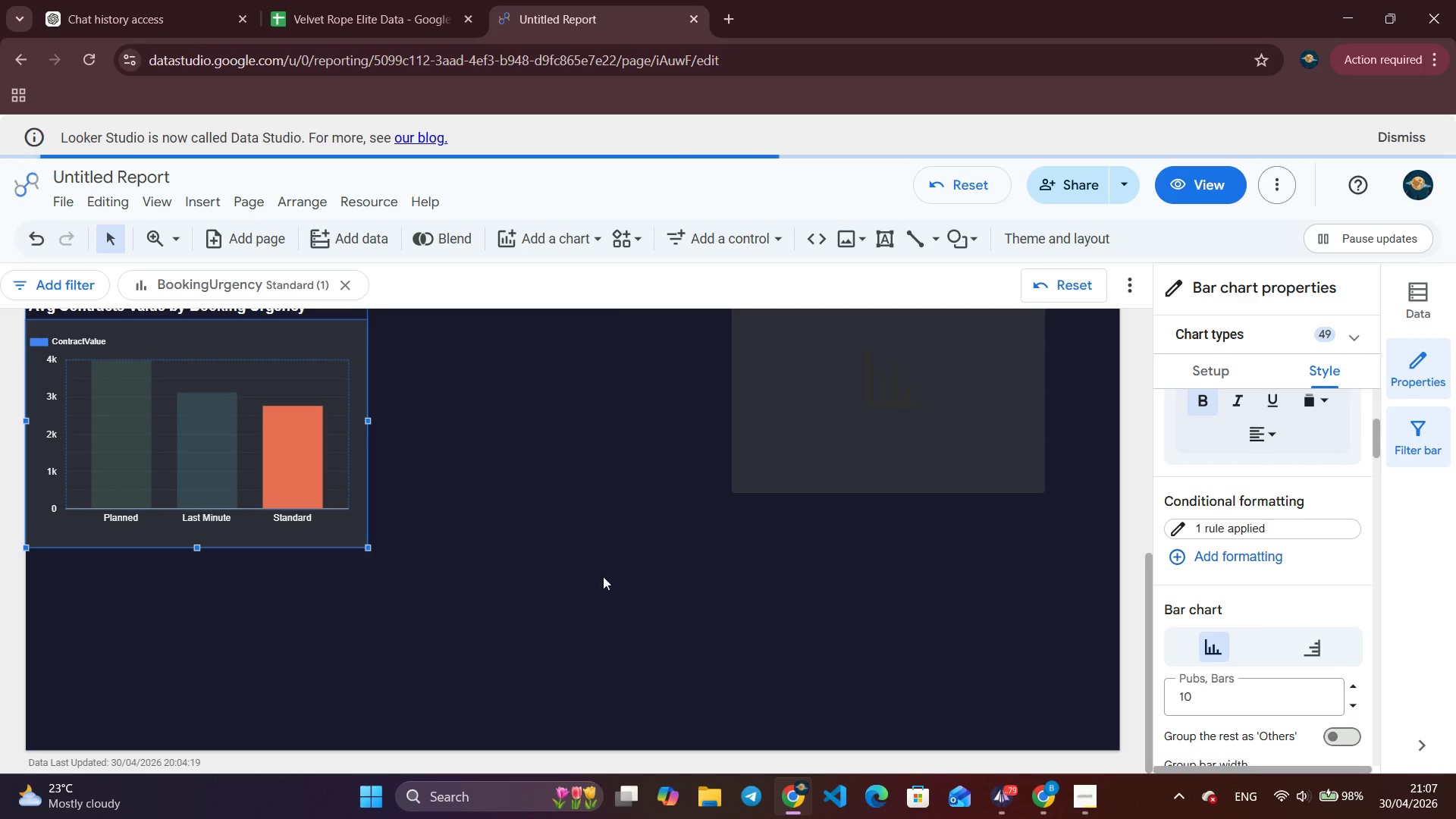 
left_click([679, 569])
 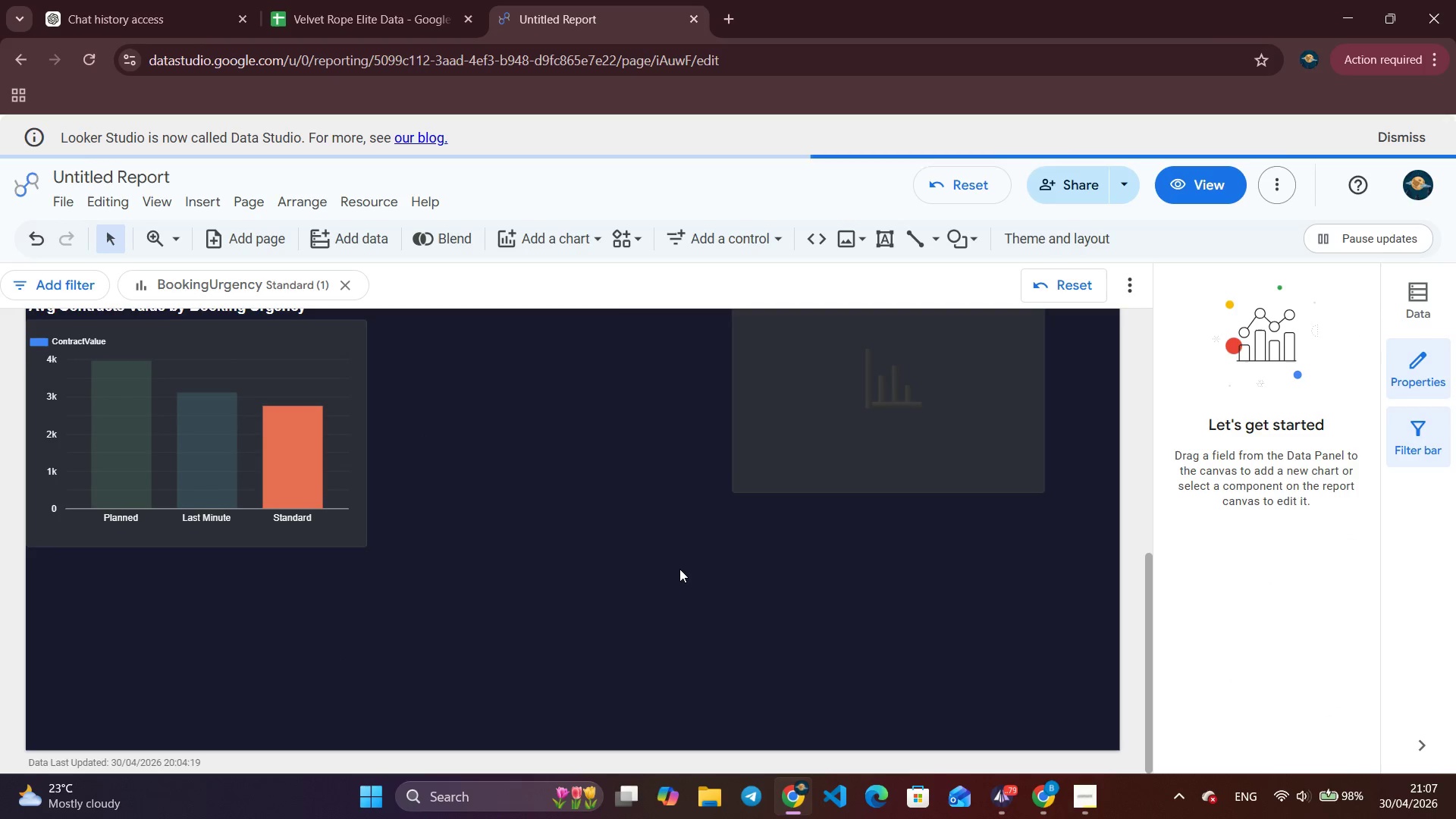 
scroll: coordinate [679, 569], scroll_direction: up, amount: 3.0
 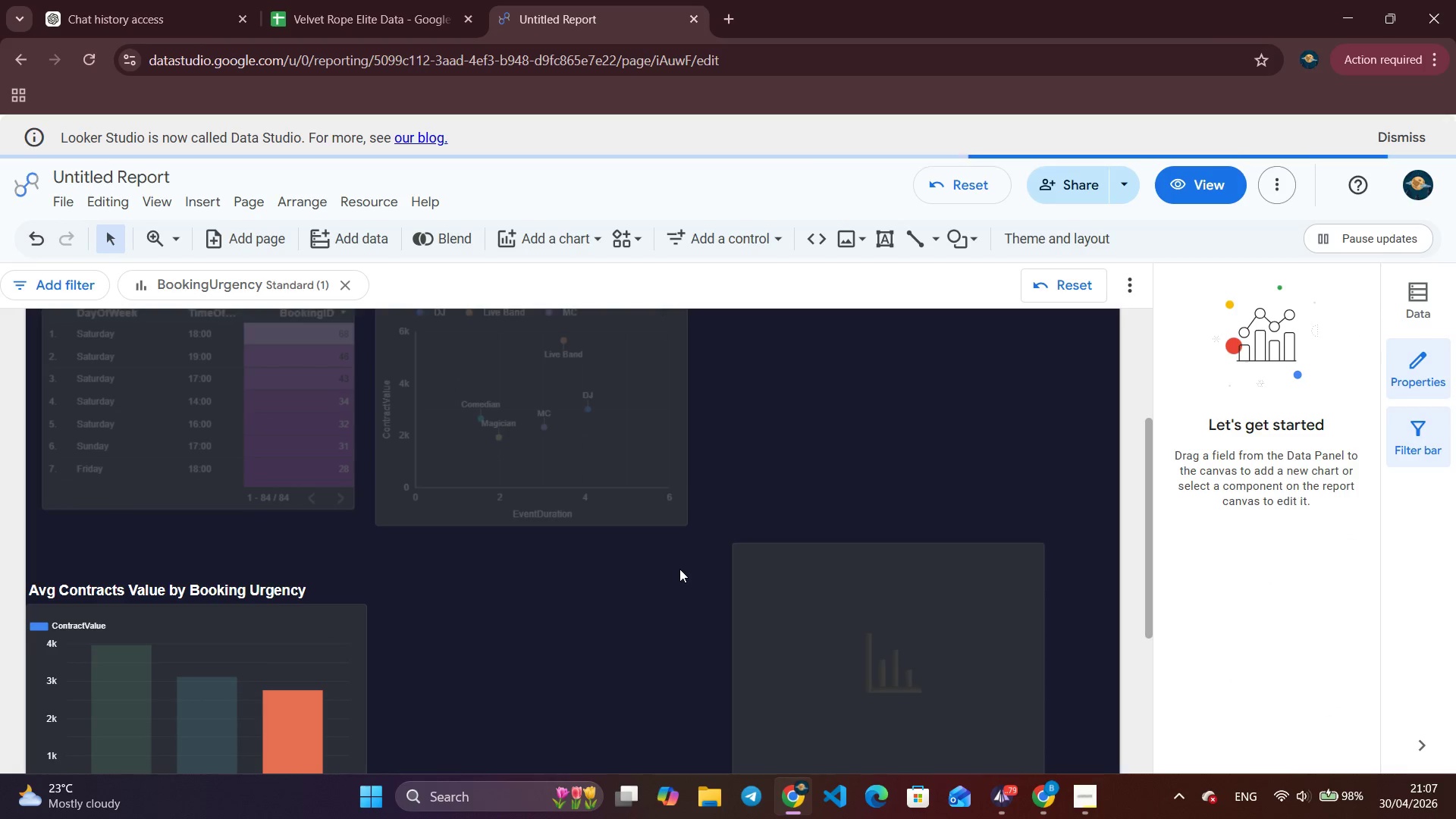 
scroll: coordinate [679, 569], scroll_direction: down, amount: 2.0
 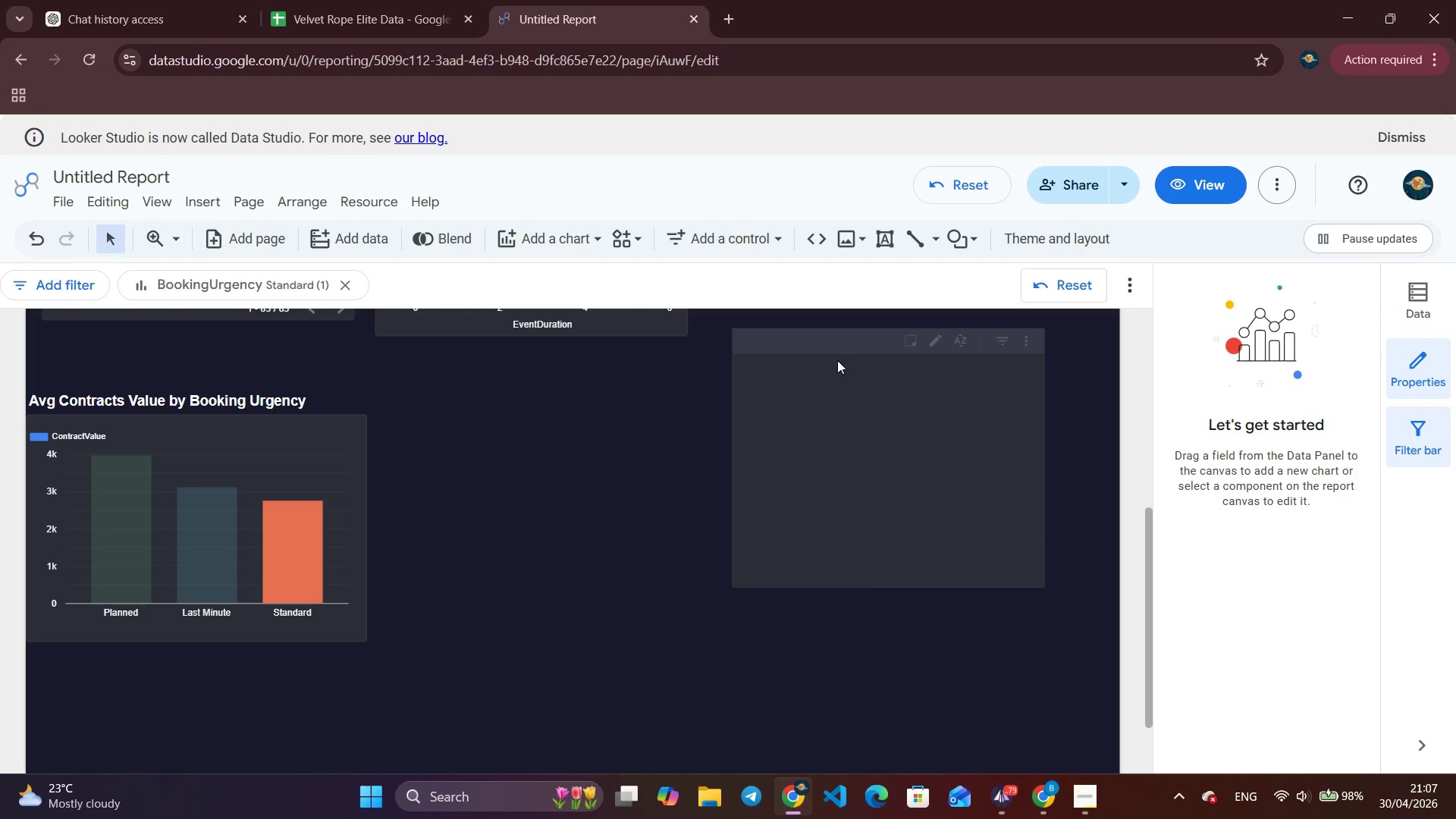 
left_click([846, 335])
 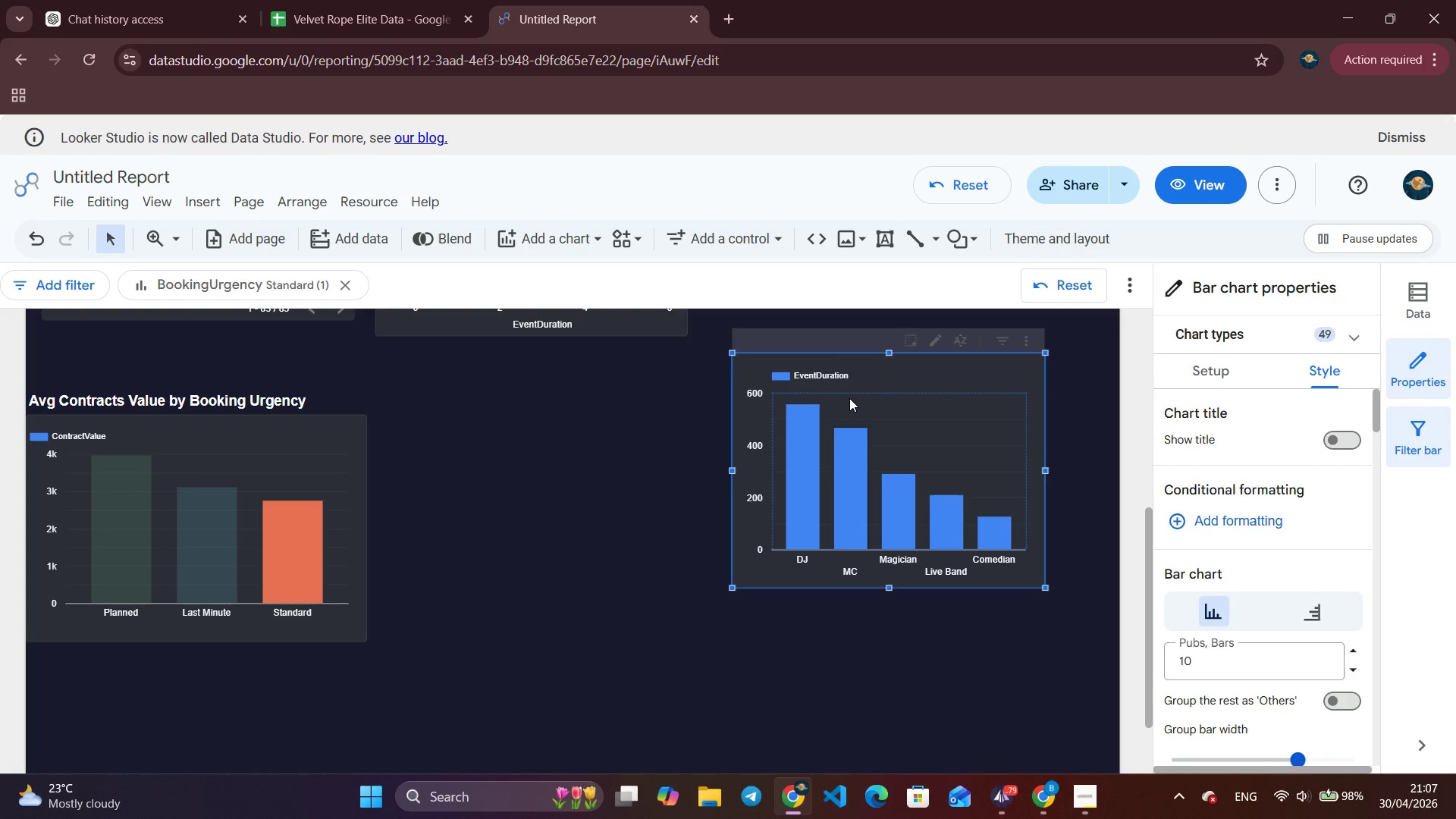 
wait(6.67)
 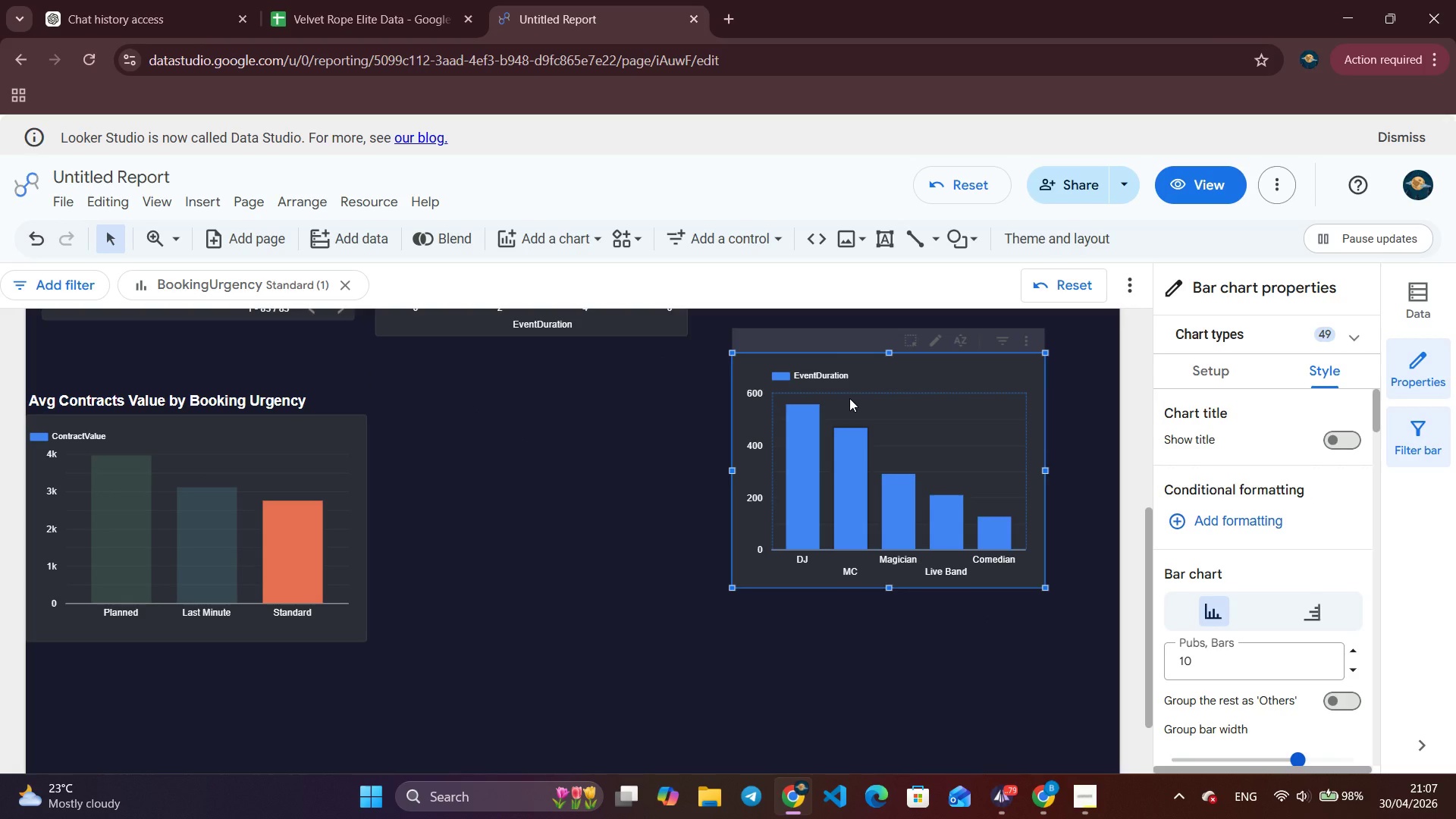 
left_click_drag(start_coordinate=[855, 342], to_coordinate=[805, 388])
 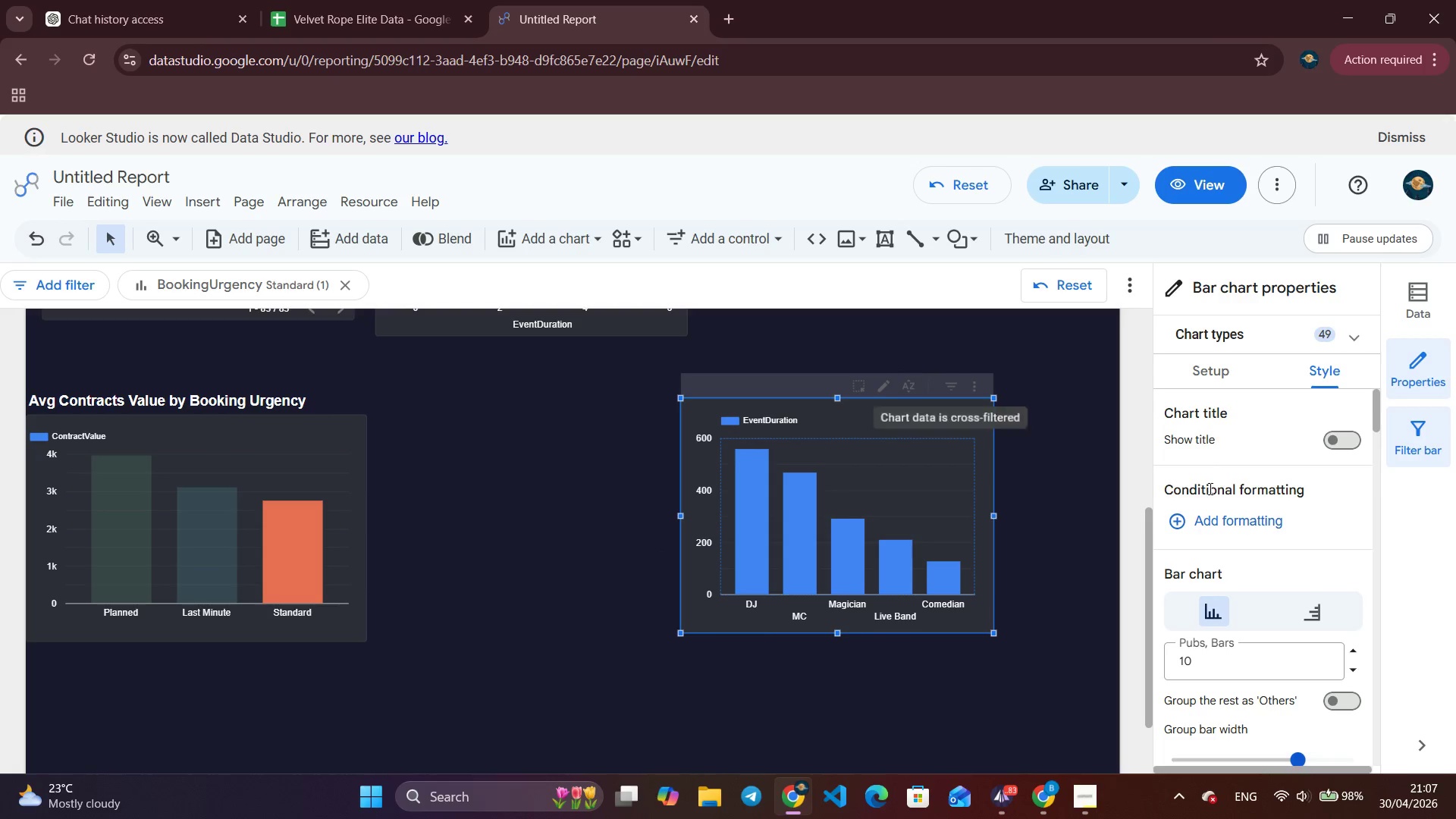 
left_click([1210, 374])
 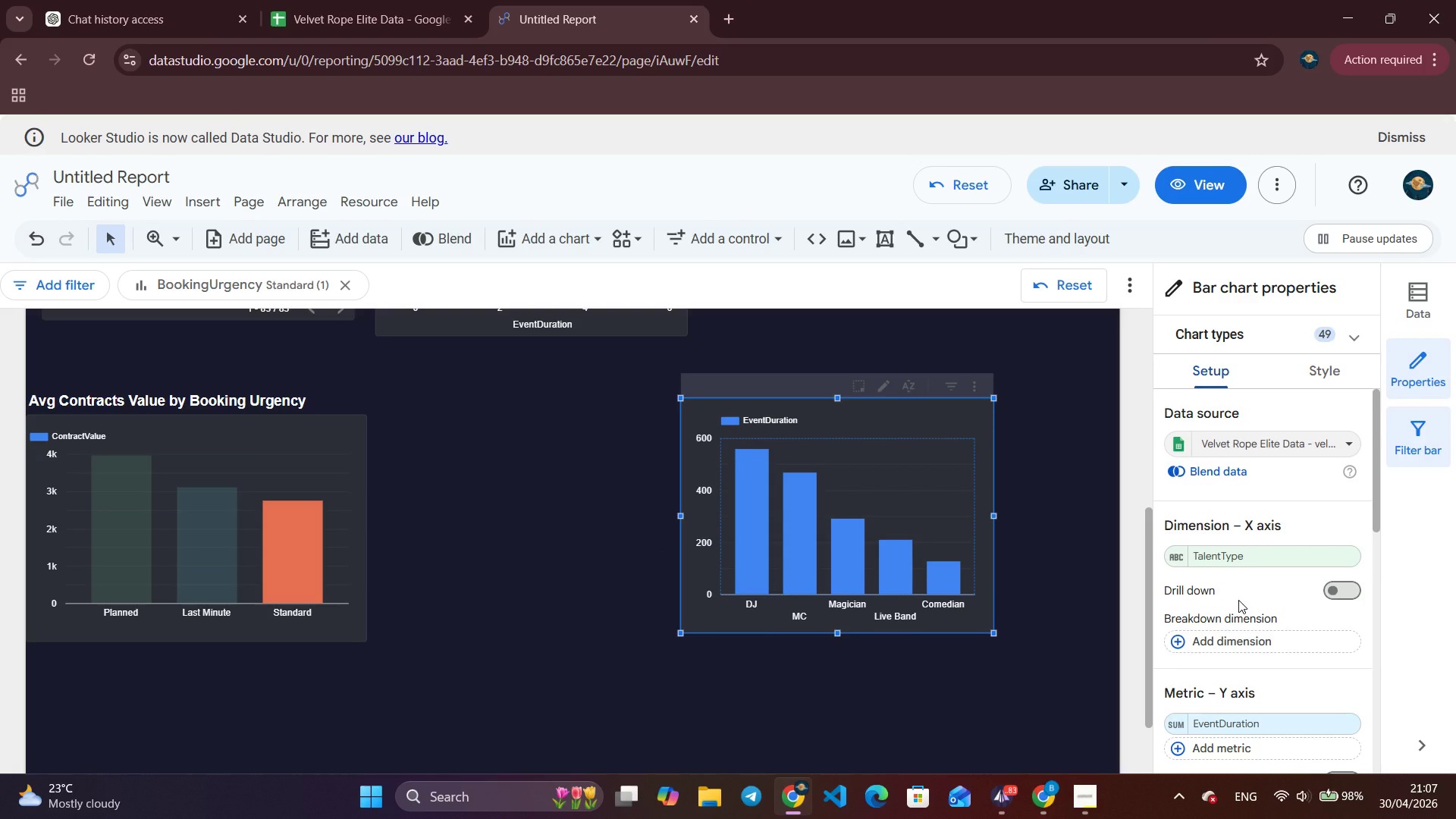 
wait(10.47)
 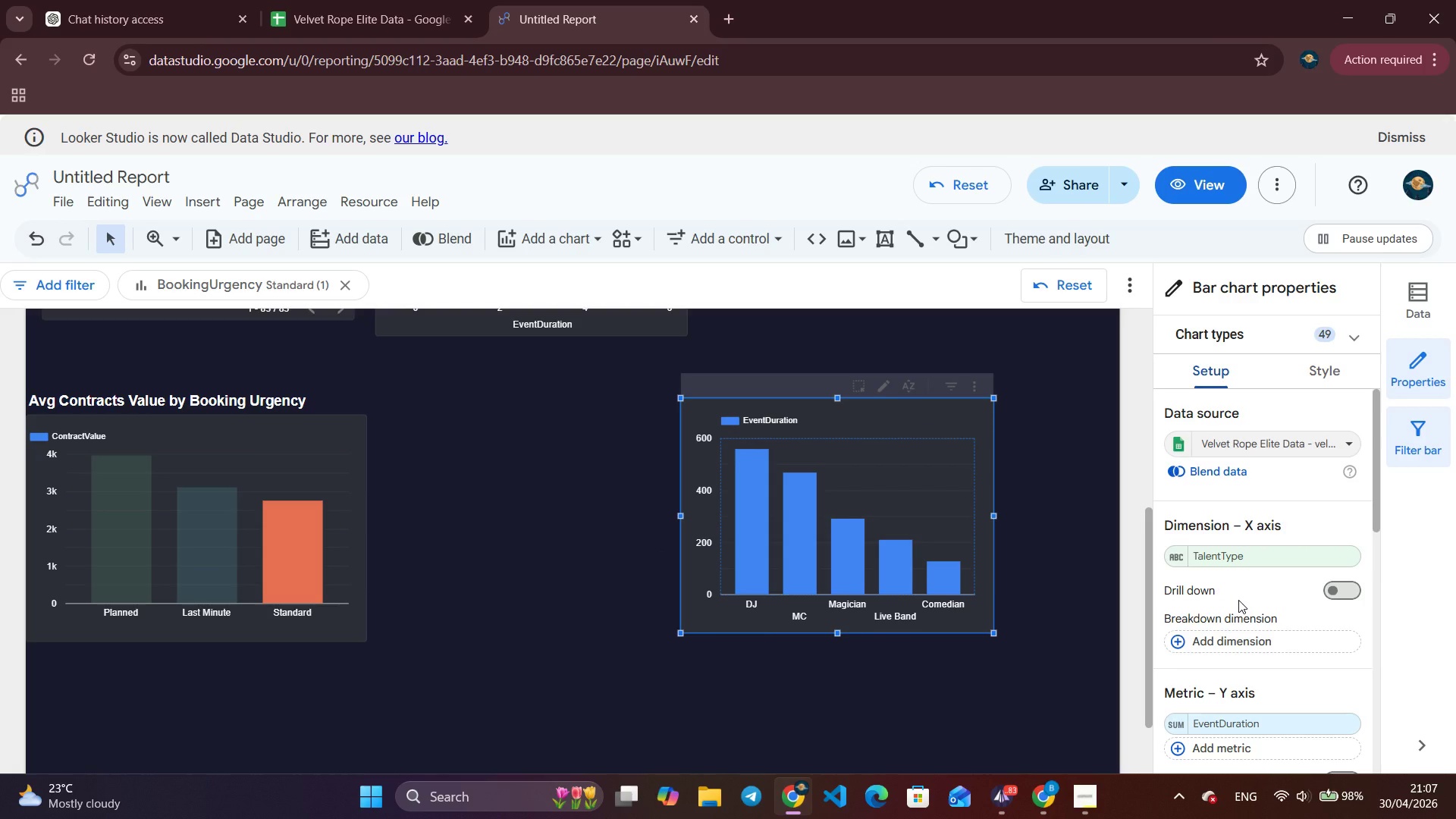 
left_click([1238, 715])
 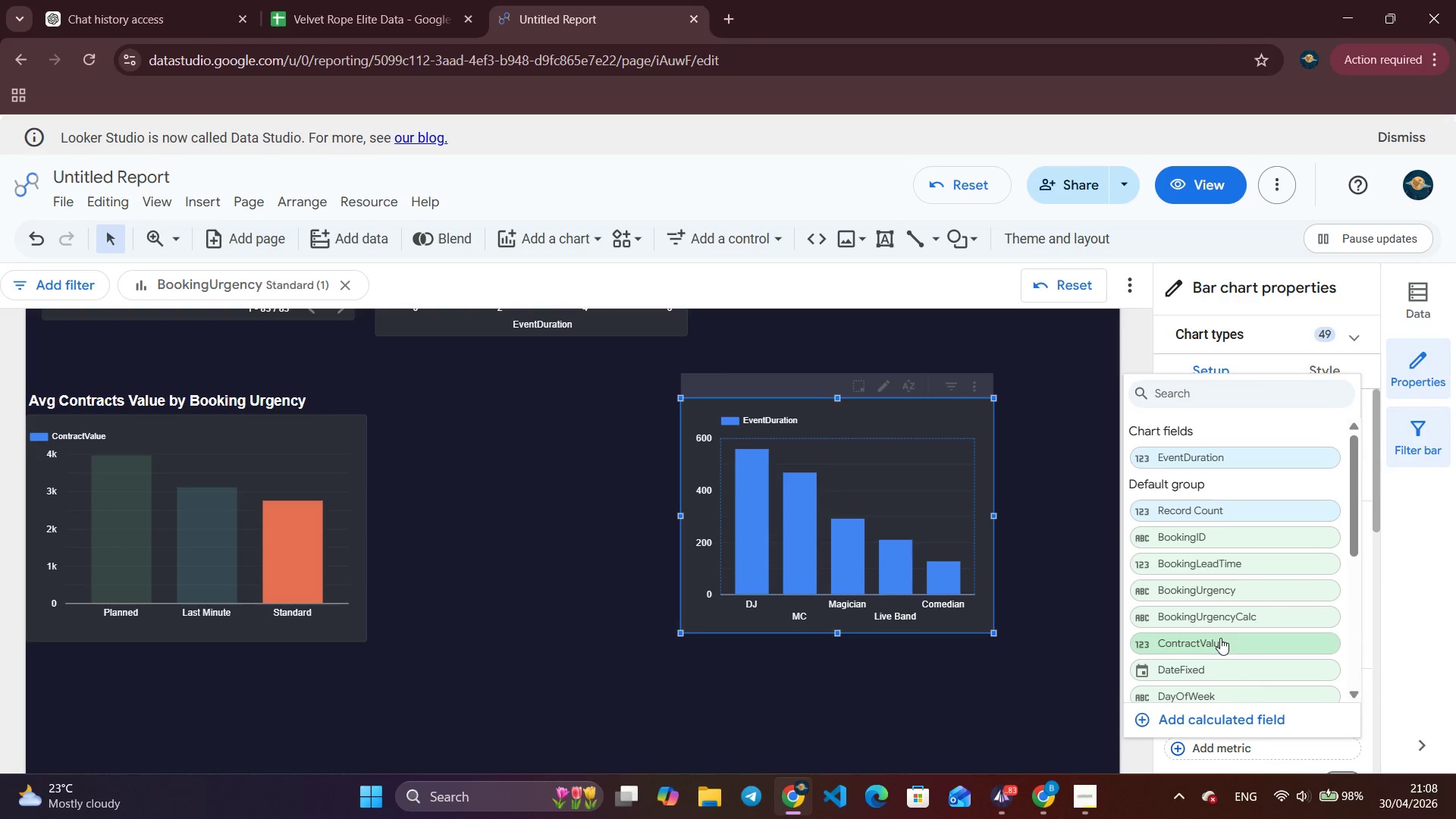 
scroll: coordinate [1220, 636], scroll_direction: down, amount: 2.0
 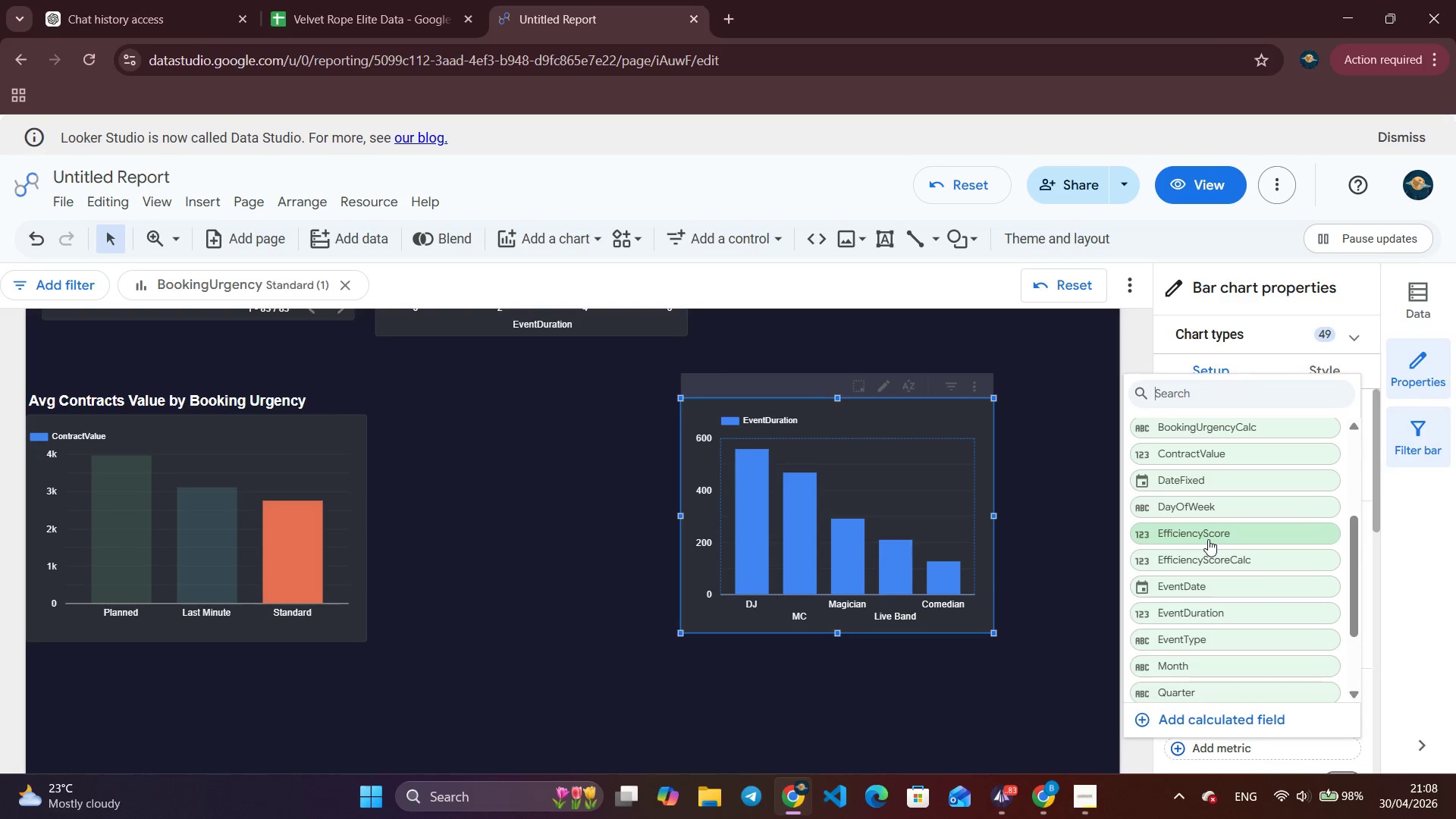 
left_click([1208, 539])
 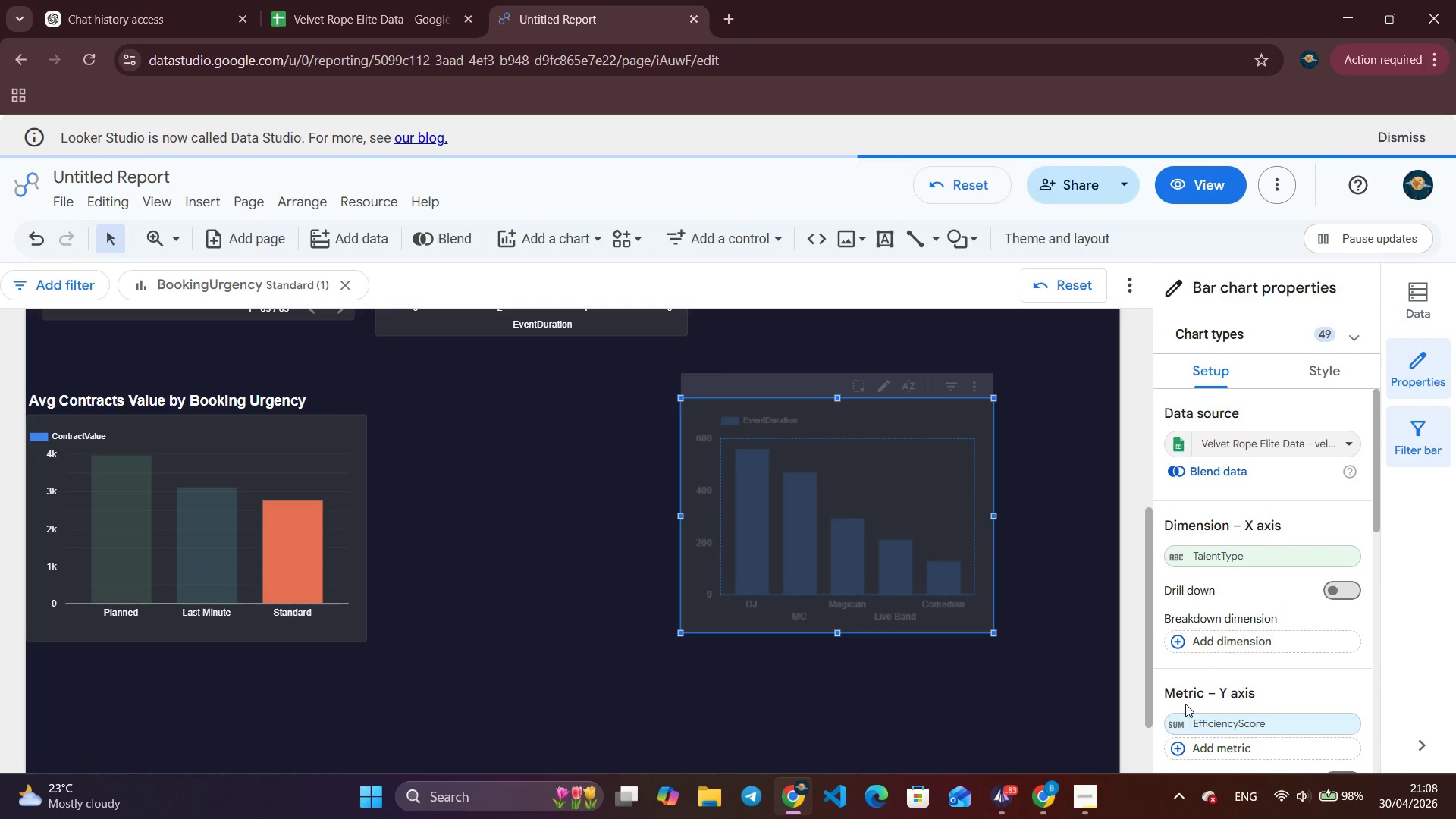 
left_click([1176, 722])
 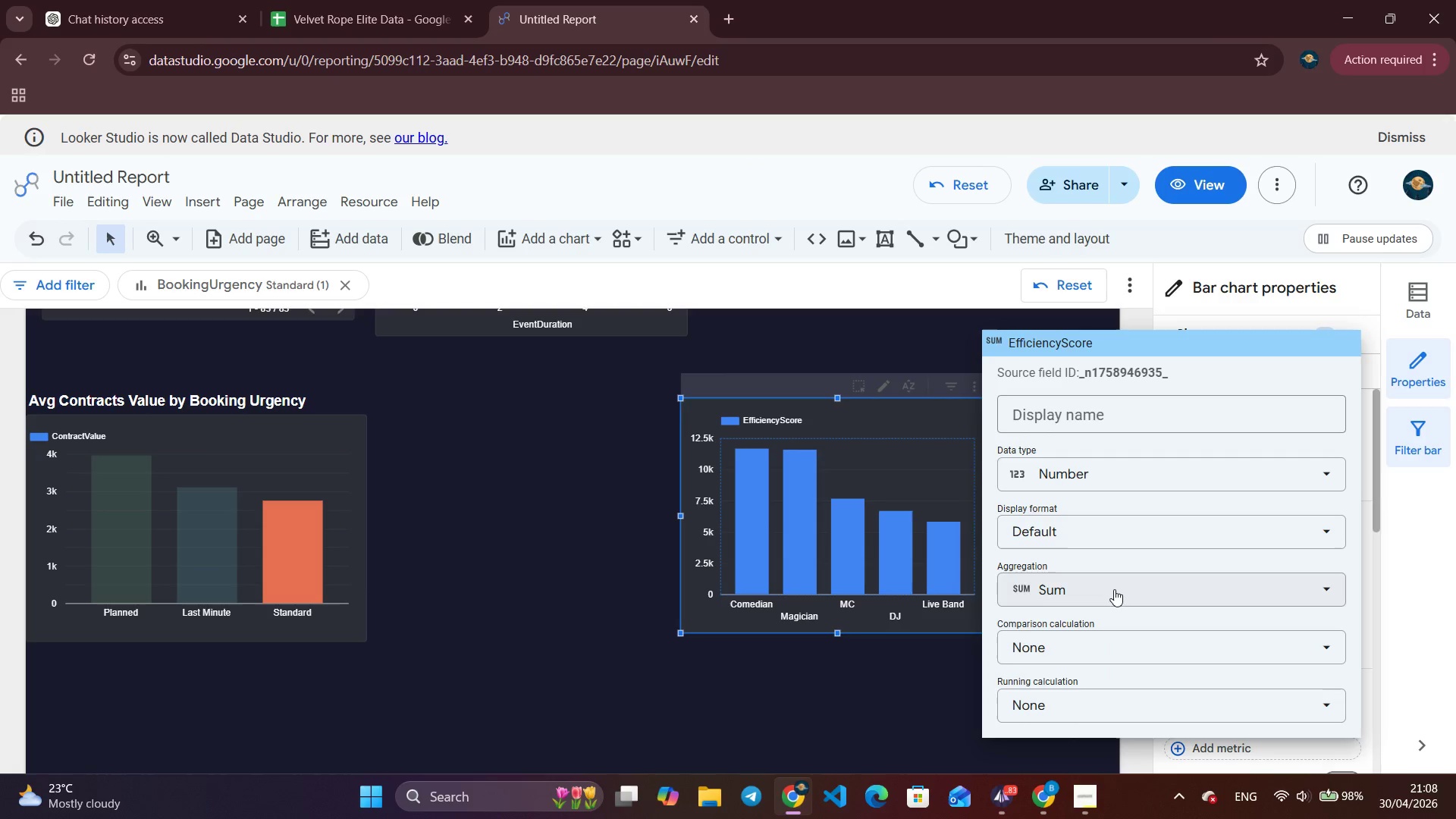 
left_click([1114, 589])
 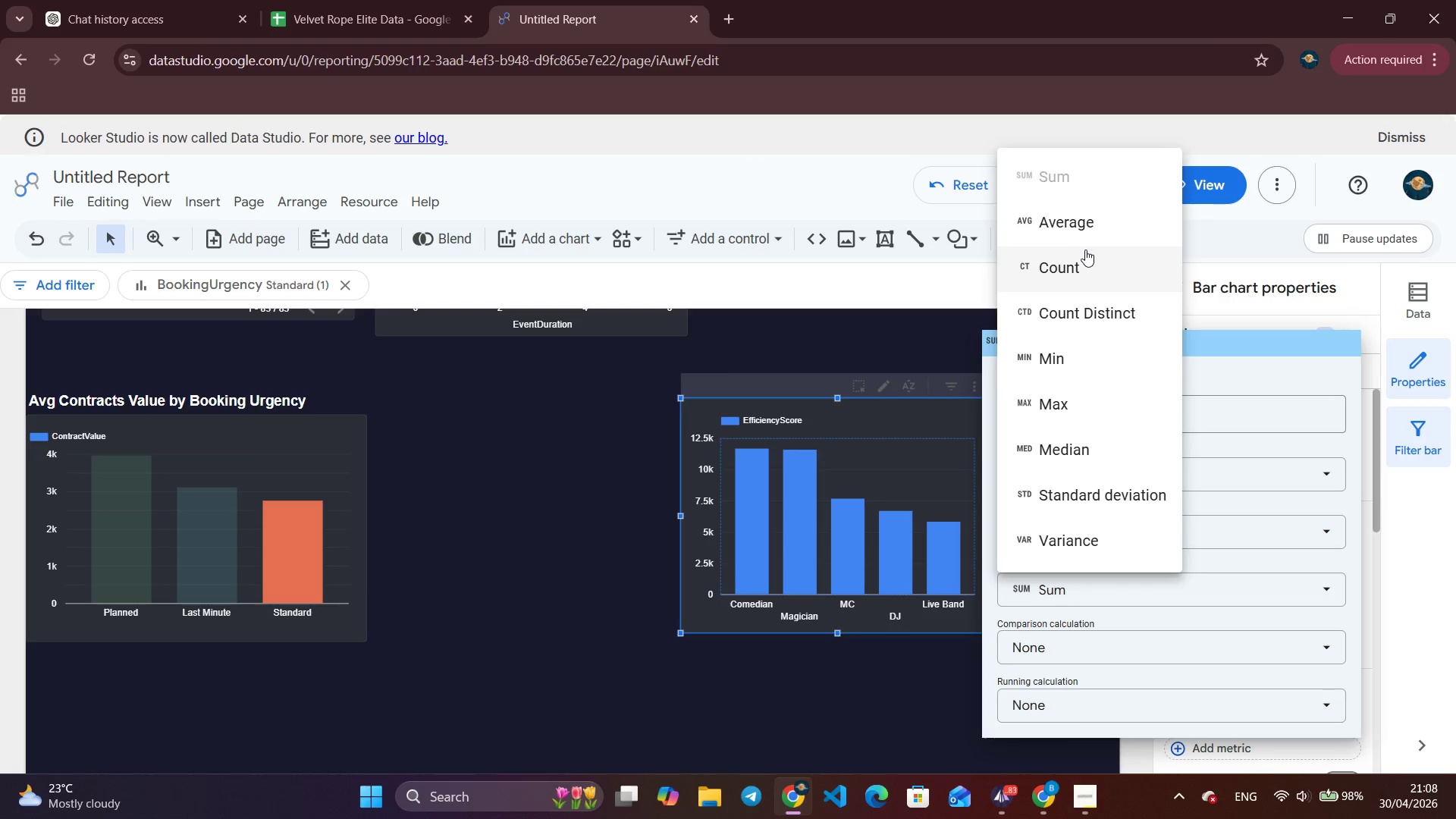 
left_click([1087, 218])
 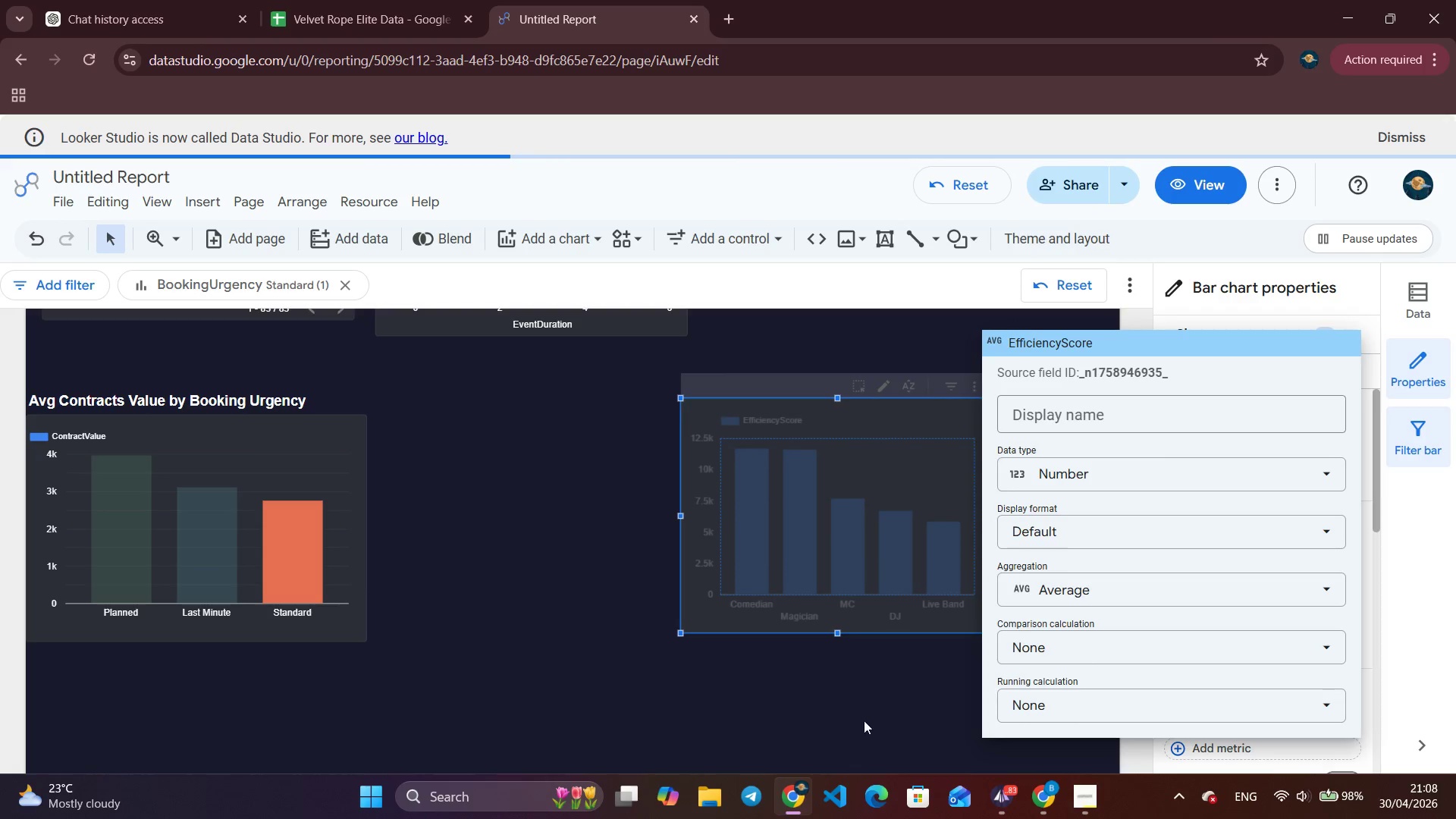 
left_click([860, 715])
 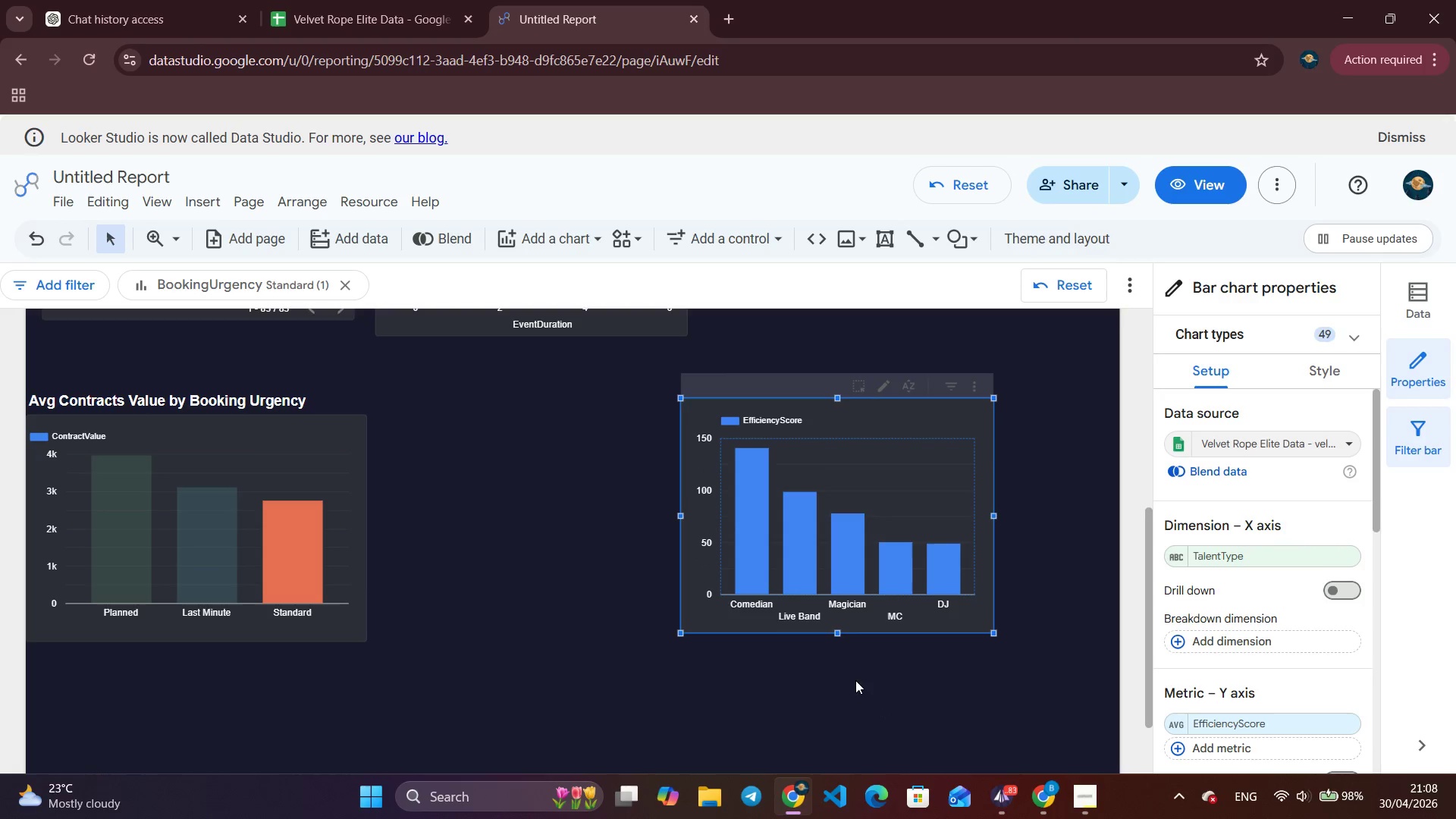 
left_click_drag(start_coordinate=[817, 375], to_coordinate=[656, 381])
 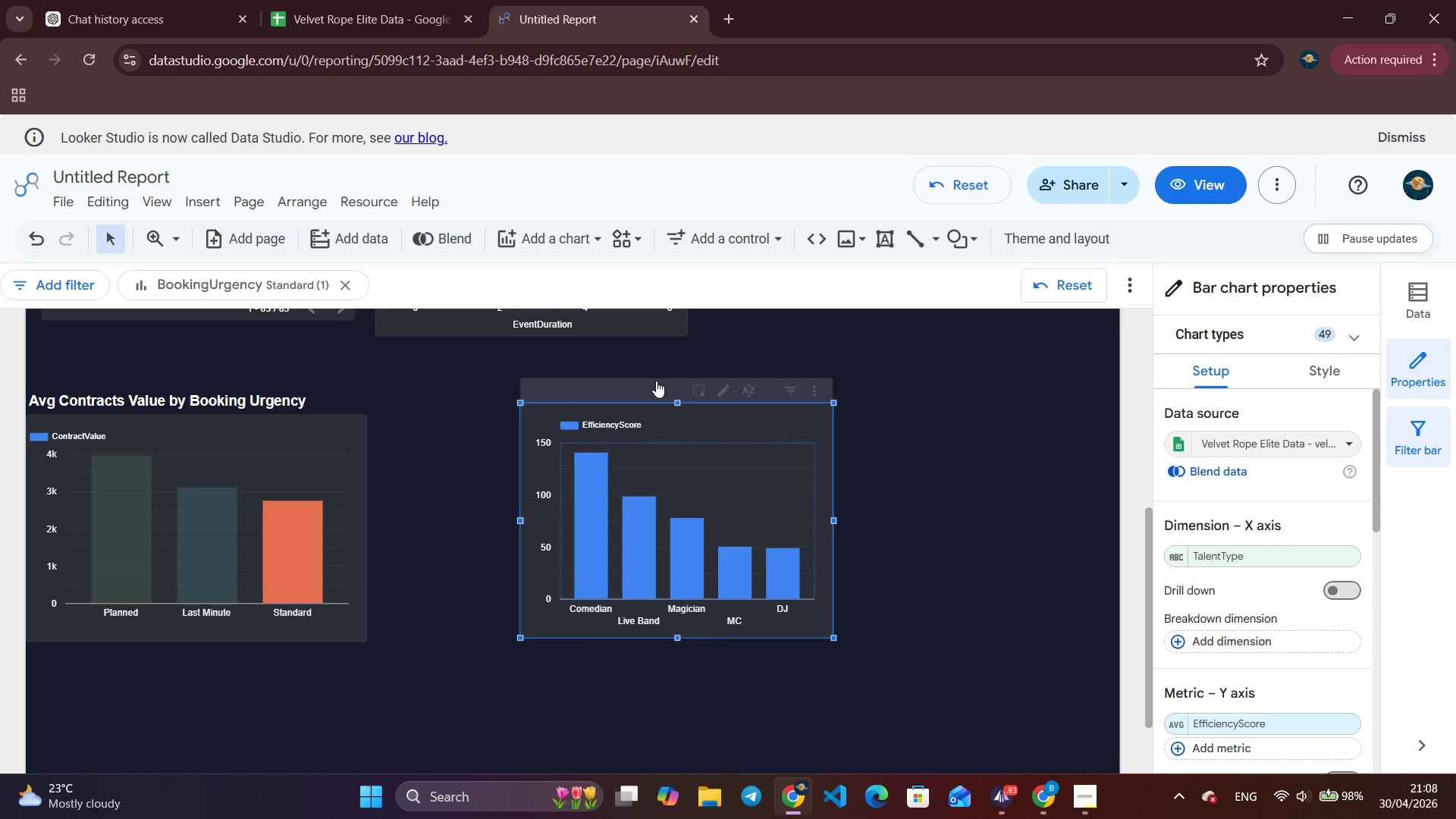 
wait(11.91)
 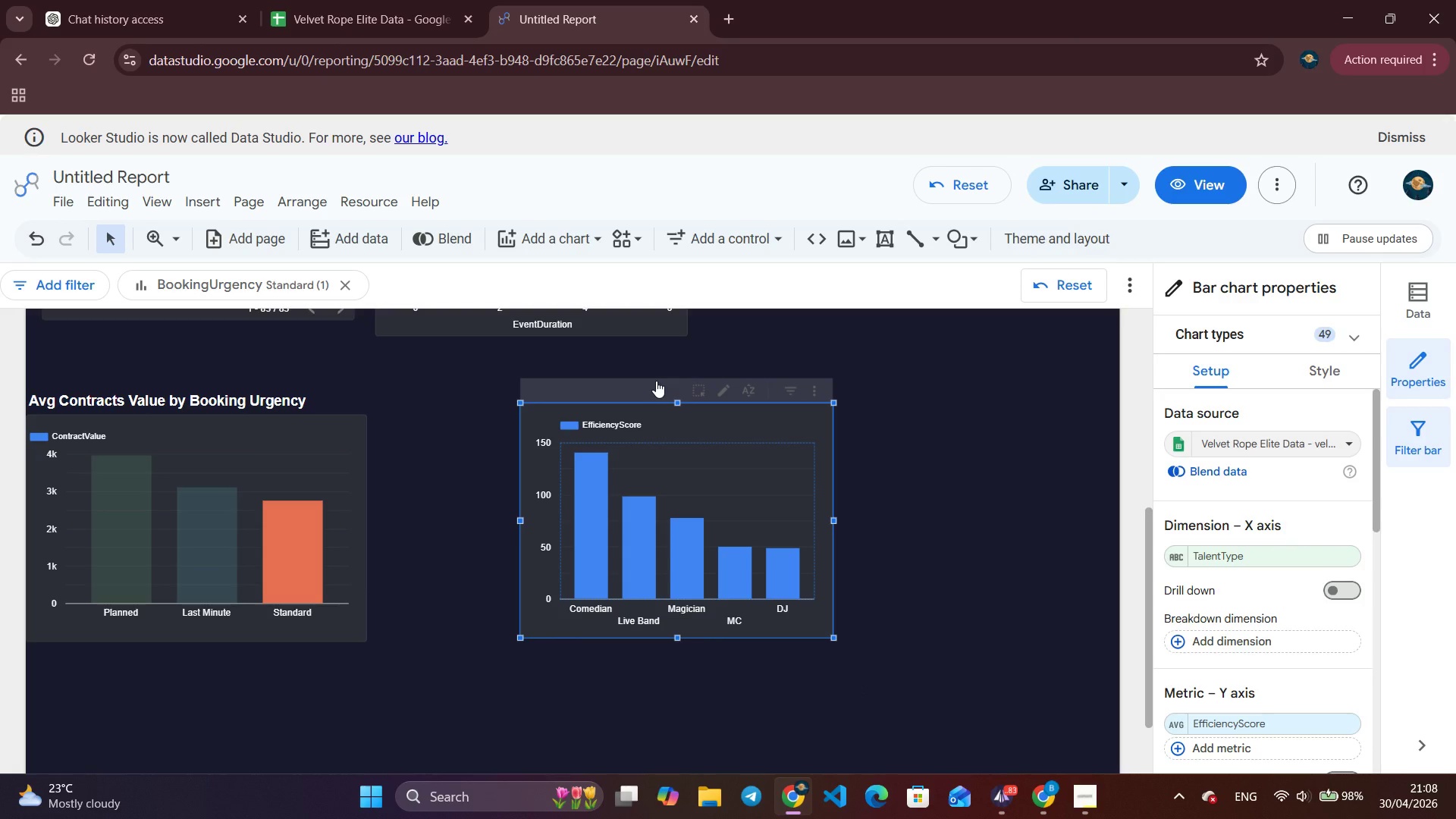 
left_click([326, 460])
 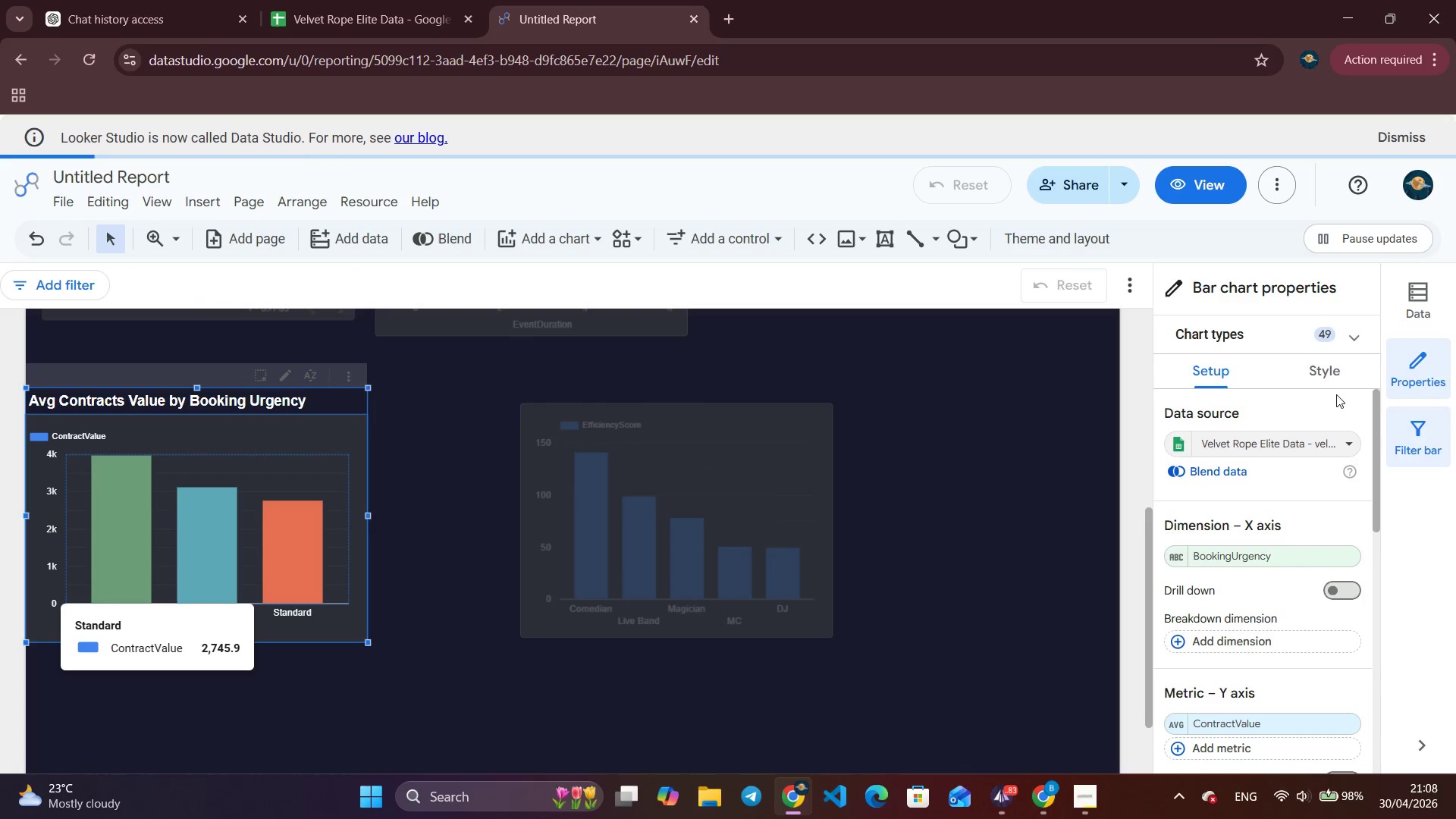 
left_click([1317, 375])
 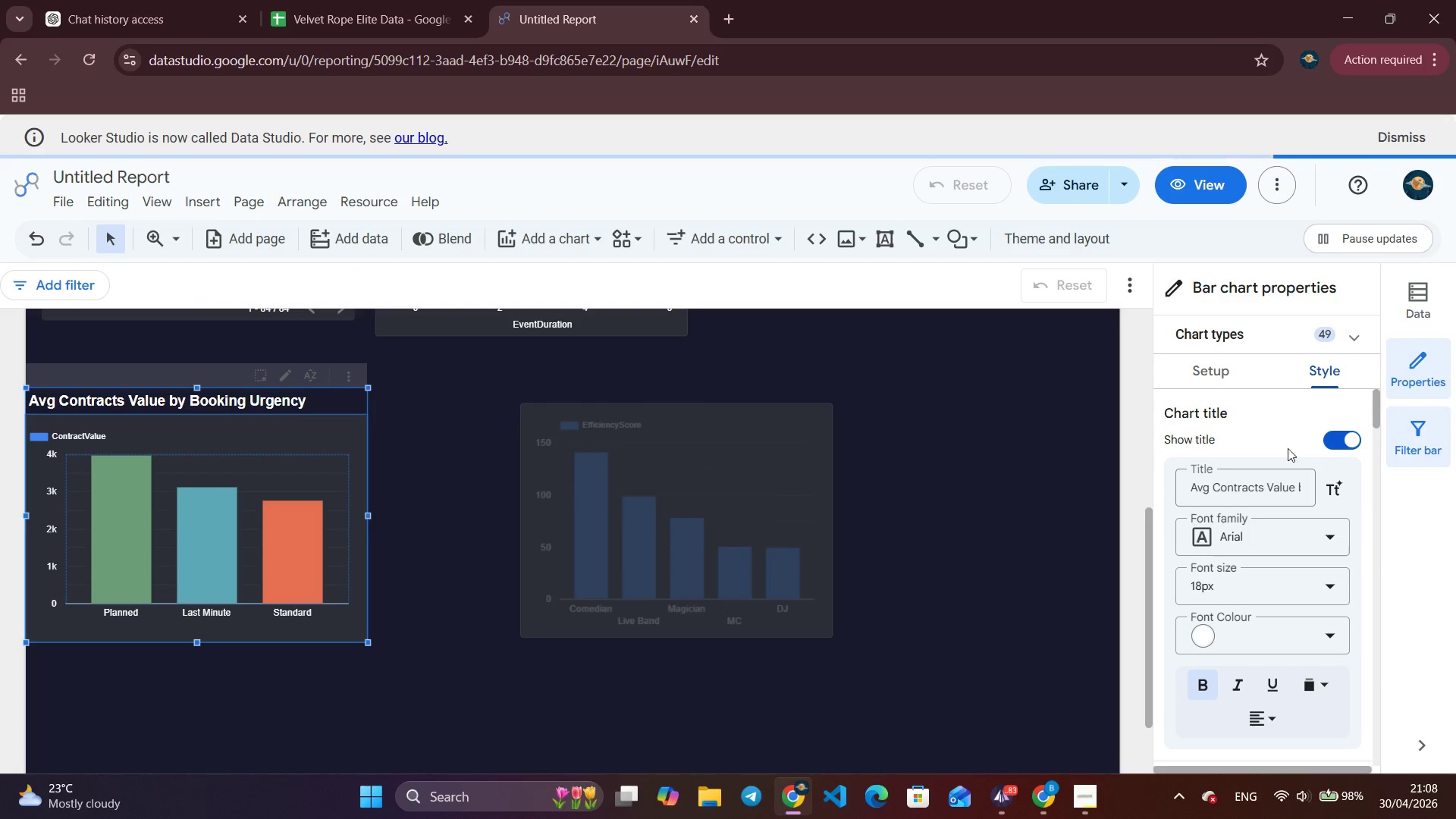 
scroll: coordinate [1232, 524], scroll_direction: up, amount: 3.0
 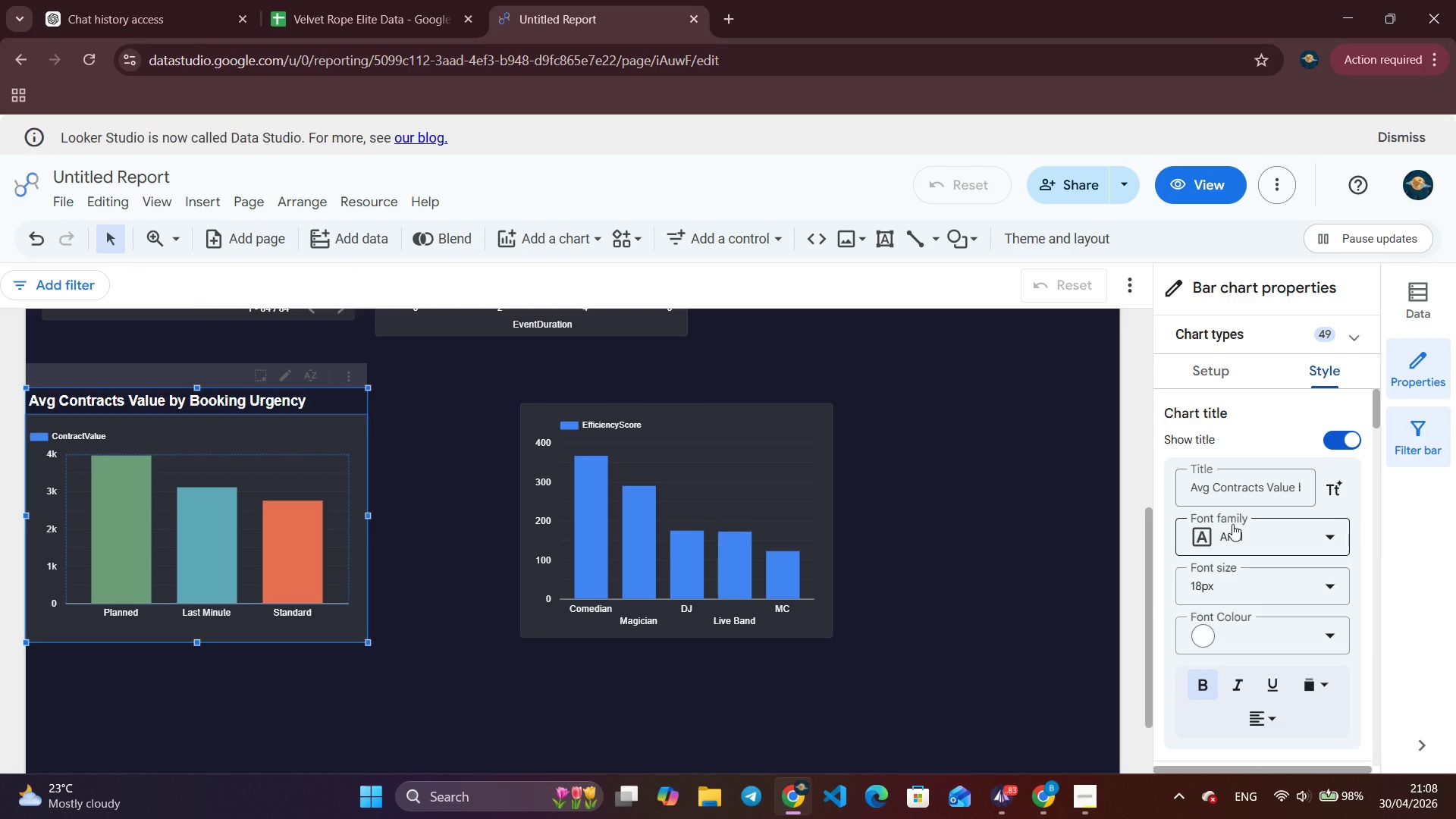 
scroll: coordinate [1232, 524], scroll_direction: down, amount: 3.0
 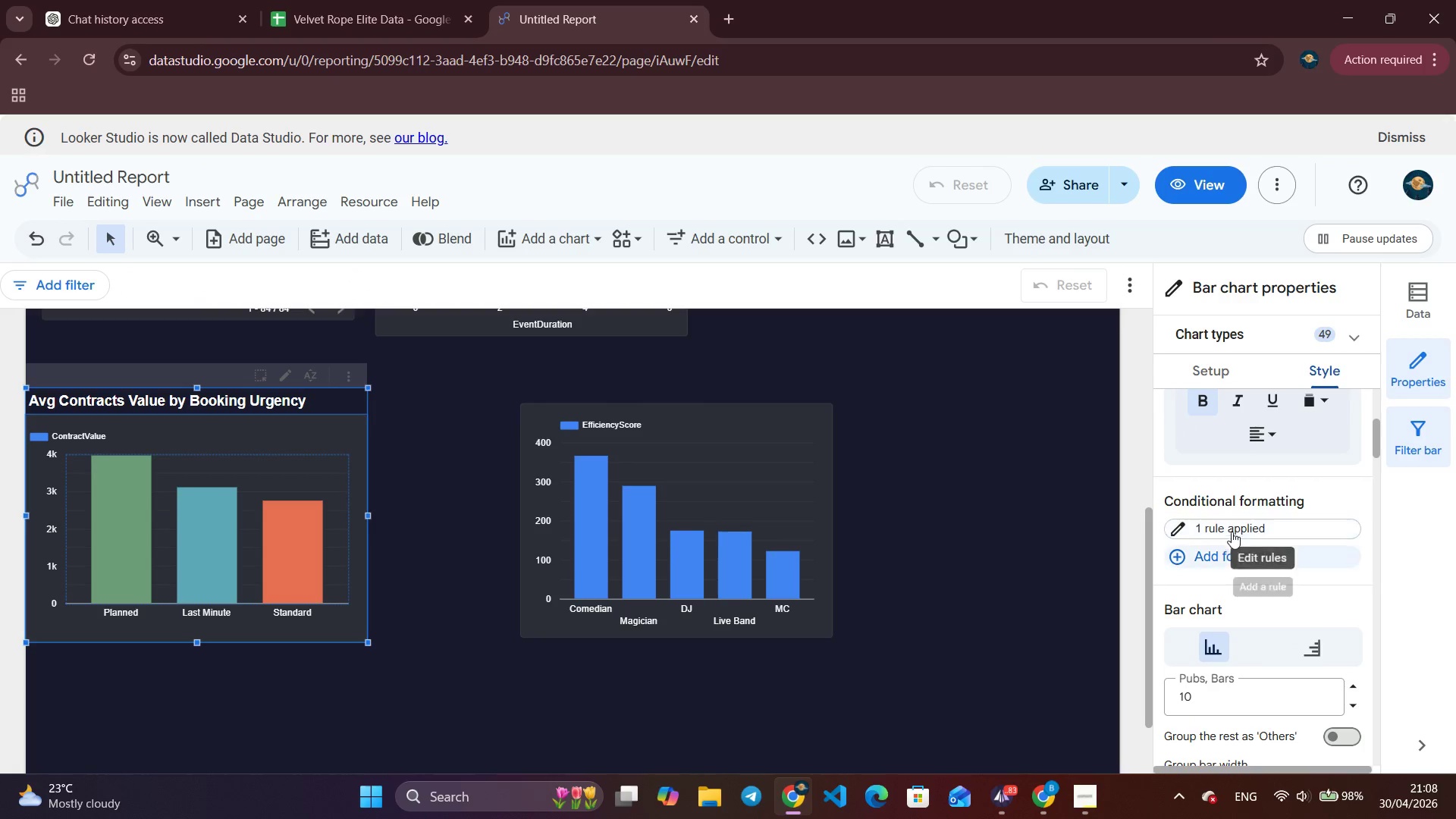 
left_click([1233, 529])
 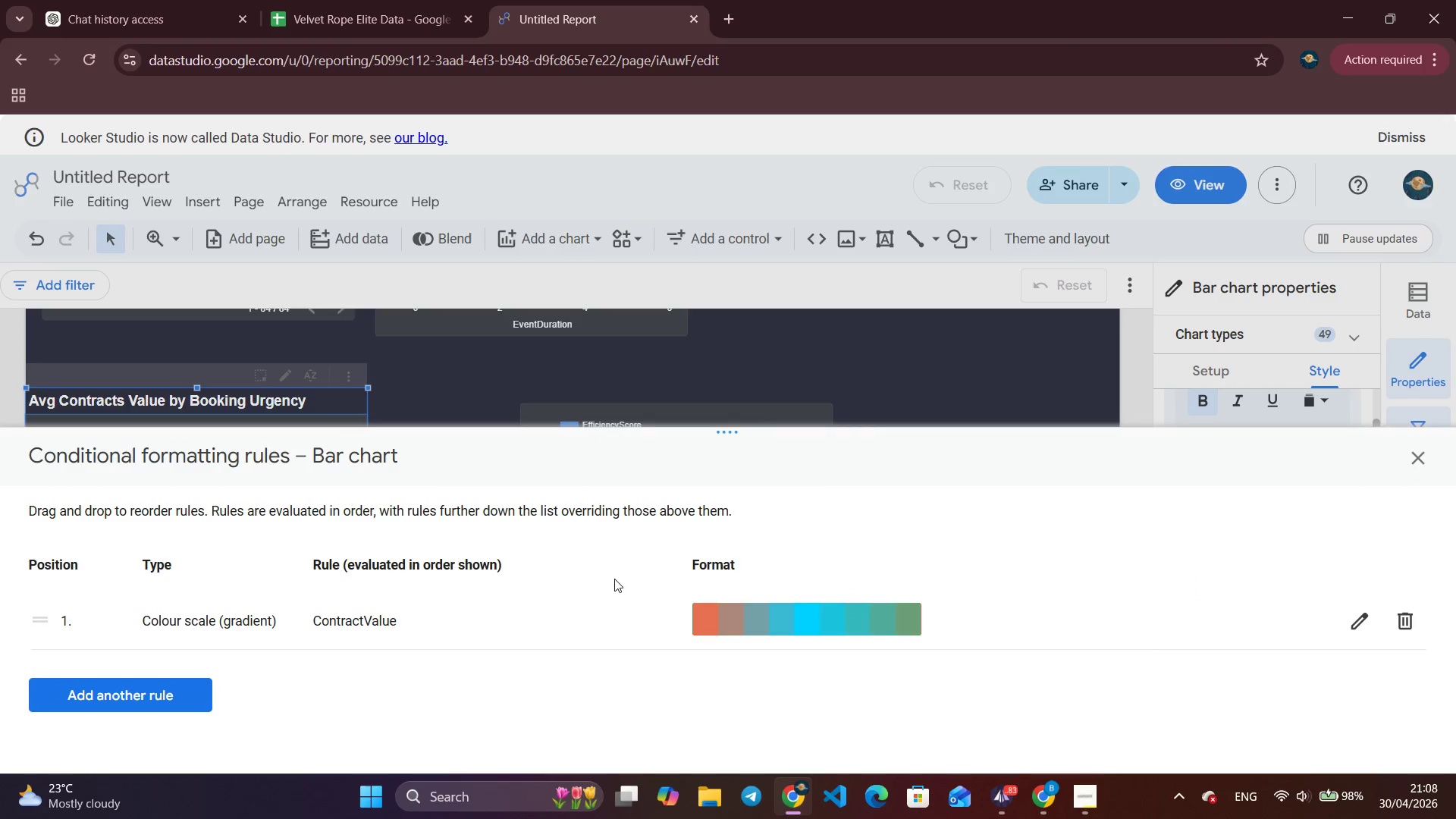 
left_click([1365, 628])
 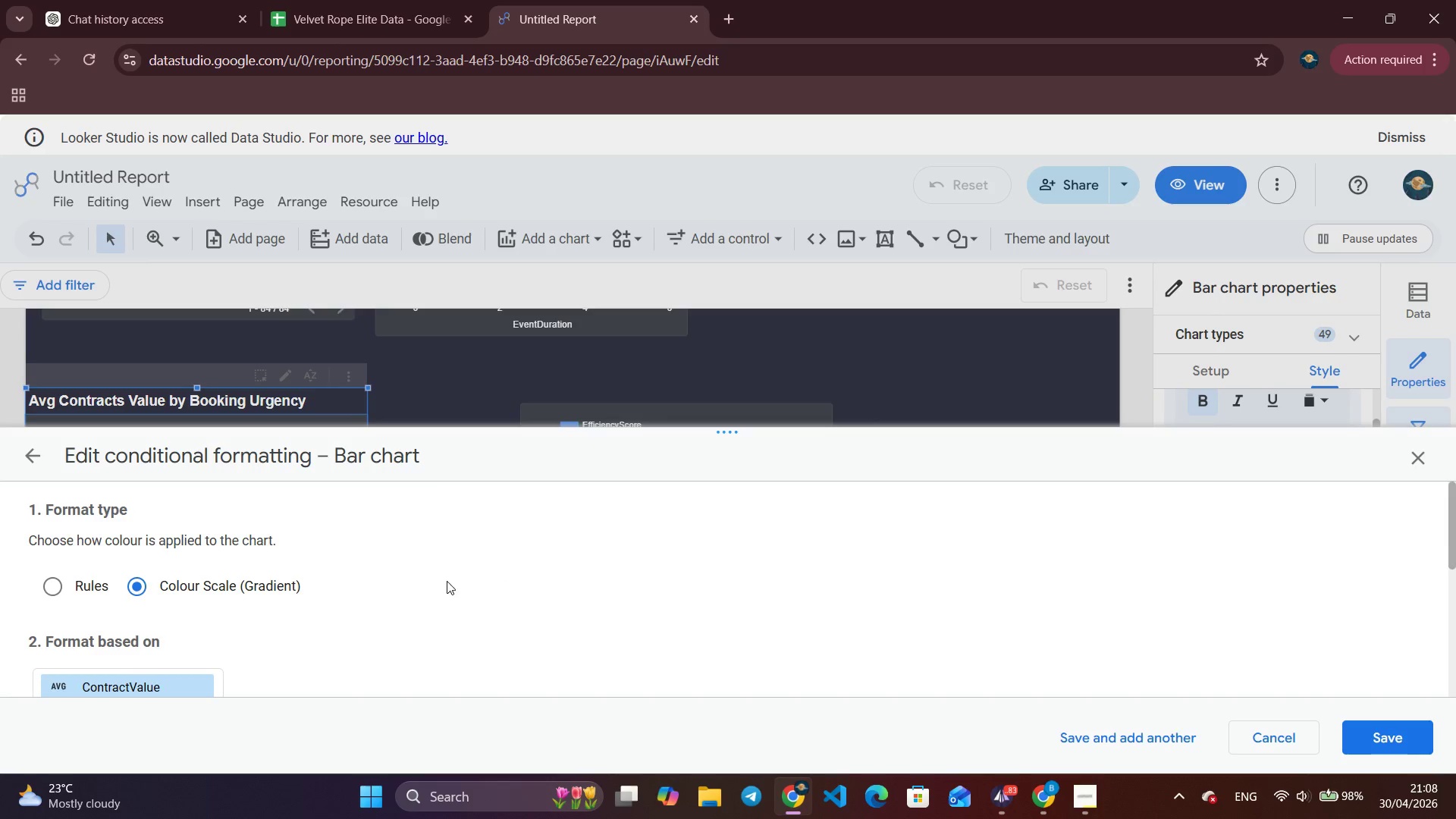 
scroll: coordinate [415, 580], scroll_direction: down, amount: 4.0
 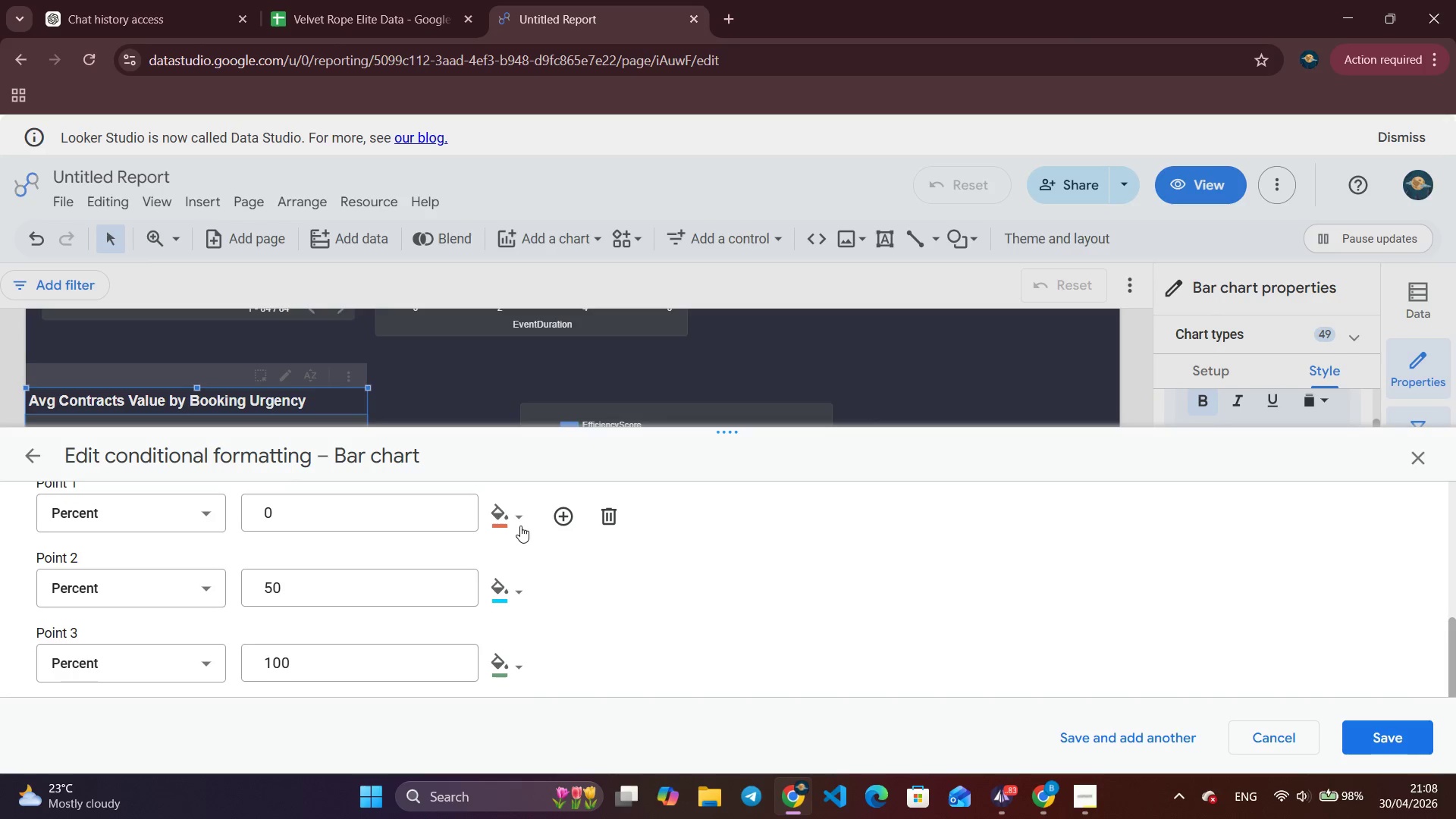 
left_click([520, 524])
 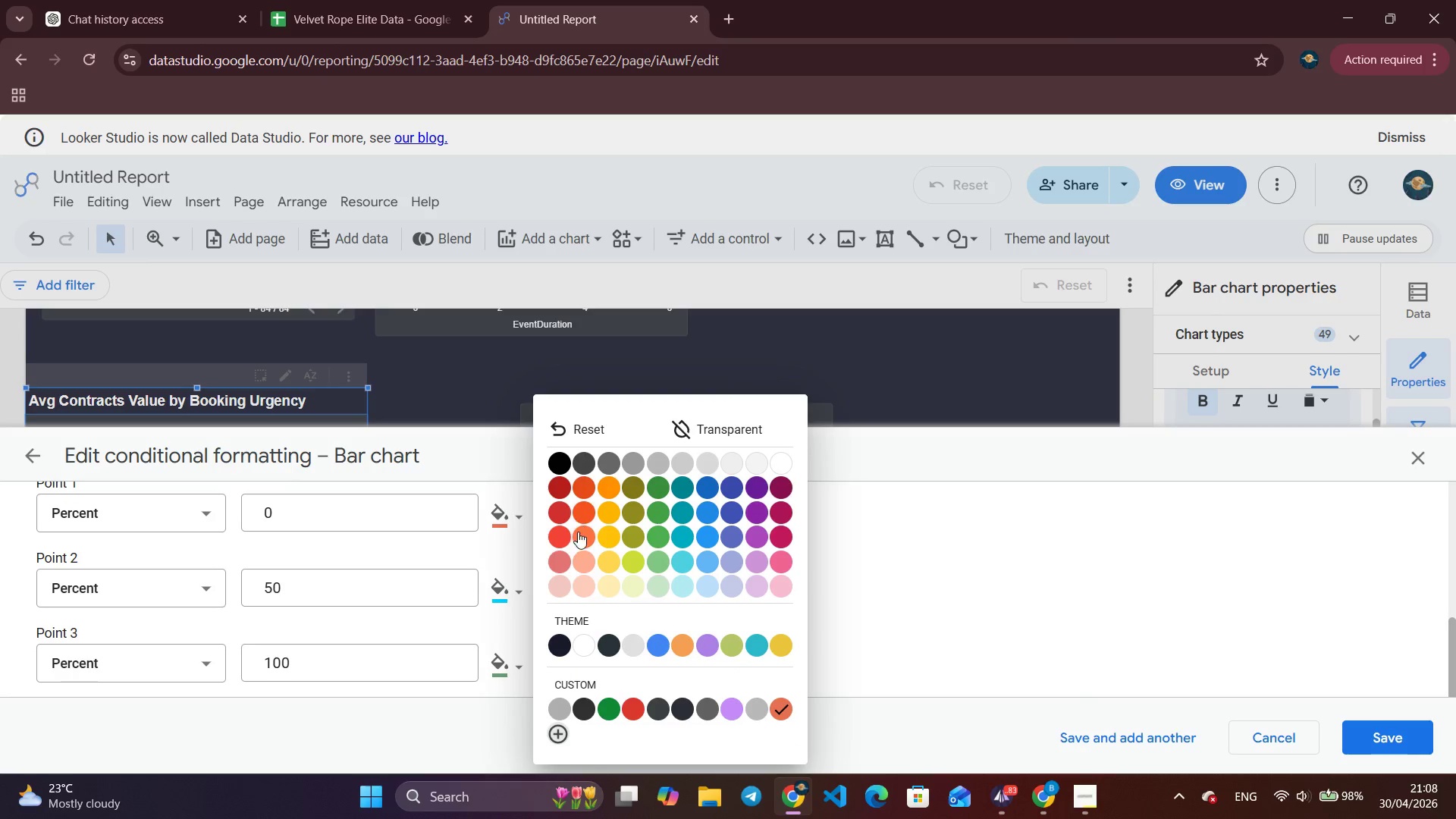 
wait(6.19)
 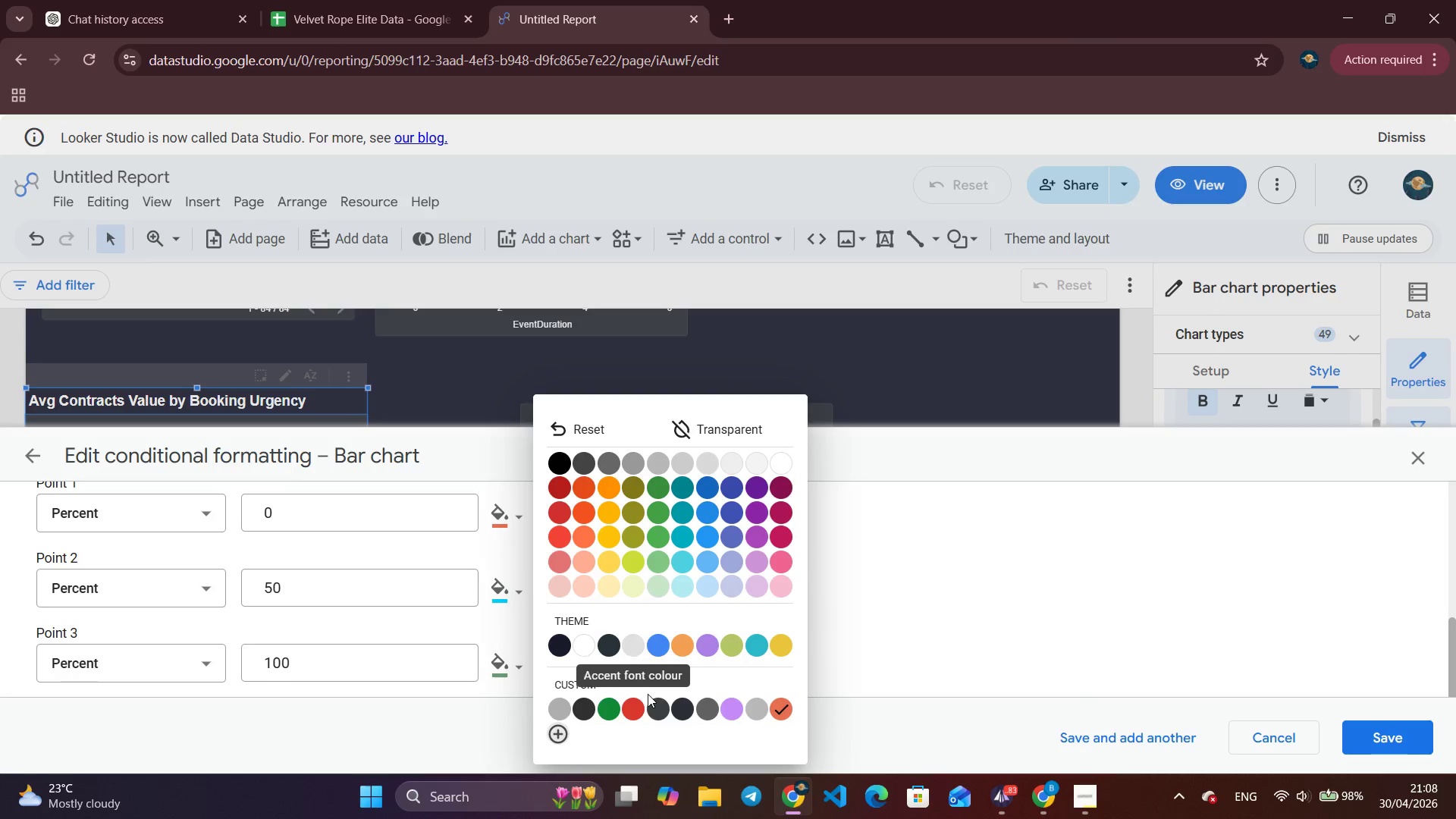 
left_click([591, 510])
 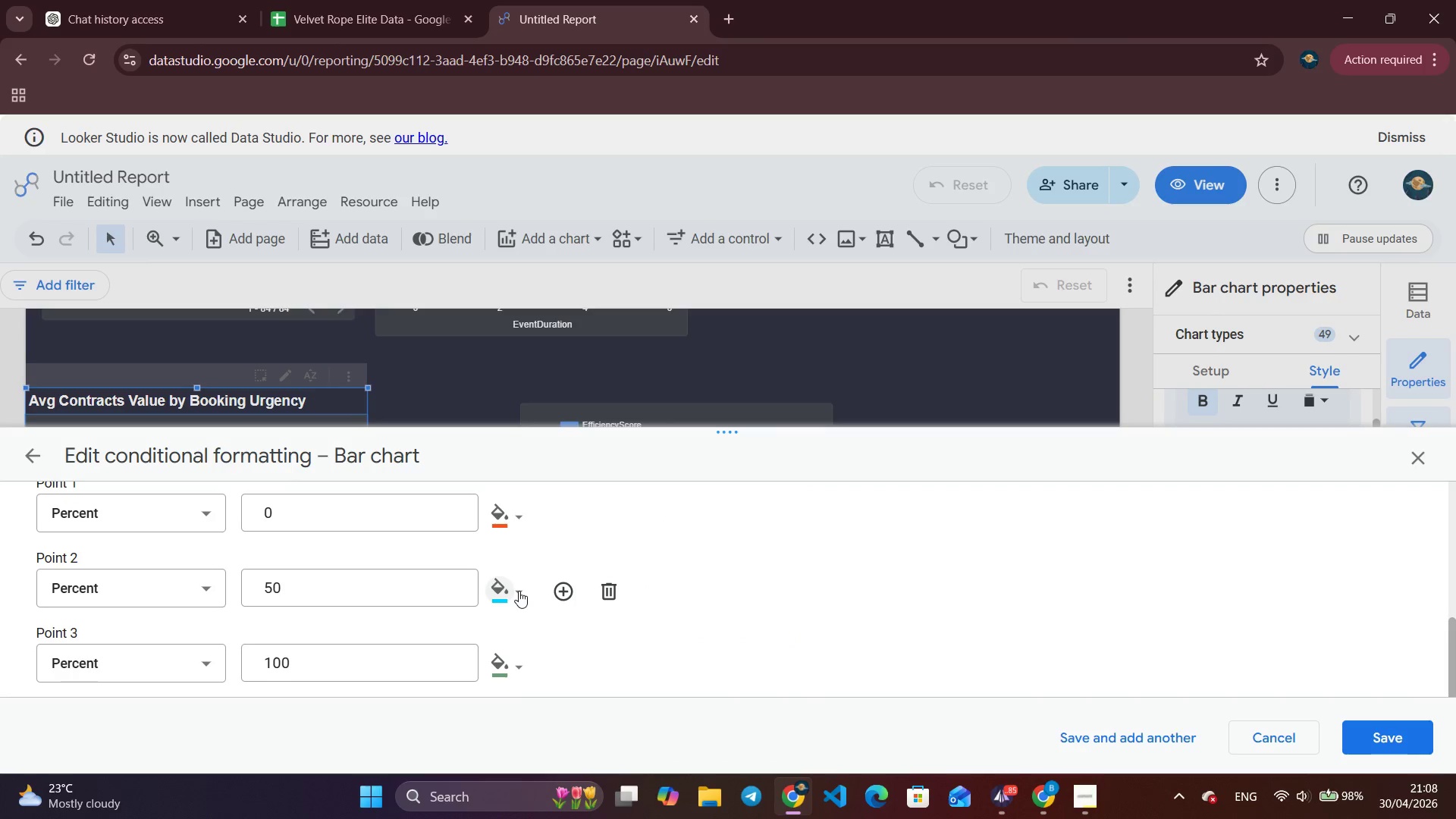 
left_click([517, 593])
 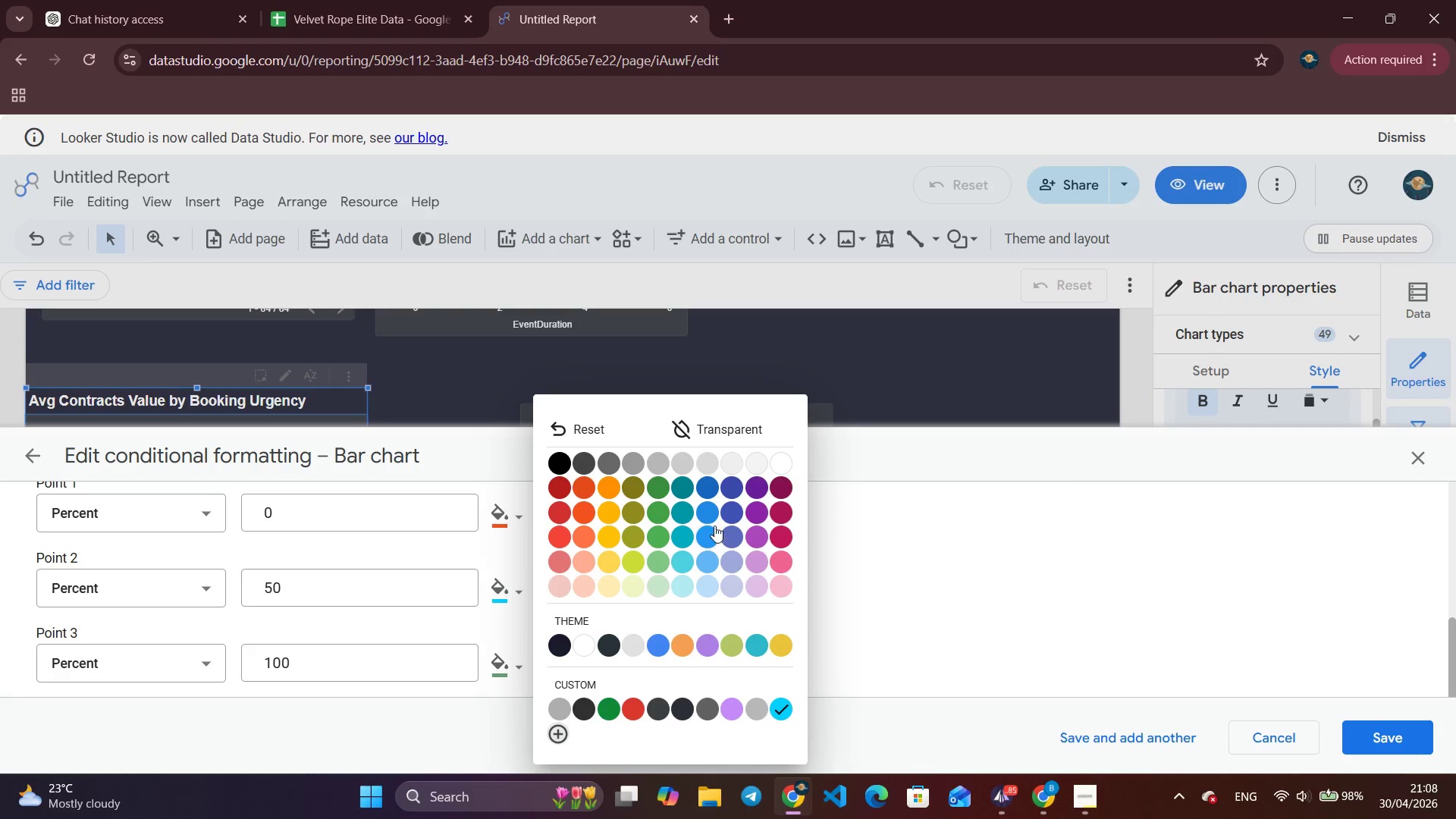 
left_click([705, 509])
 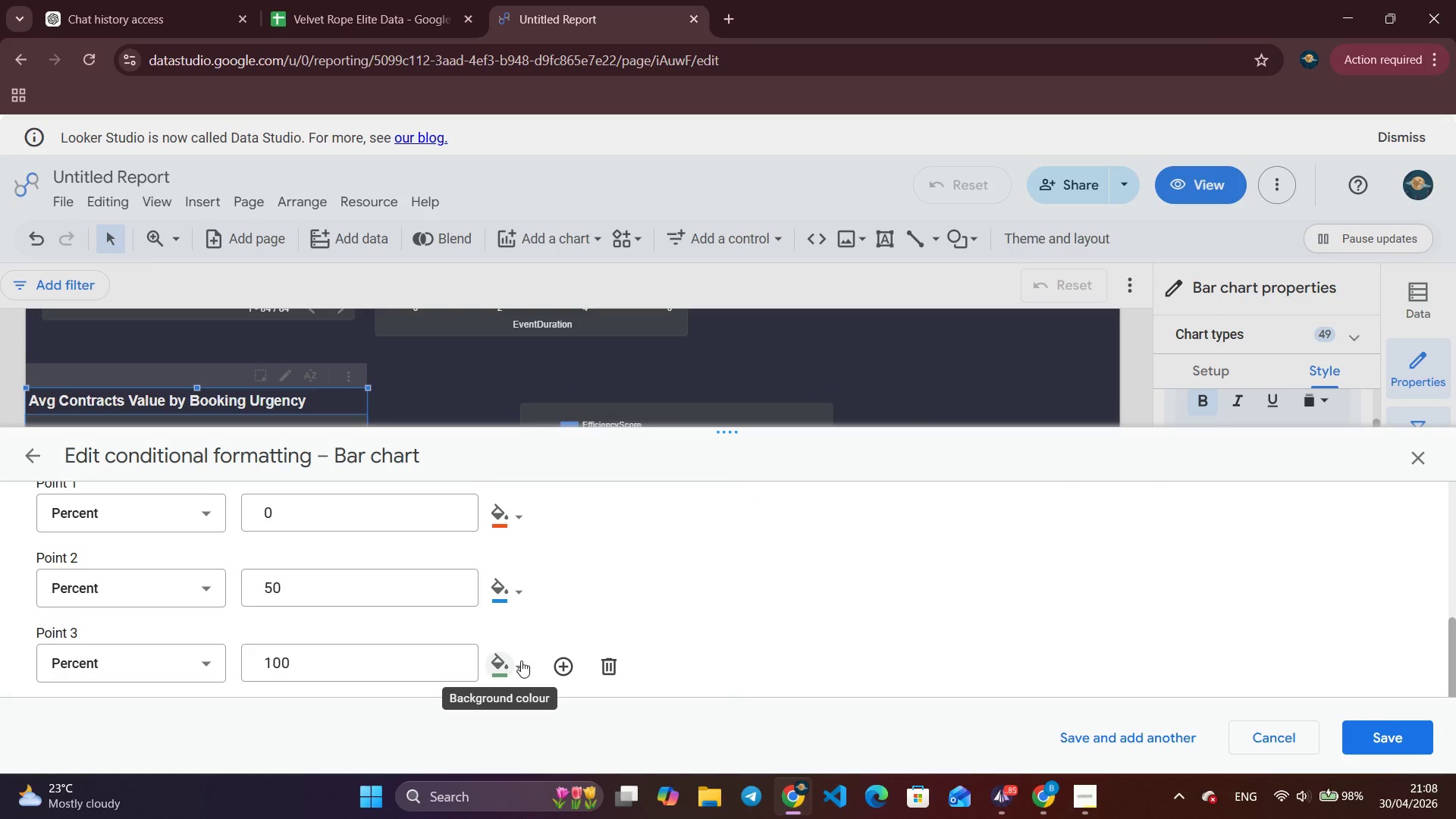 
left_click([521, 661])
 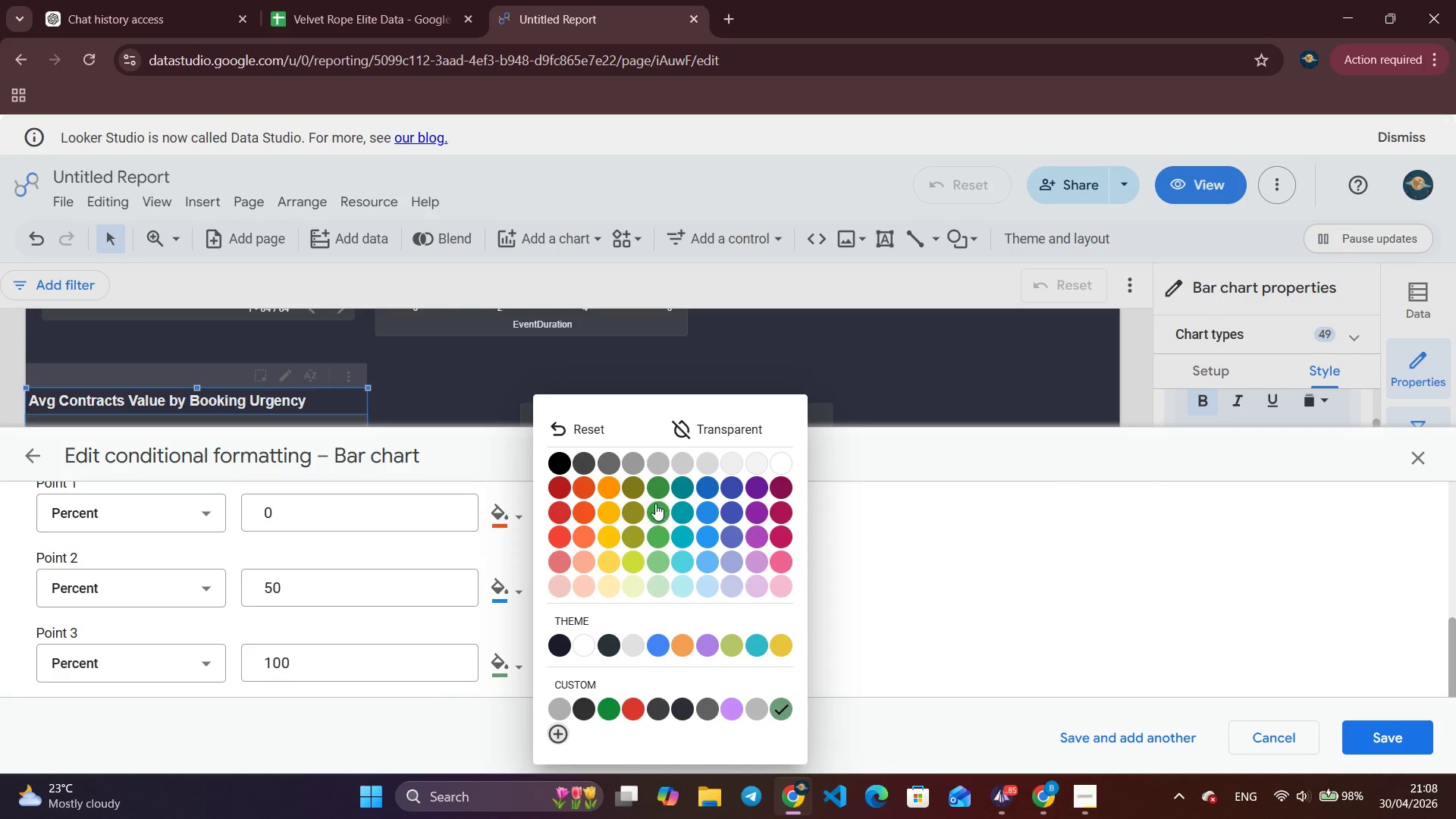 
left_click([656, 485])
 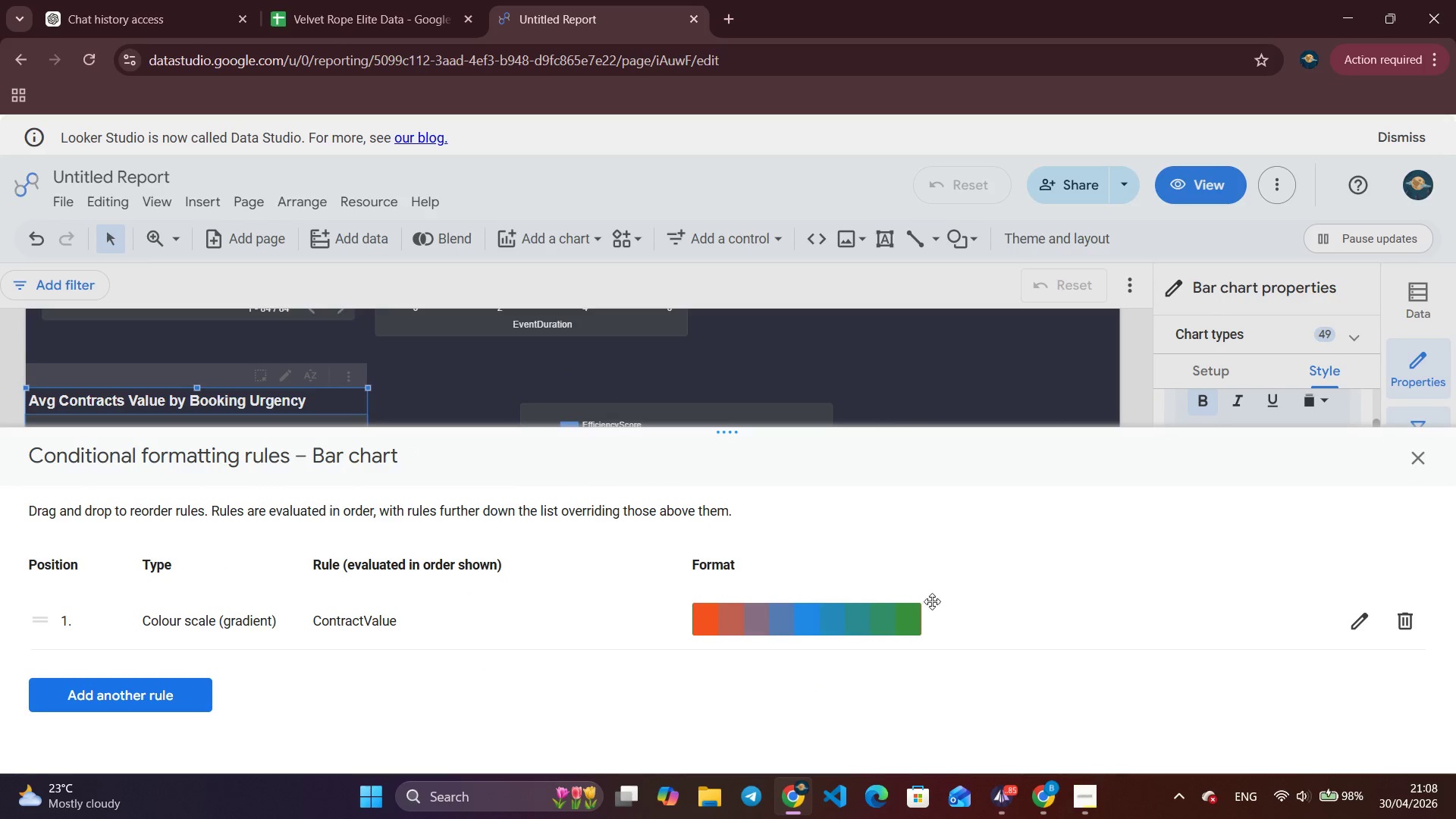 
left_click([1434, 466])
 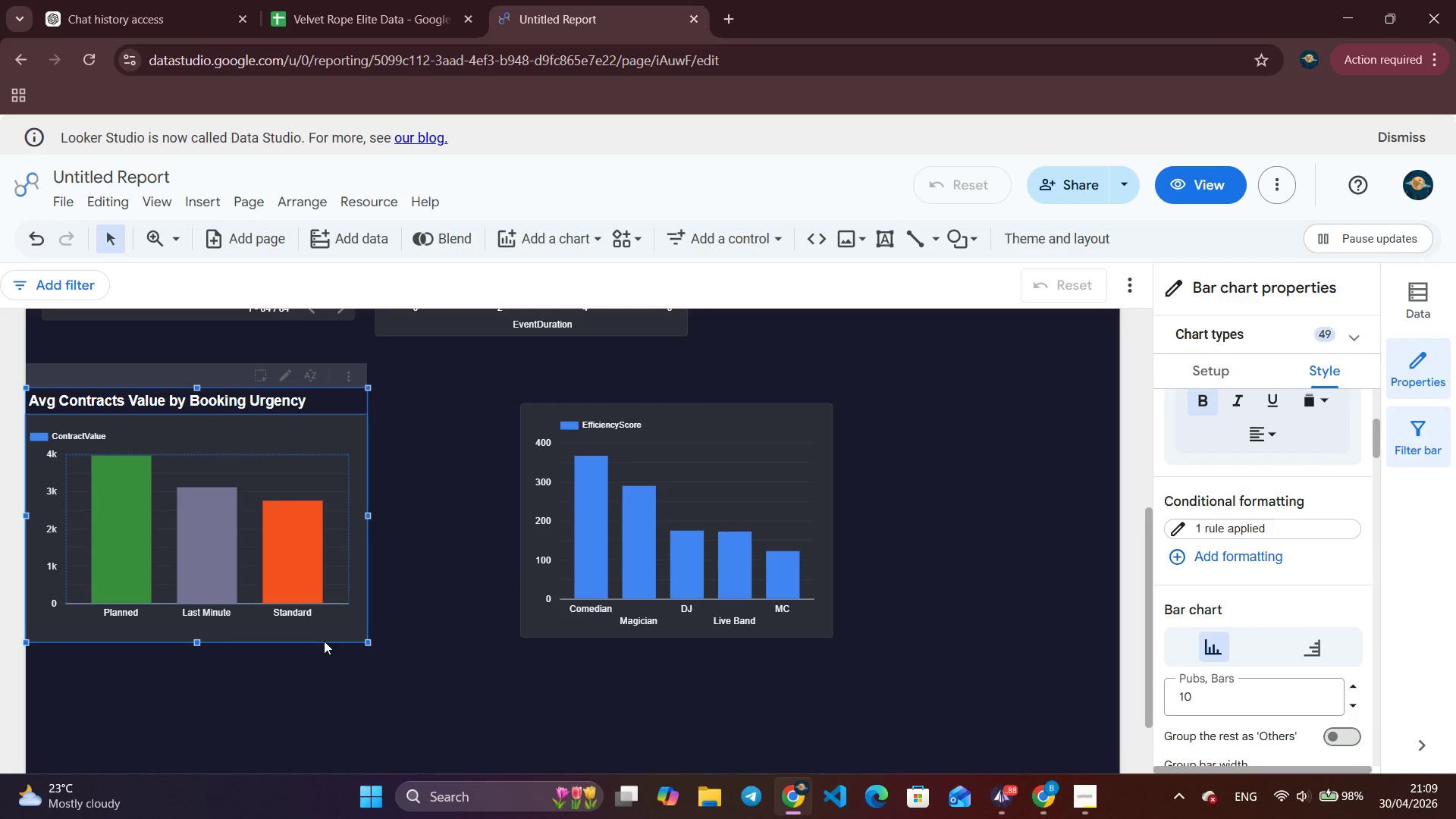 
wait(24.88)
 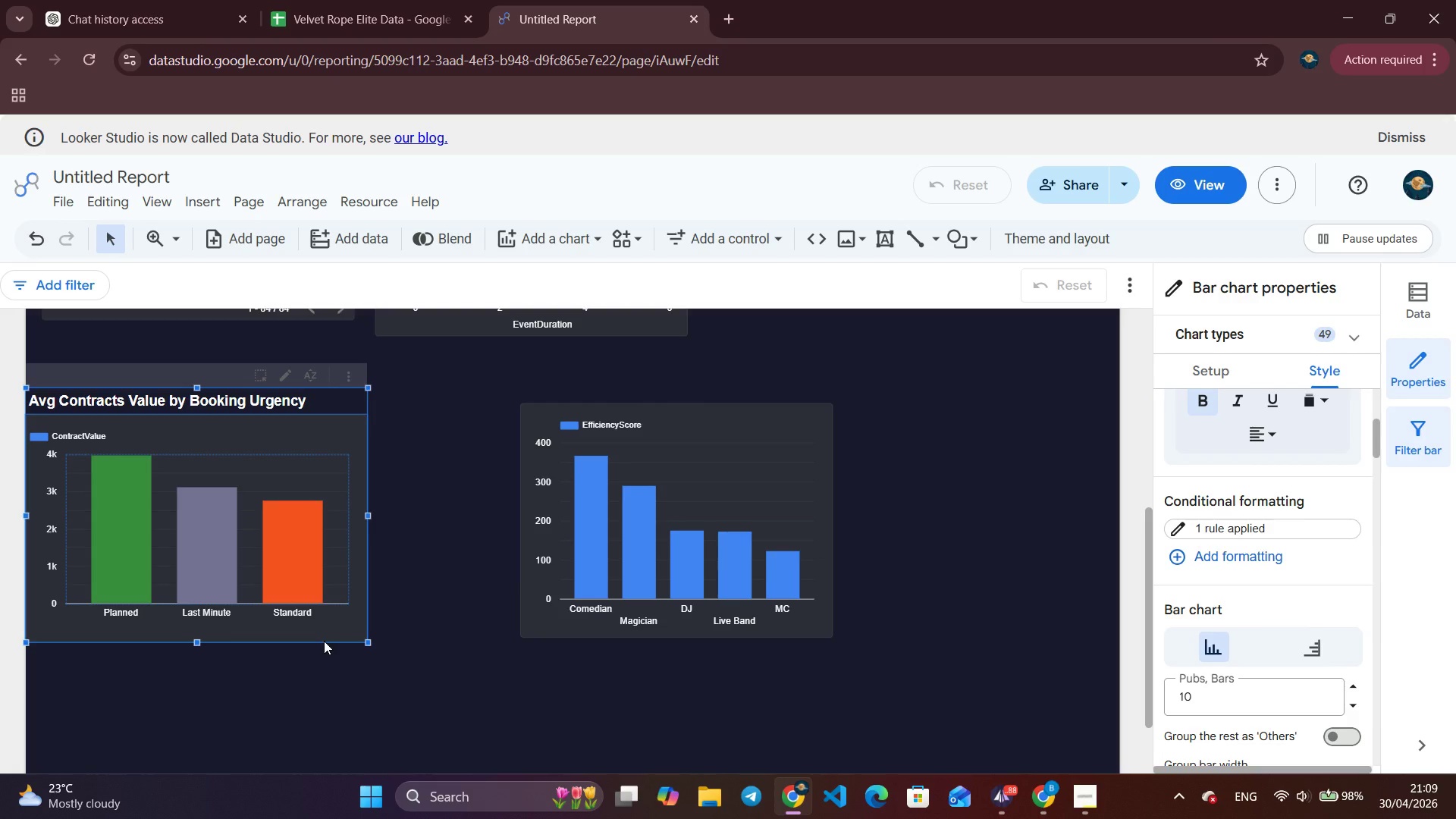 
left_click([993, 801])
 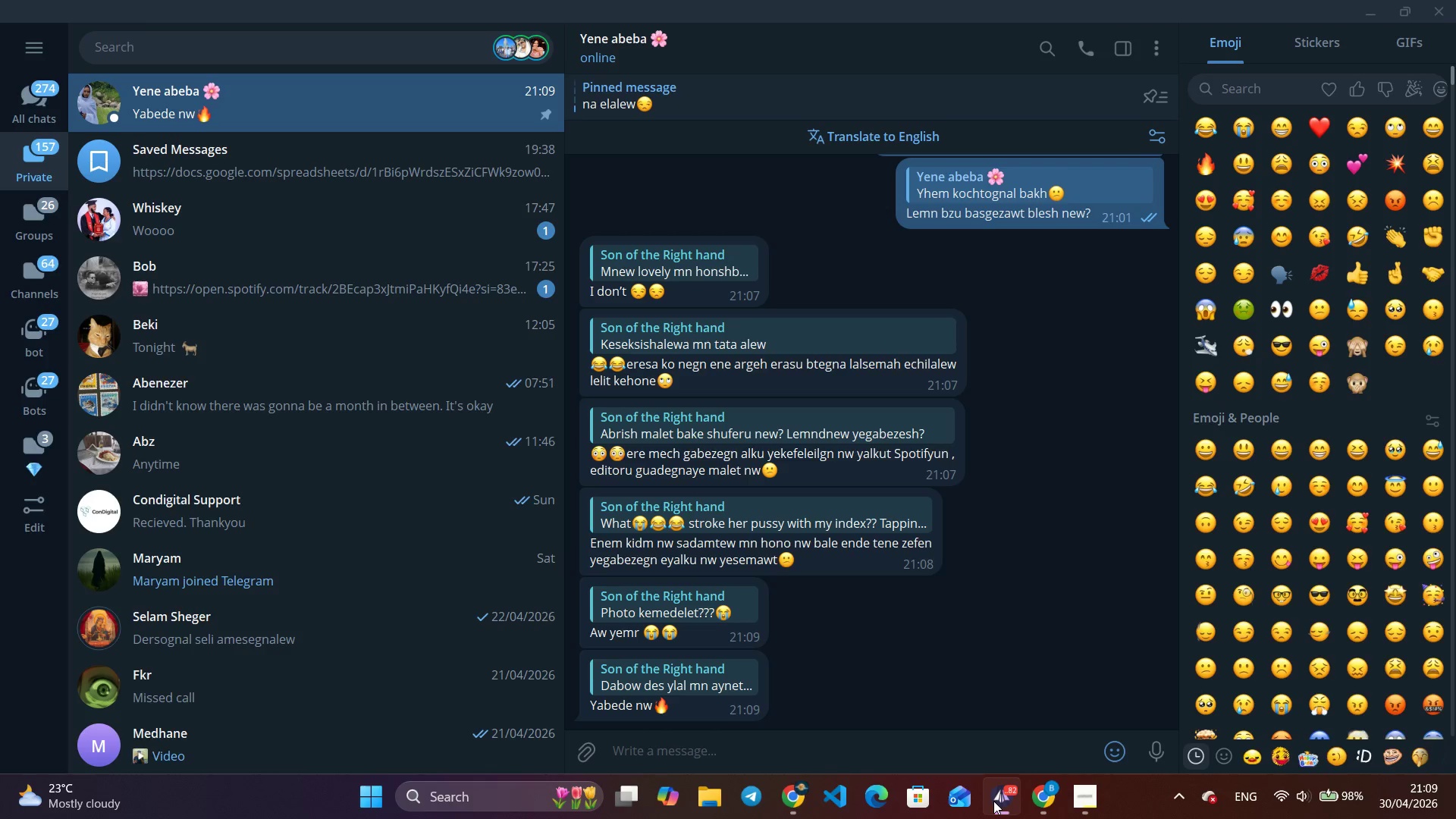 
wait(36.92)
 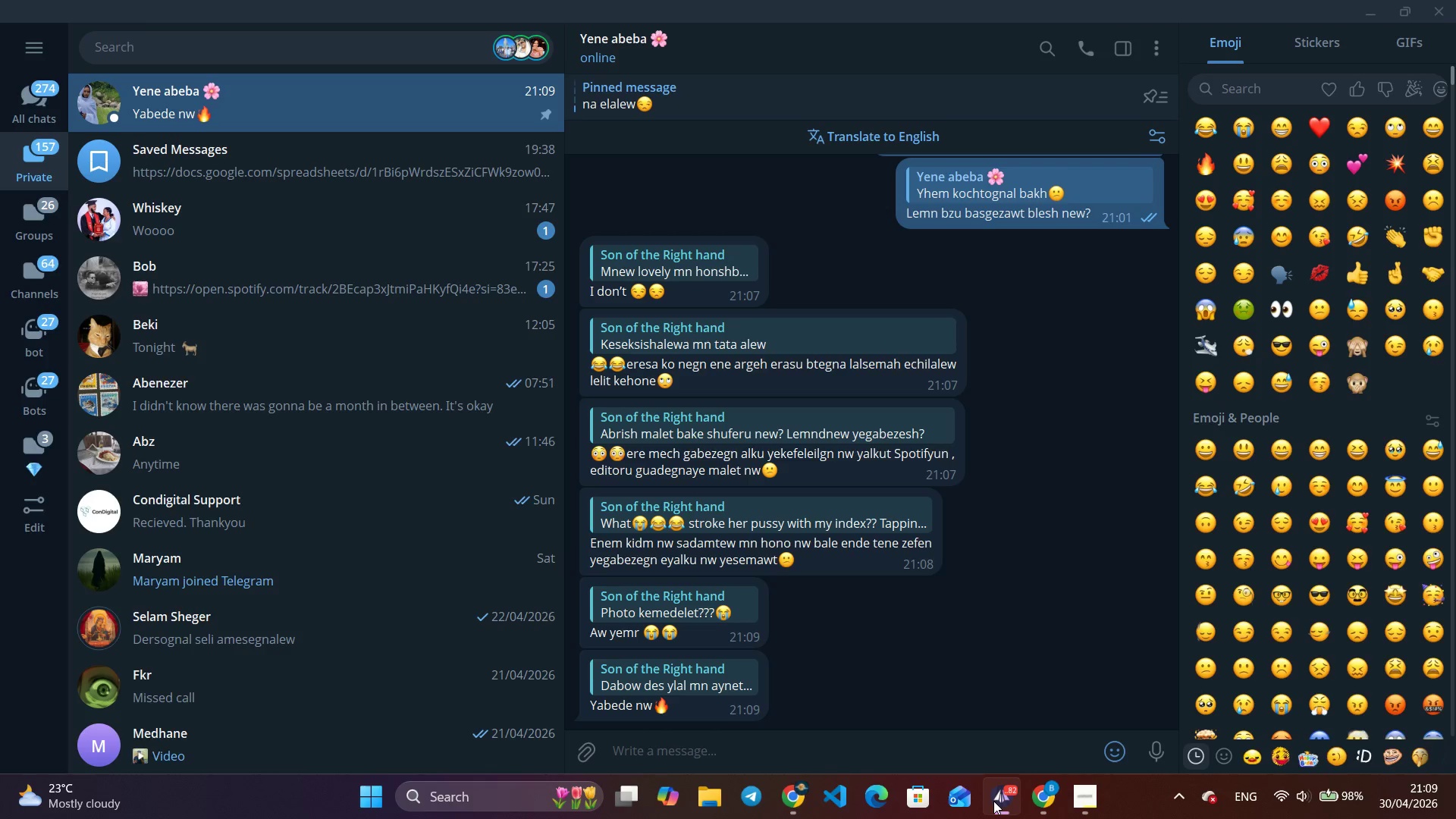 
scroll: coordinate [853, 646], scroll_direction: up, amount: 4.0
 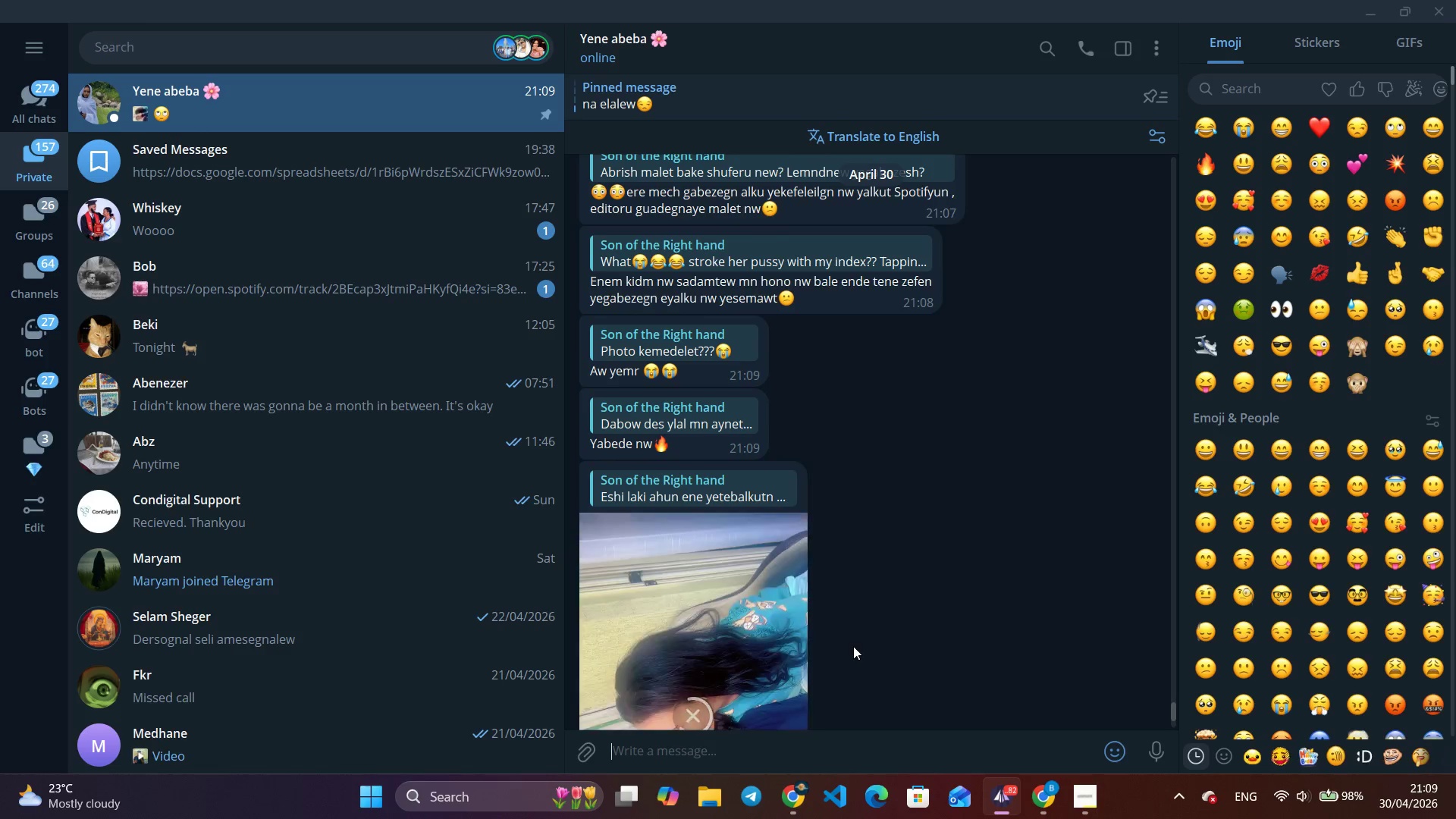 
scroll: coordinate [852, 646], scroll_direction: down, amount: 4.0
 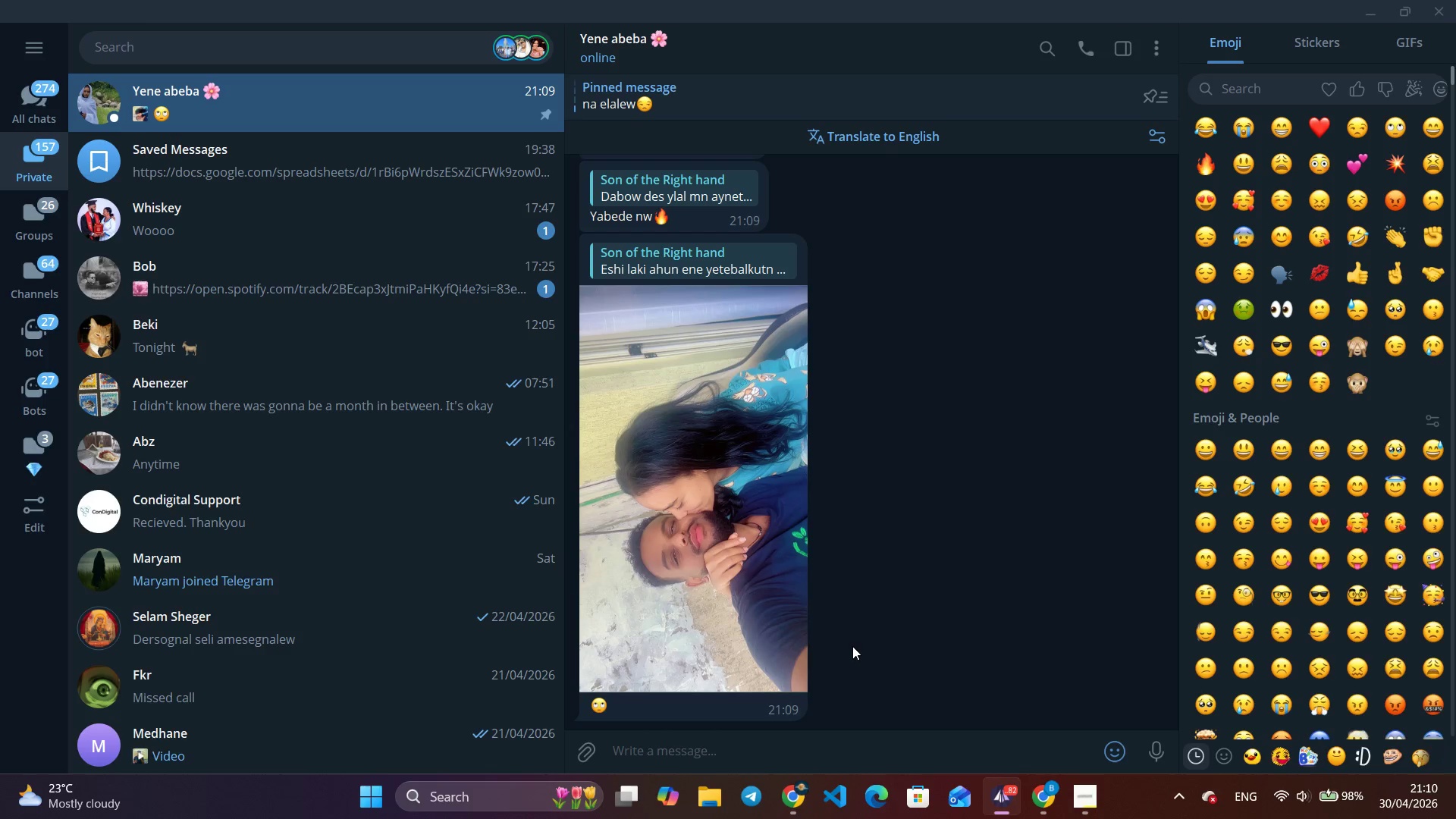 
scroll: coordinate [852, 646], scroll_direction: up, amount: 3.0
 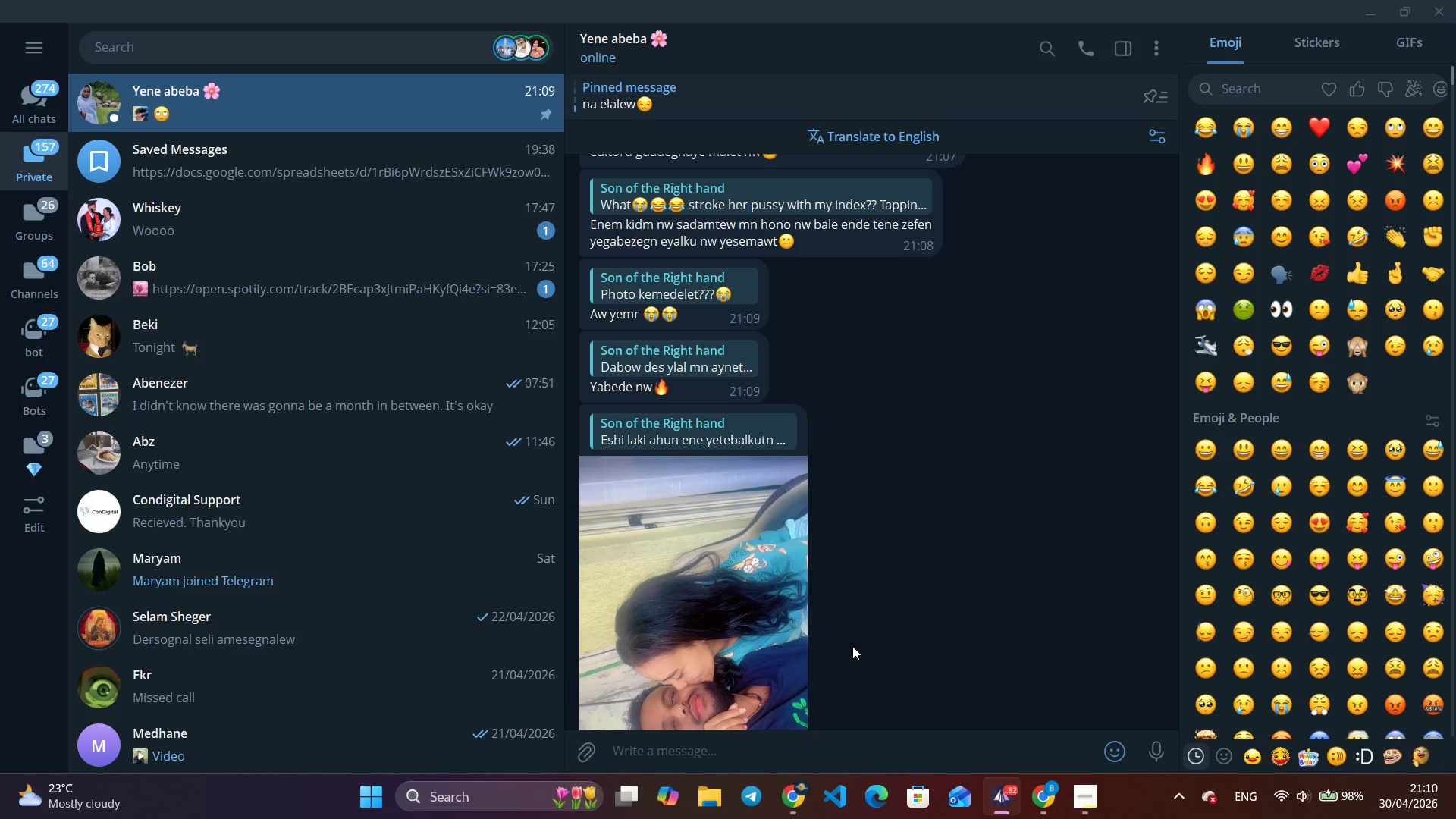 
wait(7.86)
 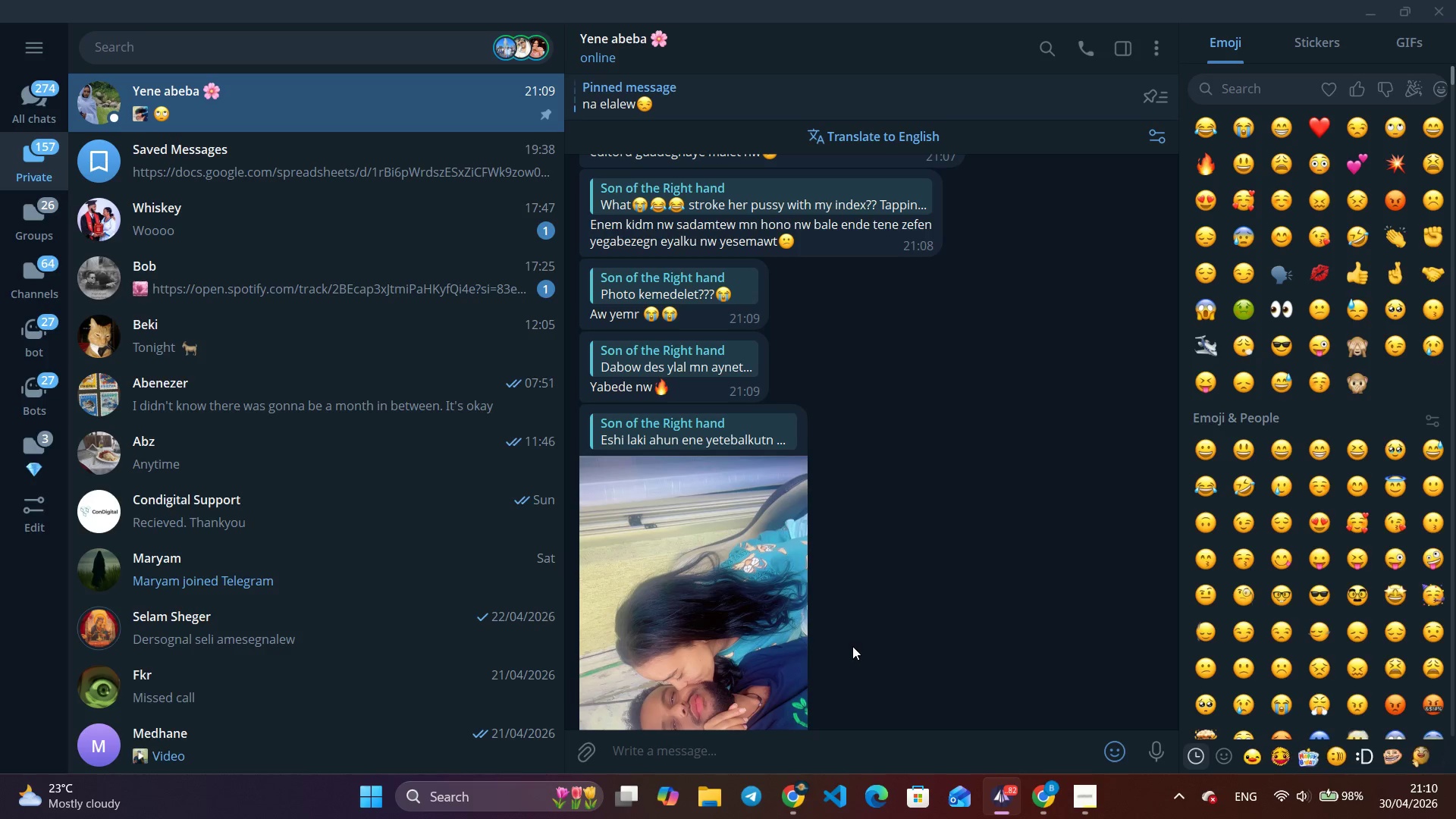 
scroll: coordinate [852, 646], scroll_direction: down, amount: 2.0
 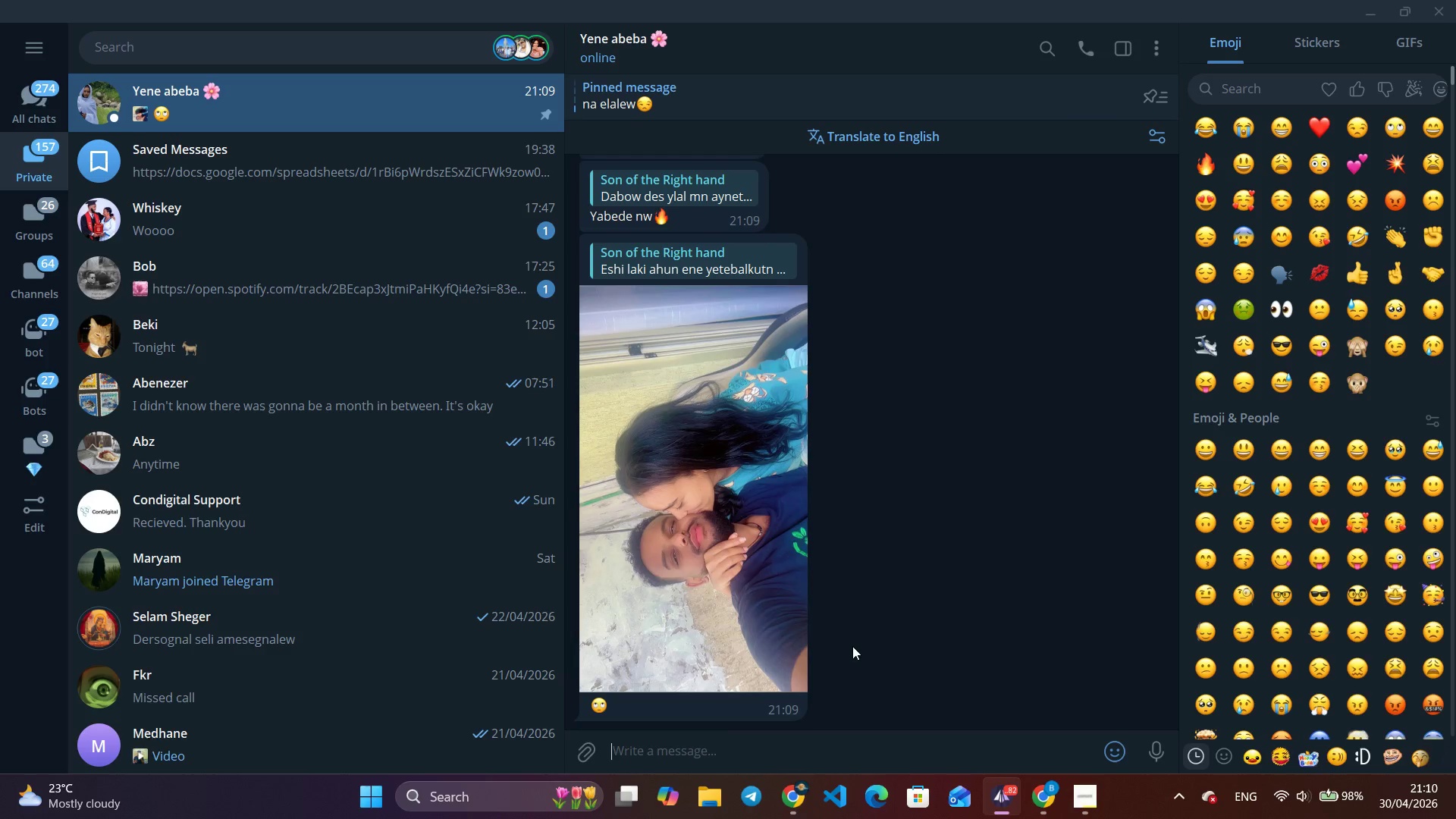 
double_click([678, 498])
 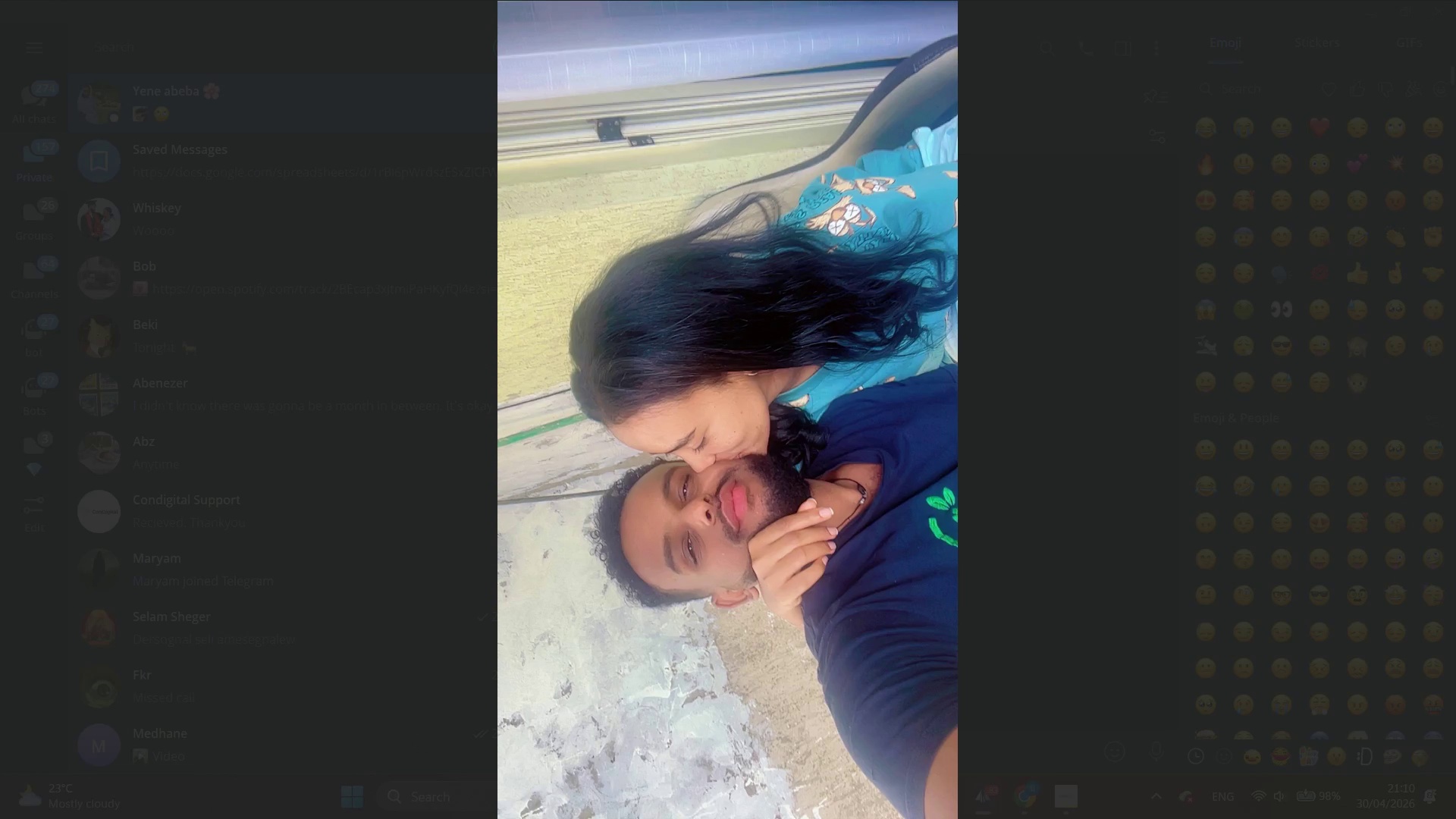 
wait(9.27)
 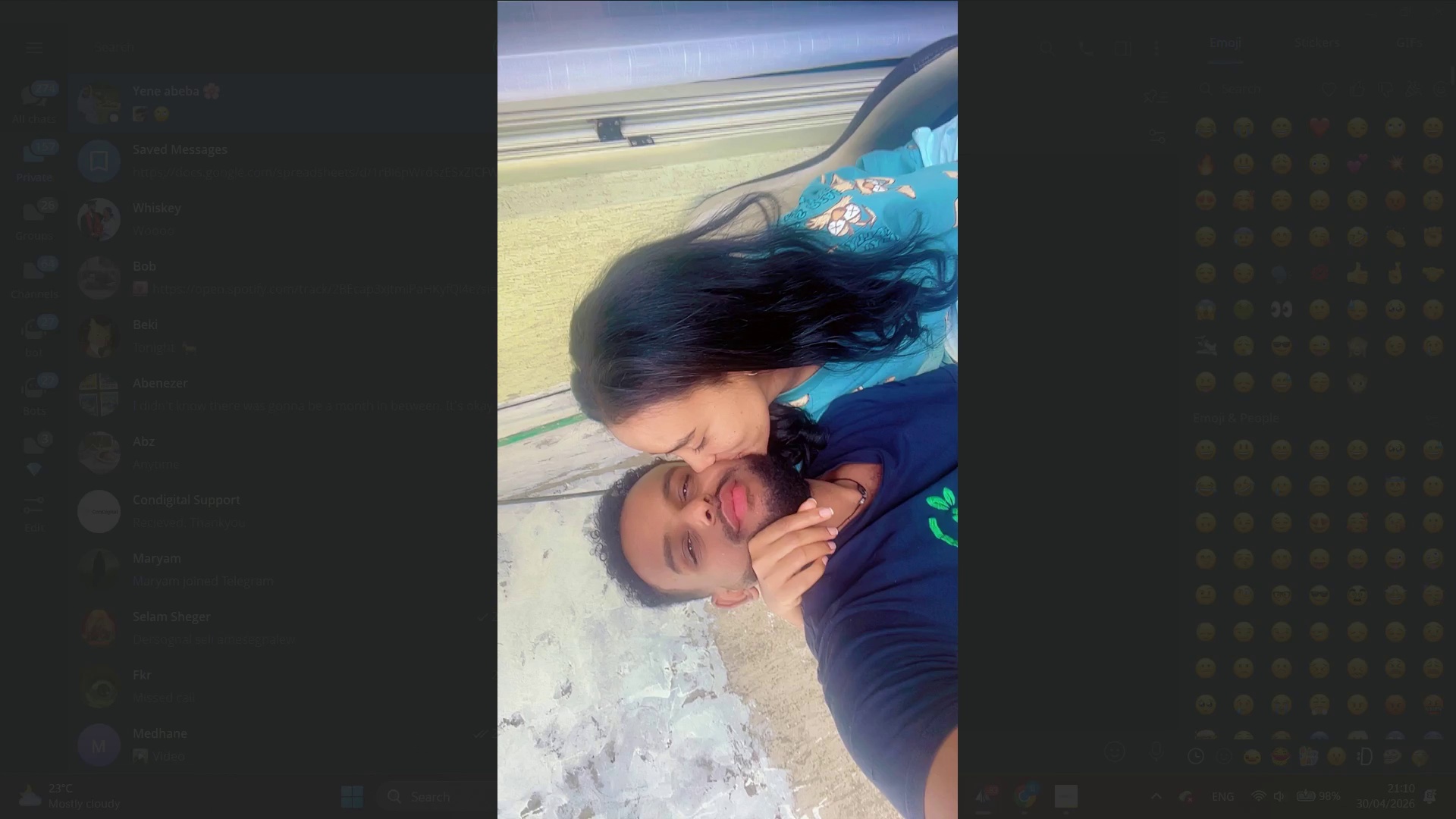 
left_click([1059, 504])
 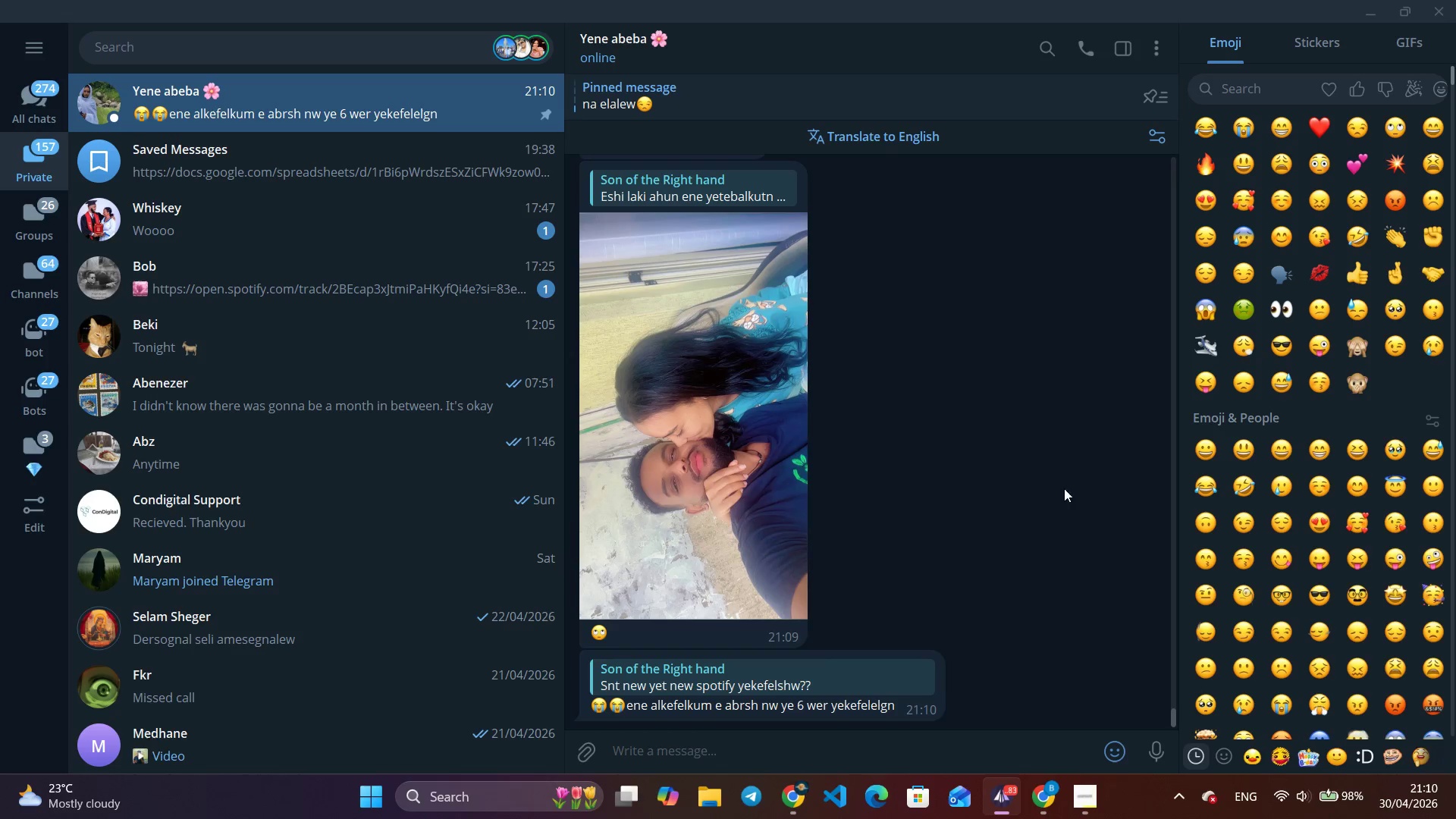 
scroll: coordinate [1026, 419], scroll_direction: down, amount: 6.0
 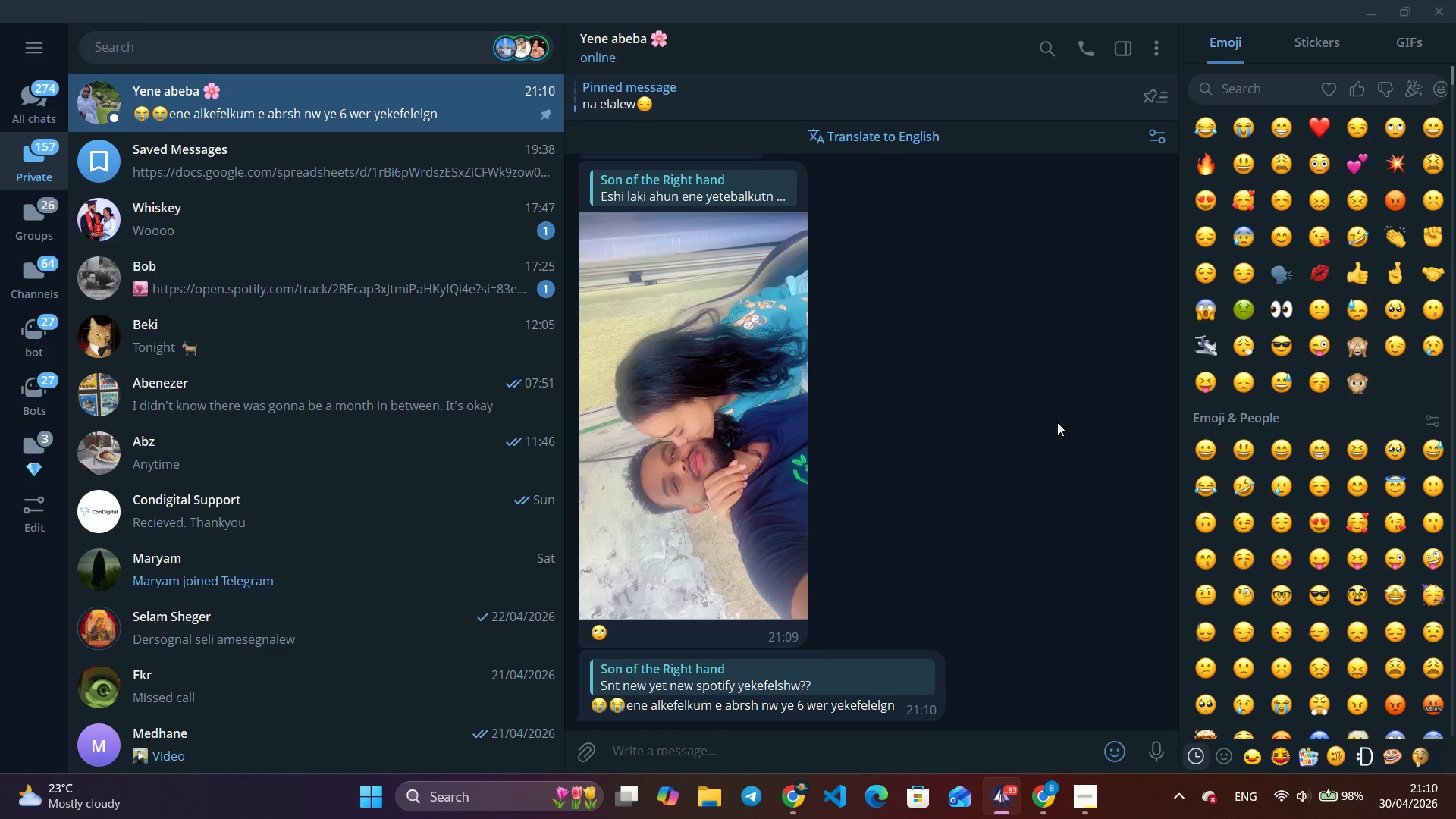 
wait(6.29)
 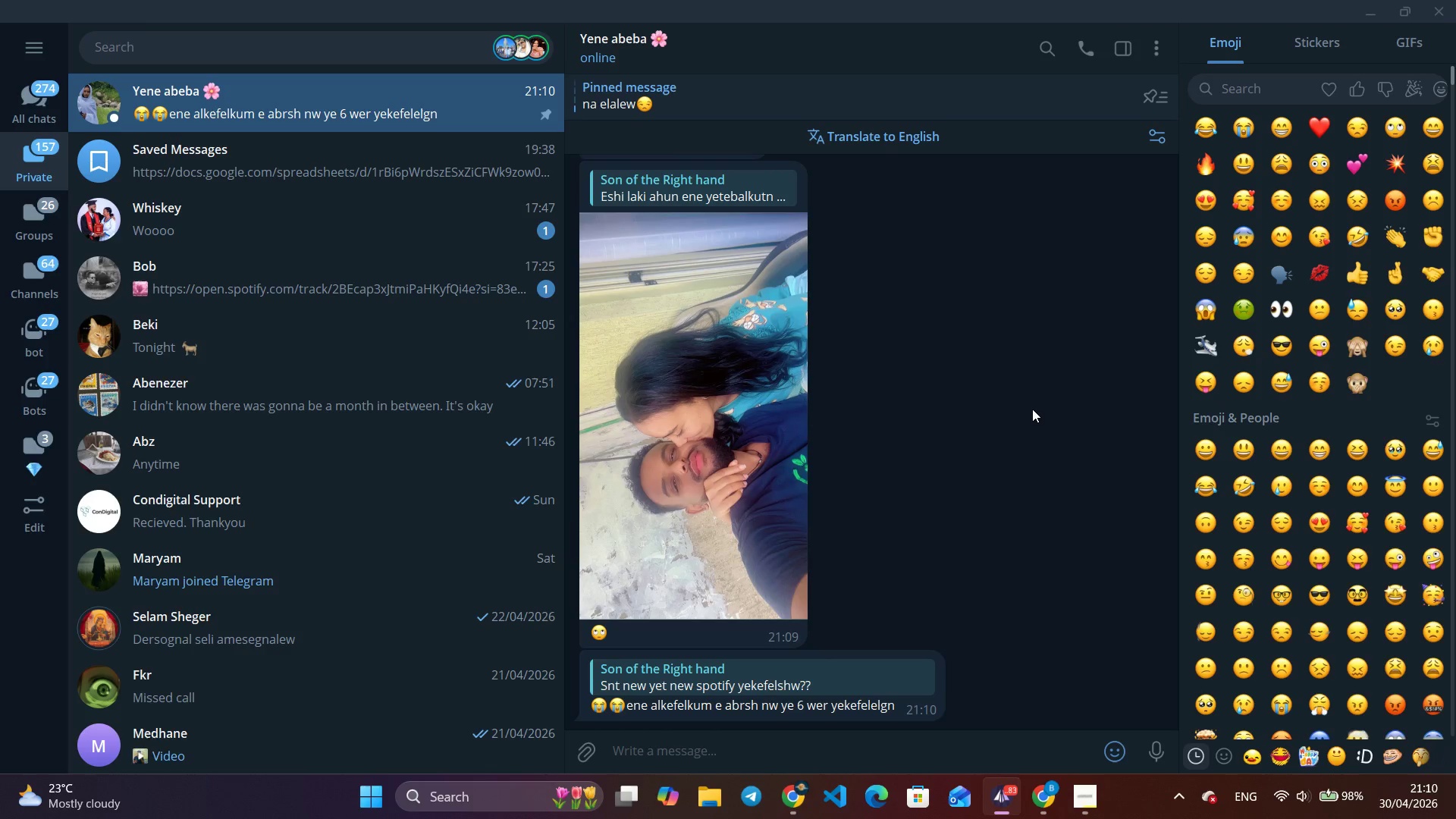 
left_click([1375, 4])
 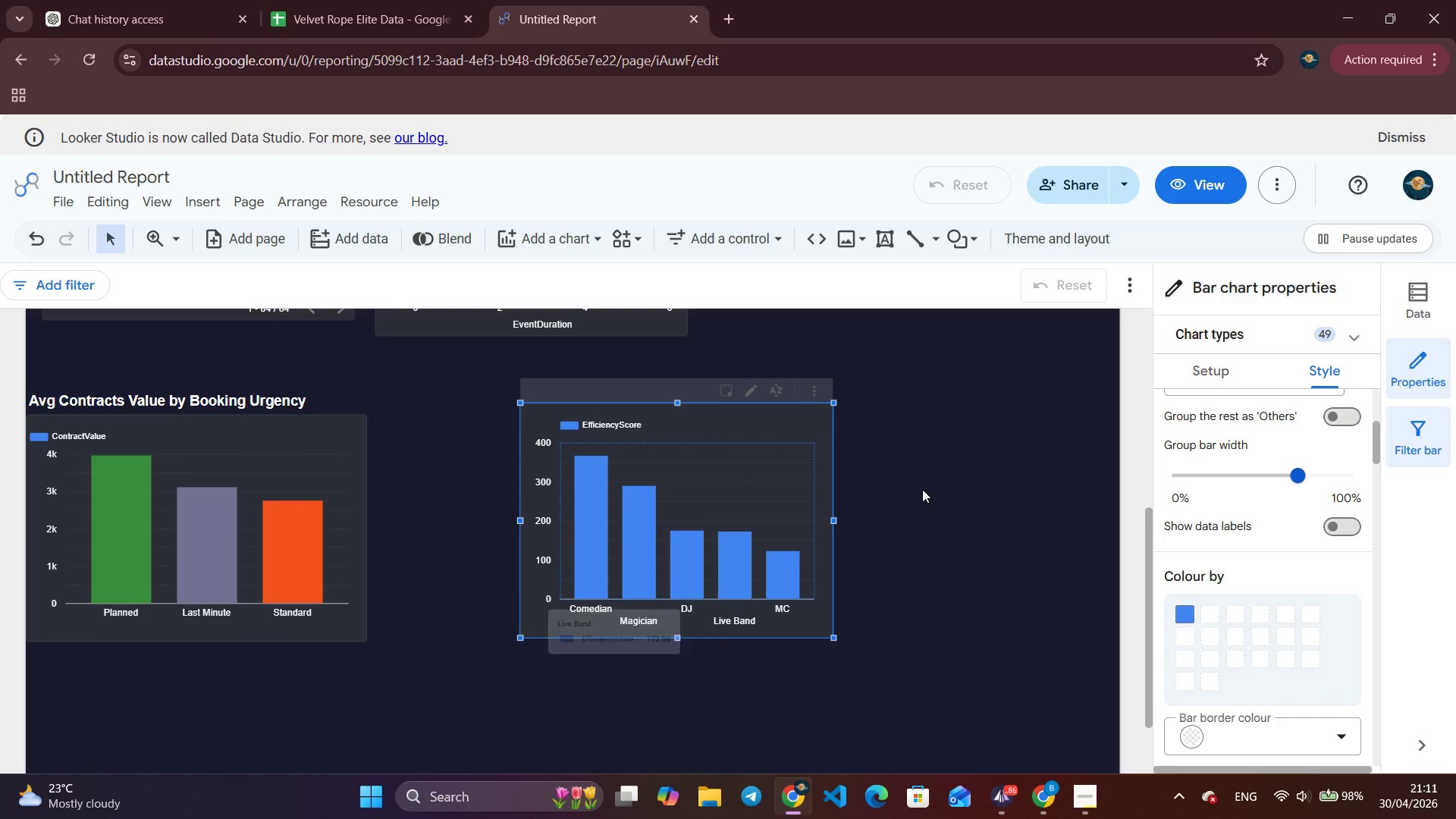 
wait(36.67)
 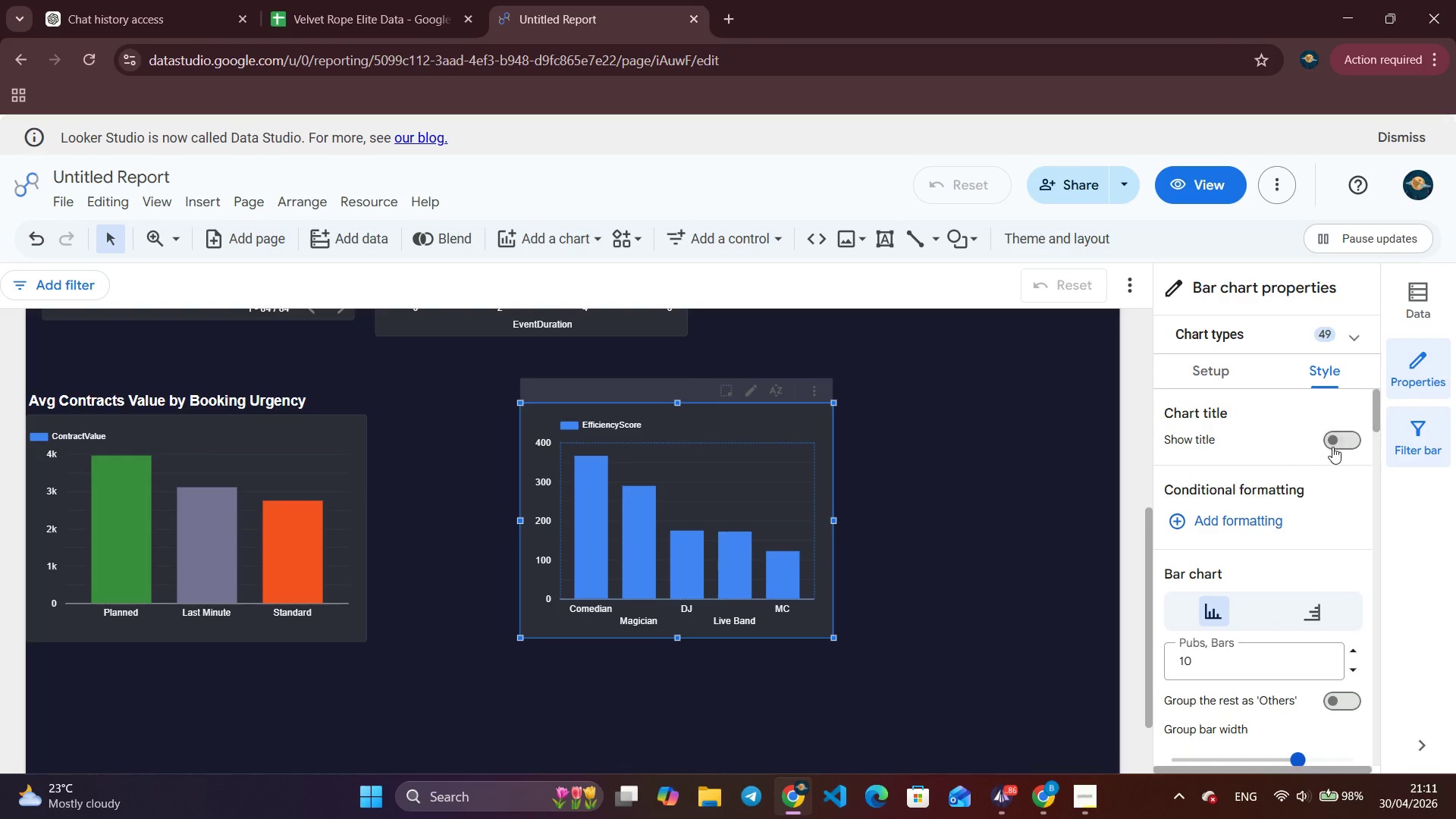 
left_click([1335, 447])
 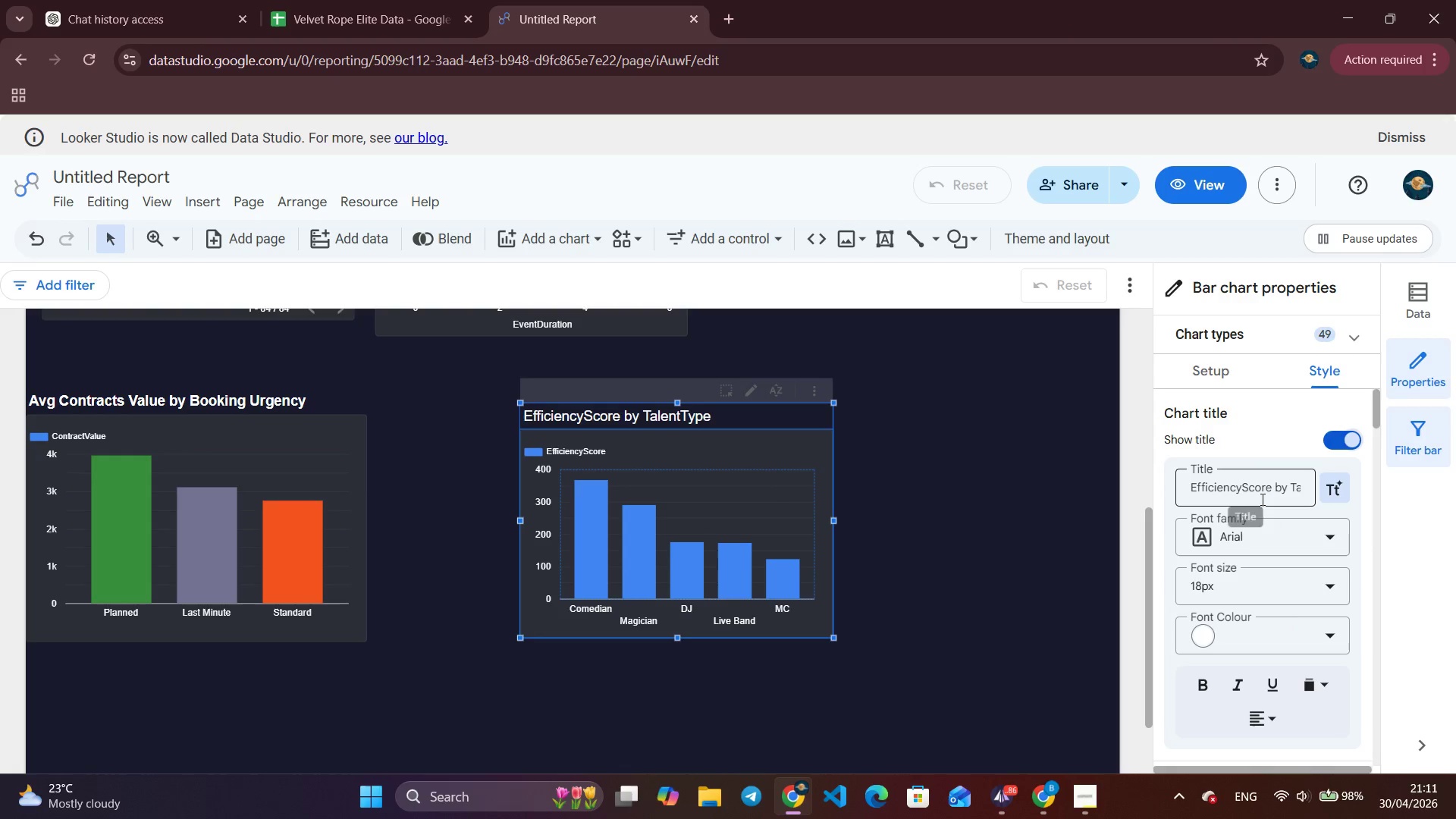 
scroll: coordinate [1285, 472], scroll_direction: up, amount: 11.0
 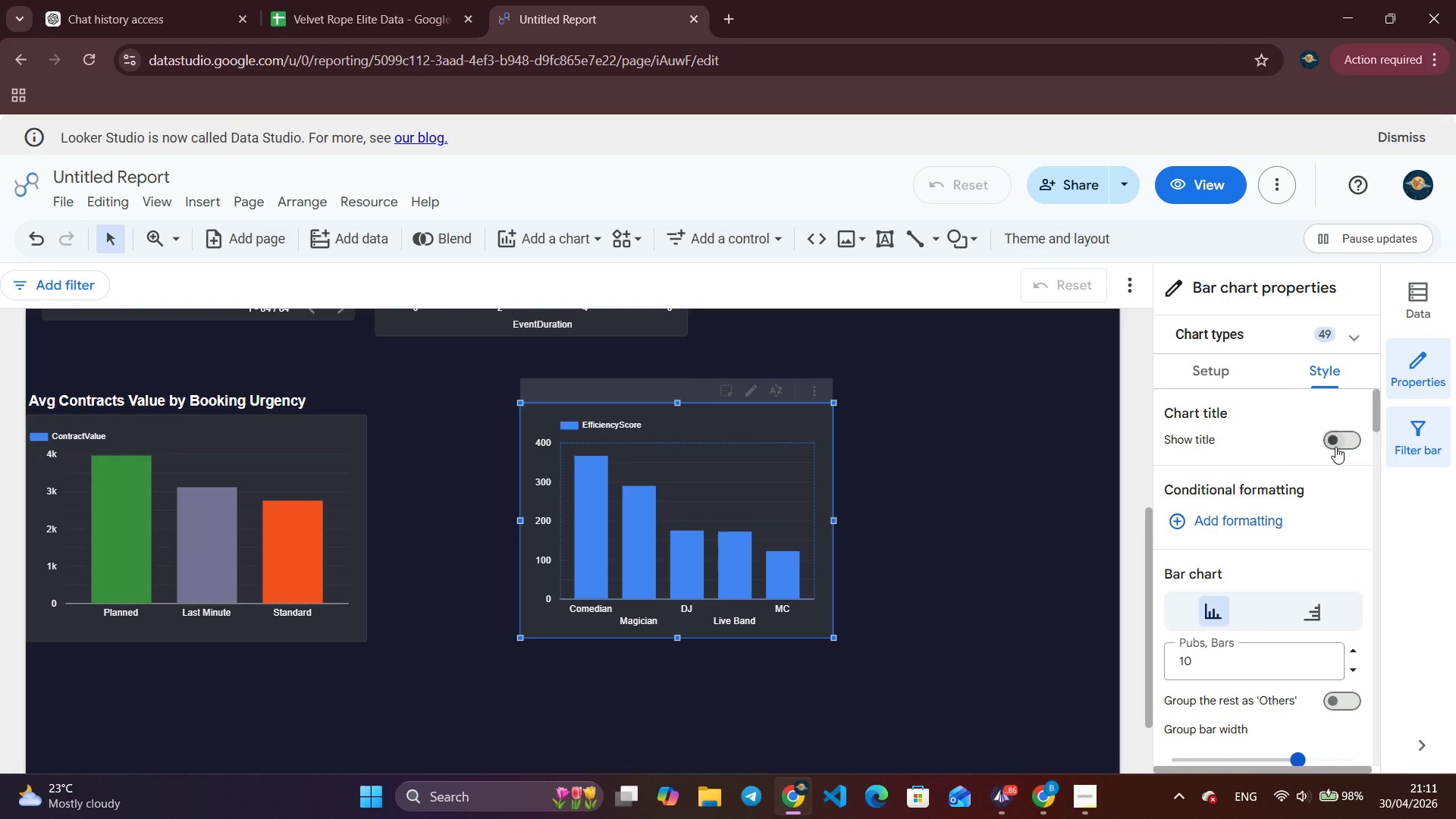 
double_click([1261, 487])
 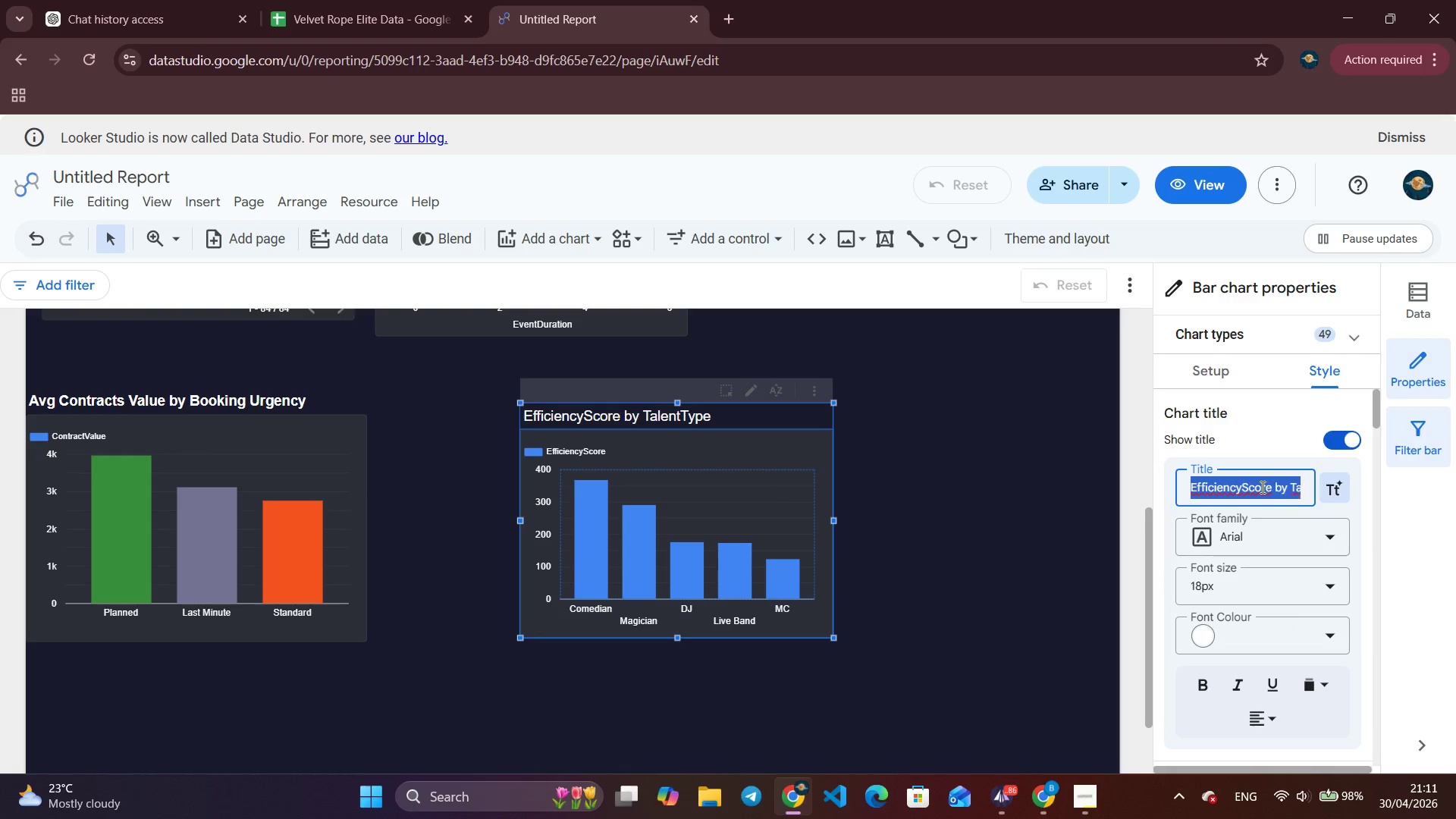 
triple_click([1261, 487])
 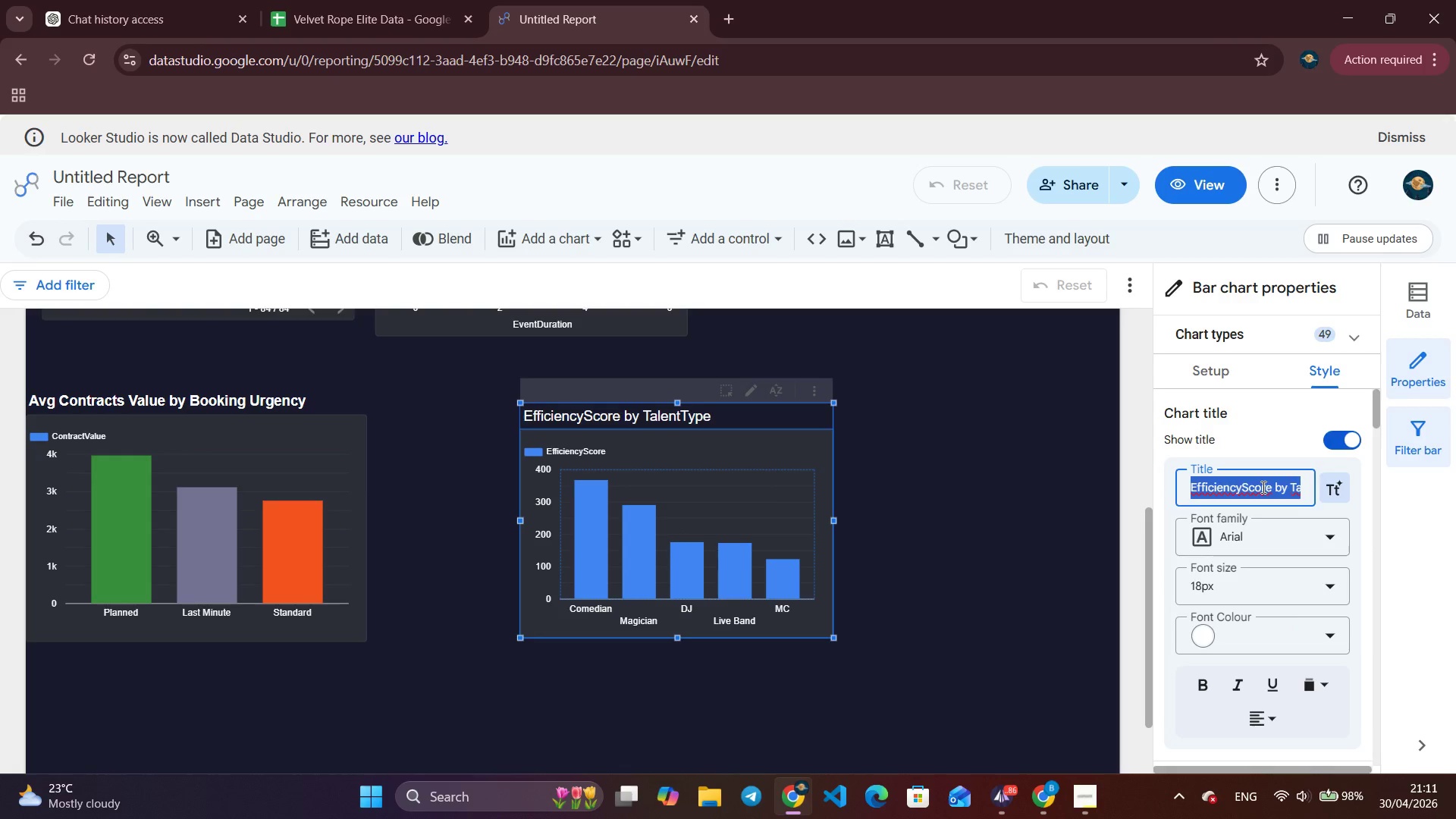 
type(Avg Efficiency Score )
 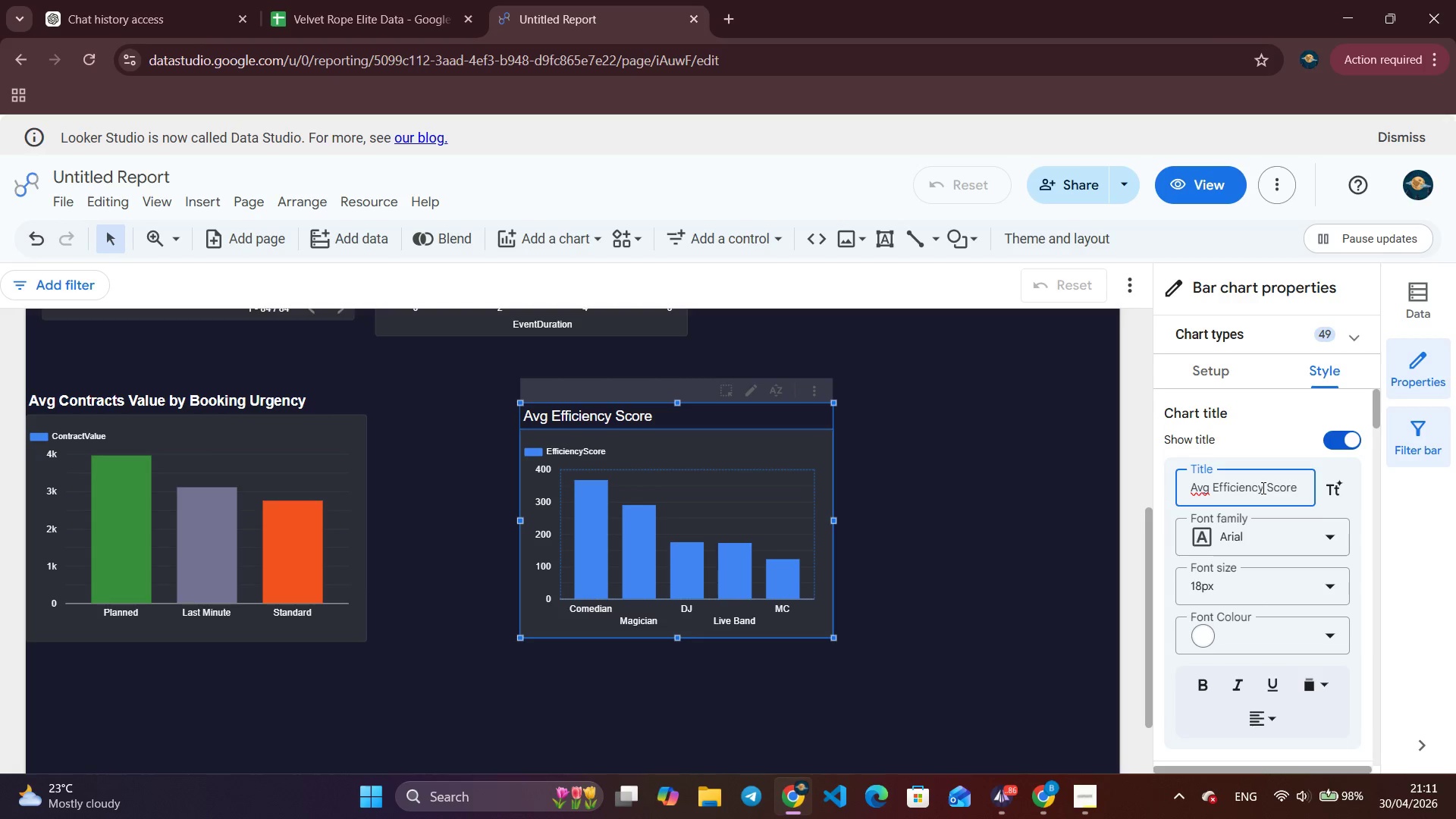 
type(by Talent)
 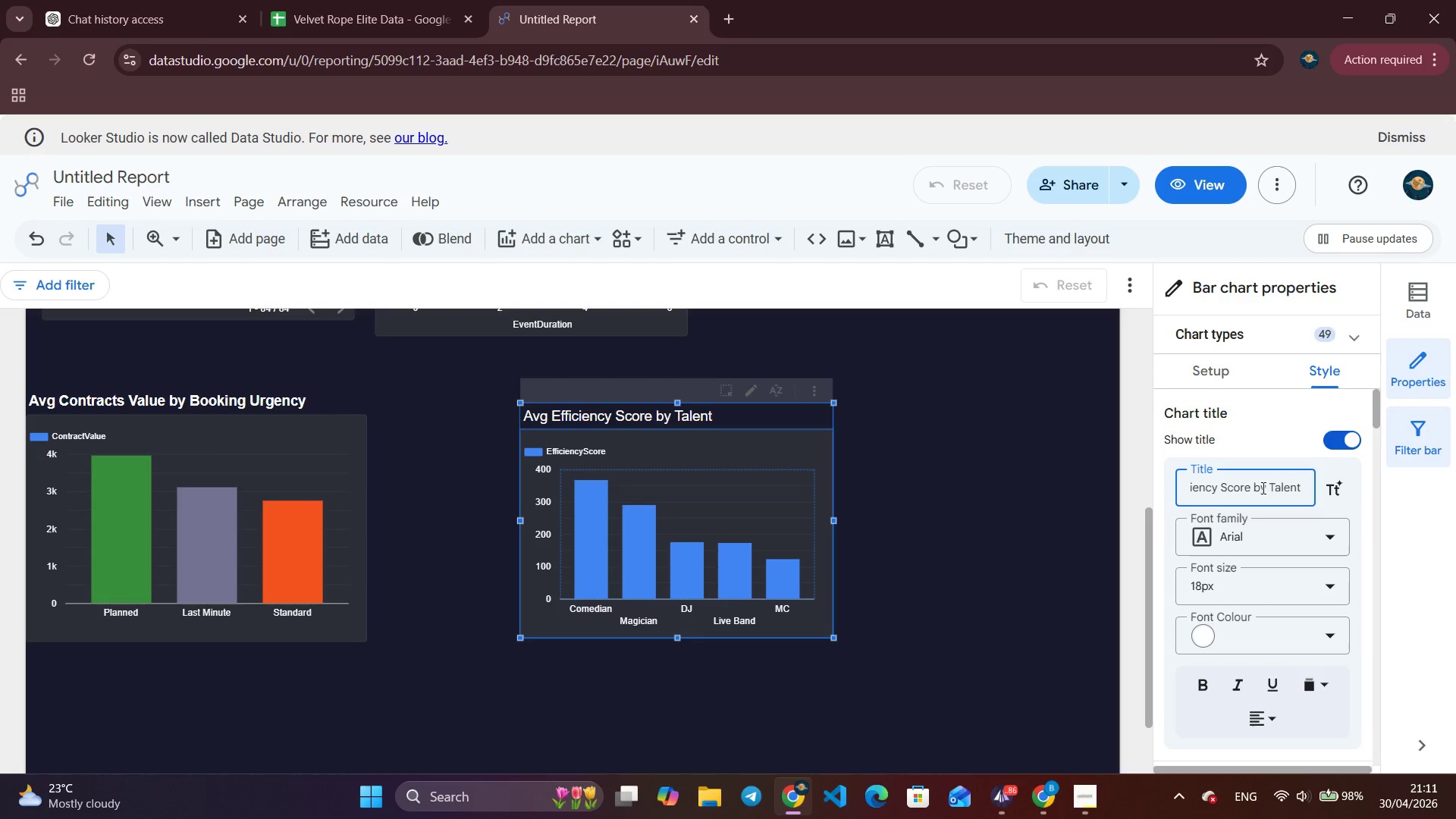 
type( Type)
 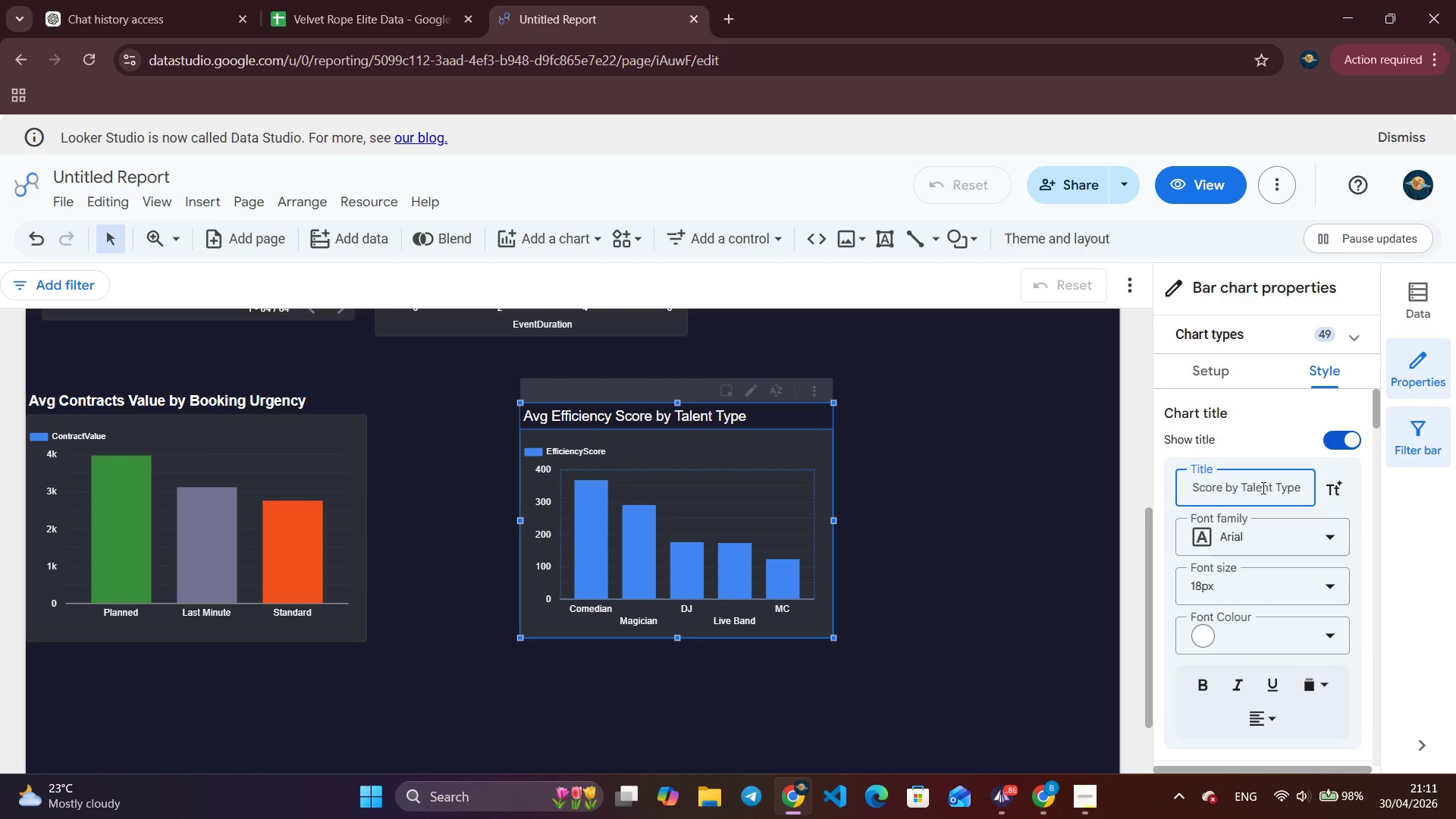 
left_click([1208, 679])
 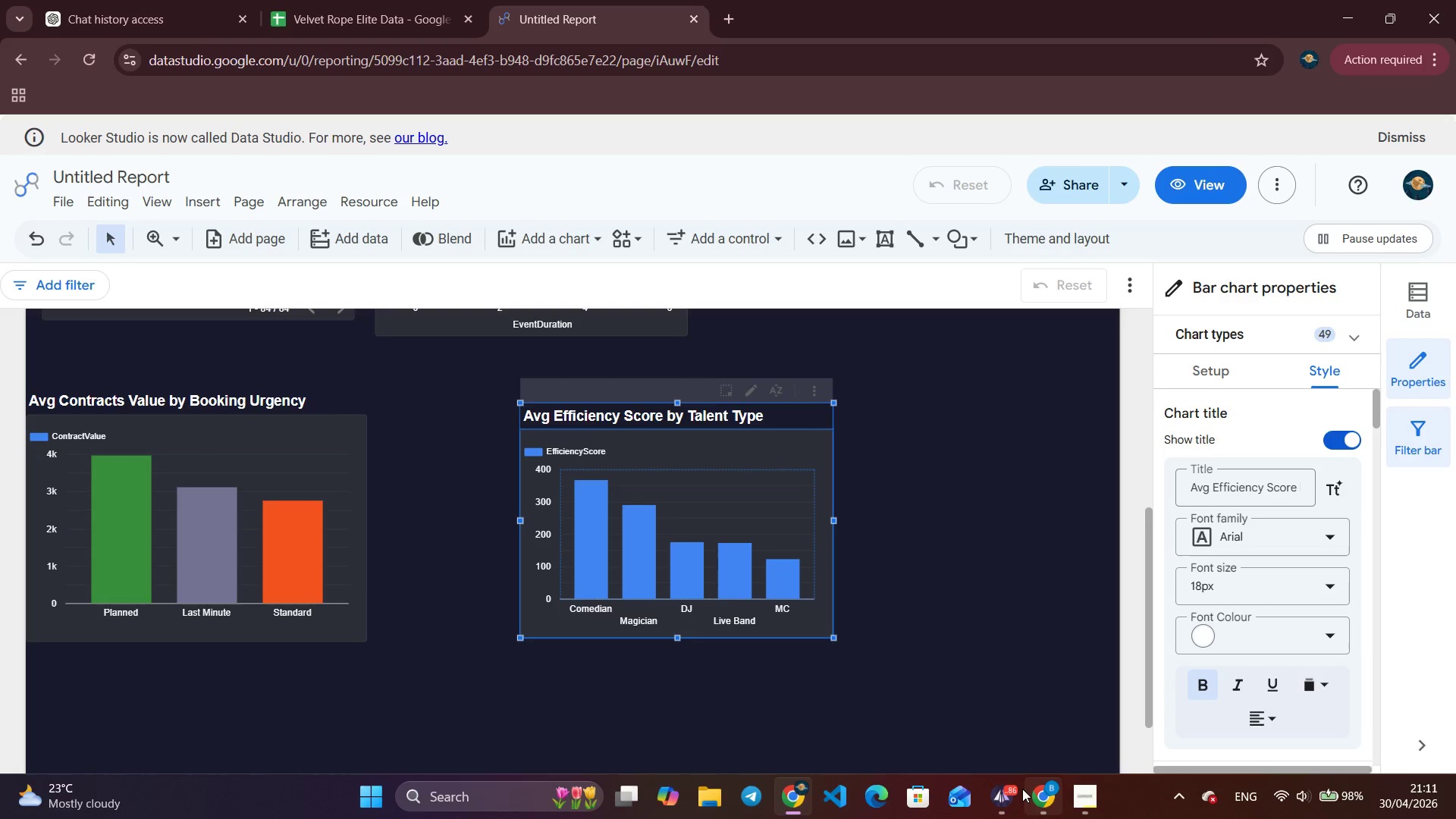 
left_click([1012, 798])
 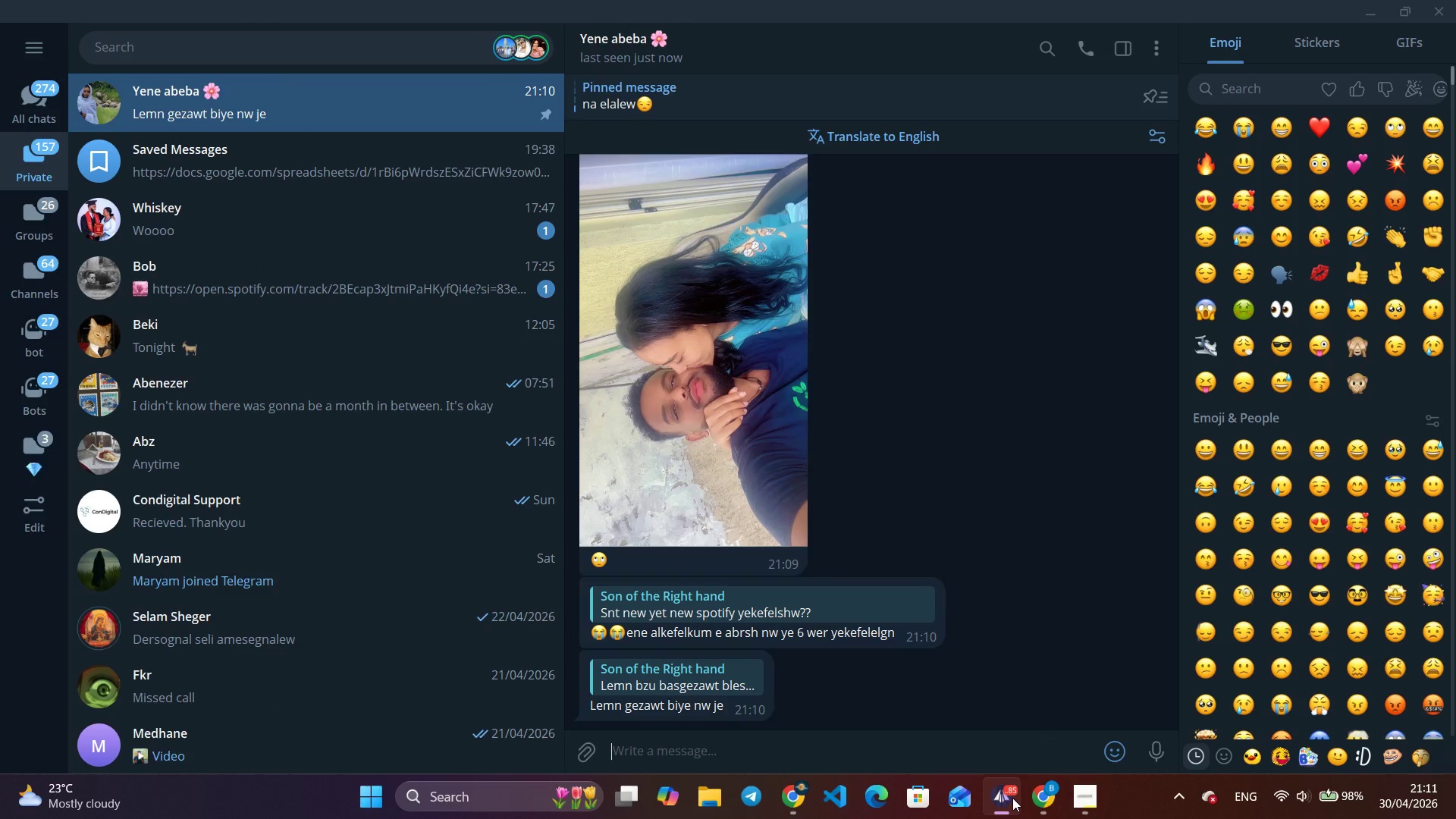 
left_click([1012, 798])
 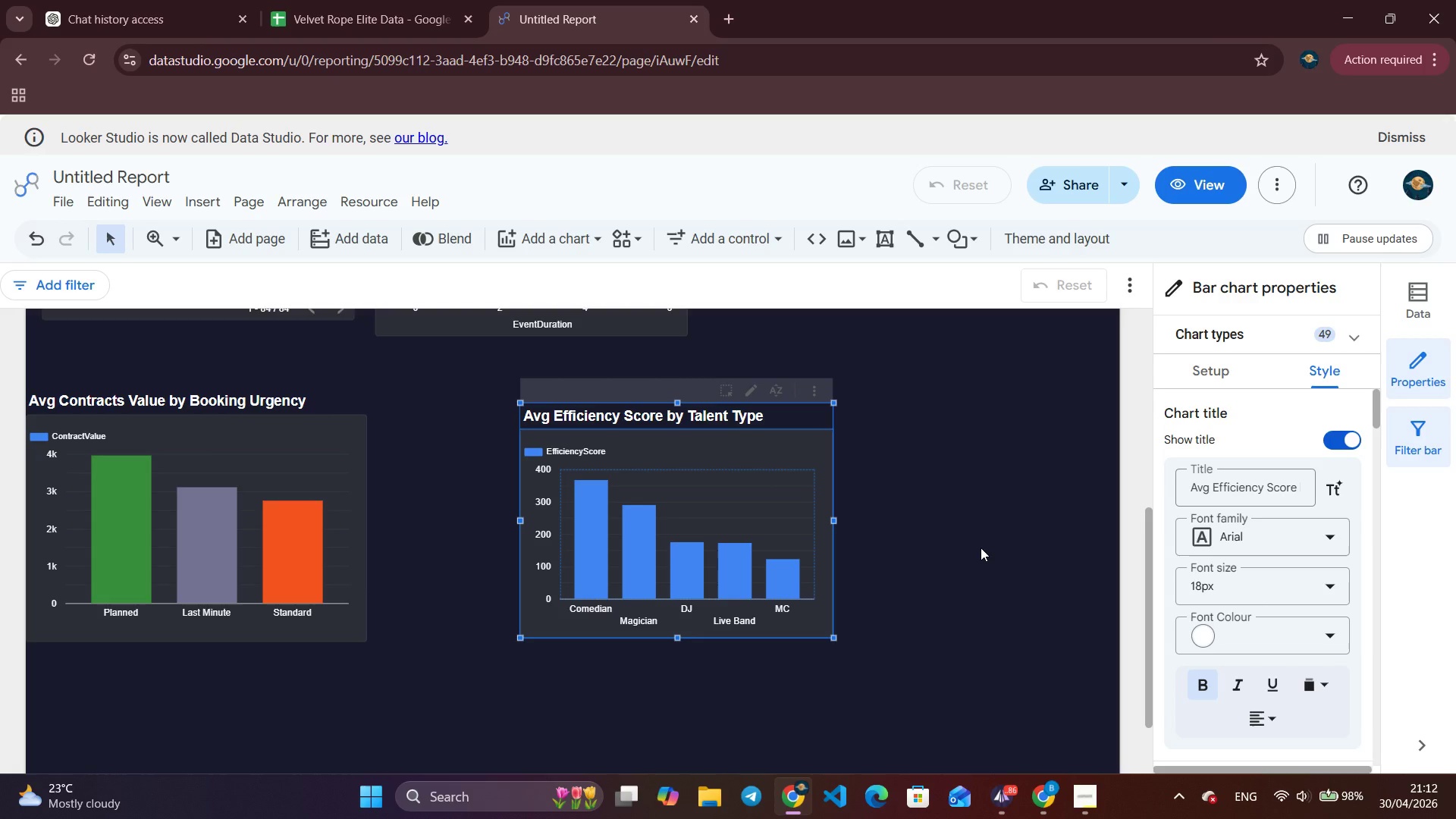 
wait(37.89)
 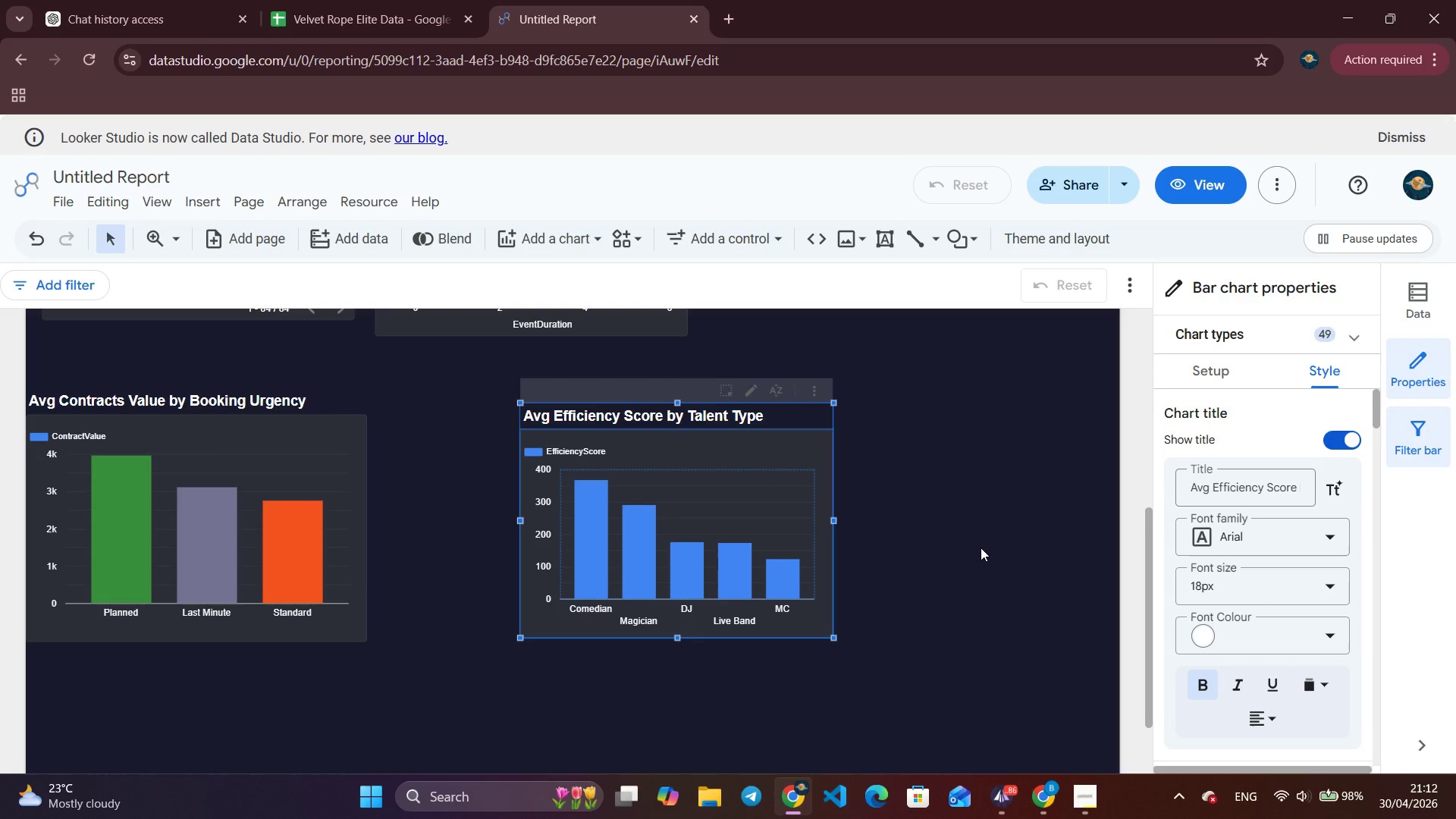 
scroll: coordinate [846, 388], scroll_direction: down, amount: 7.0
 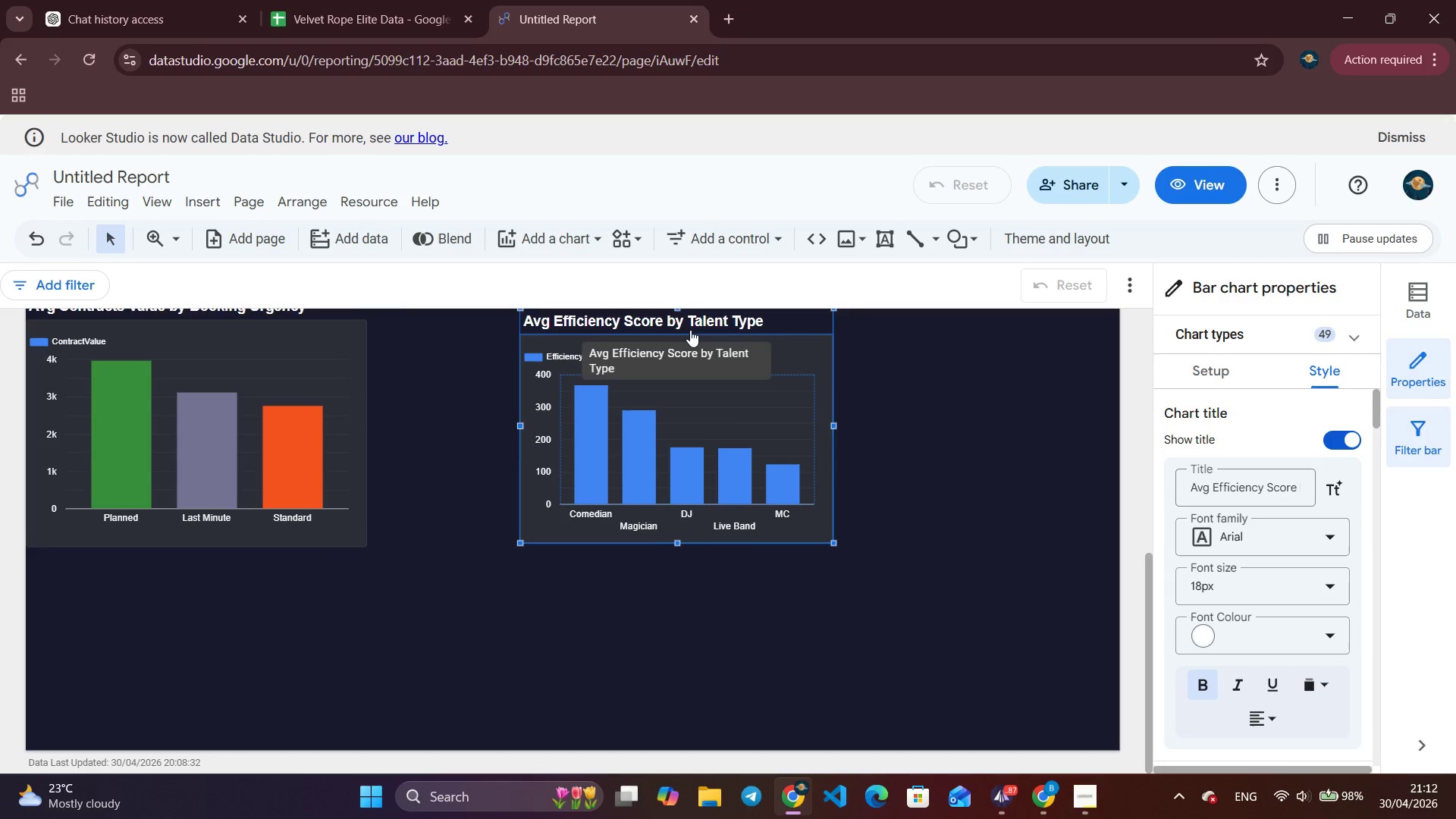 
left_click_drag(start_coordinate=[689, 330], to_coordinate=[564, 334])
 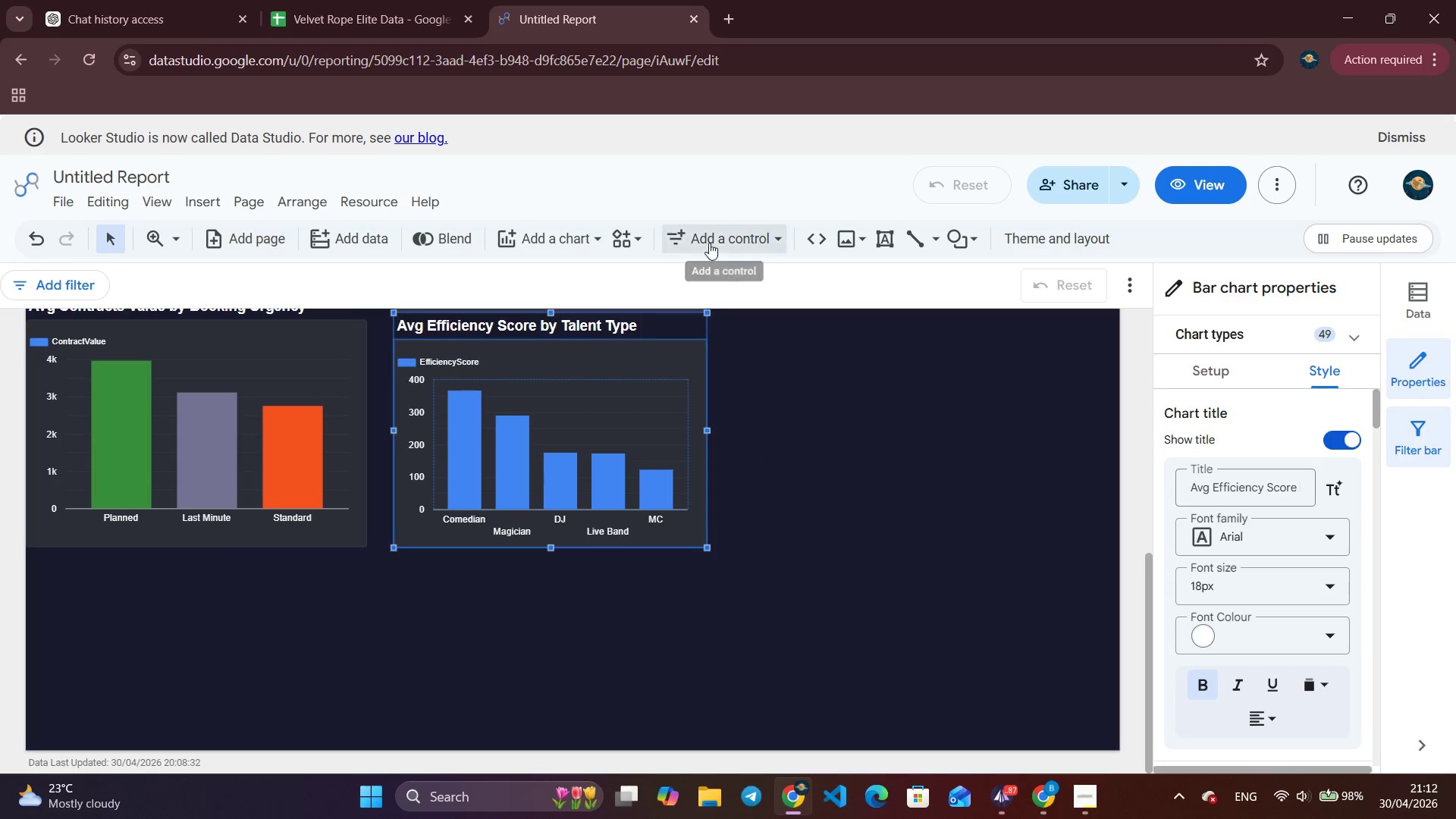 
left_click([722, 242])
 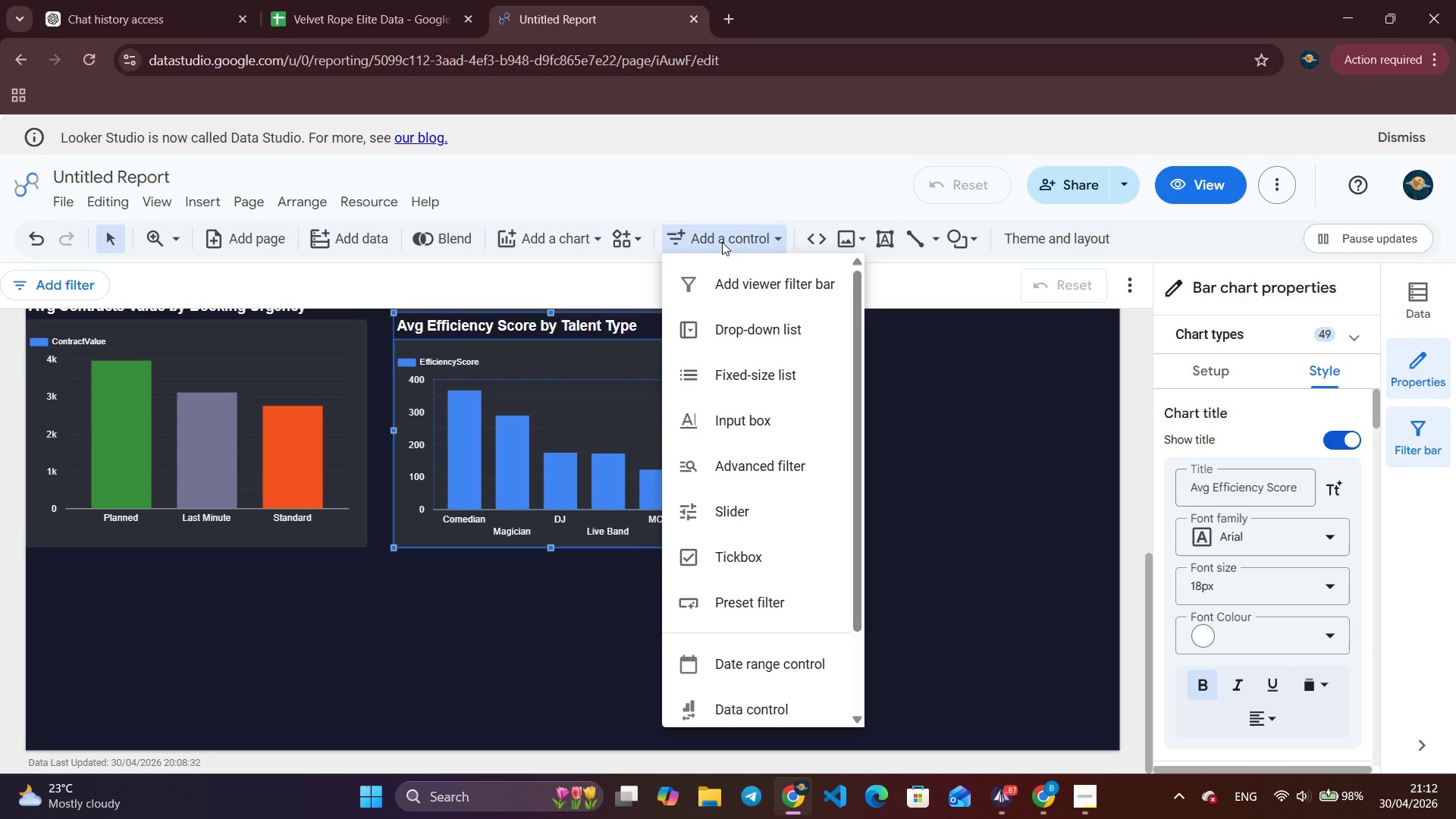 
left_click([747, 336])
 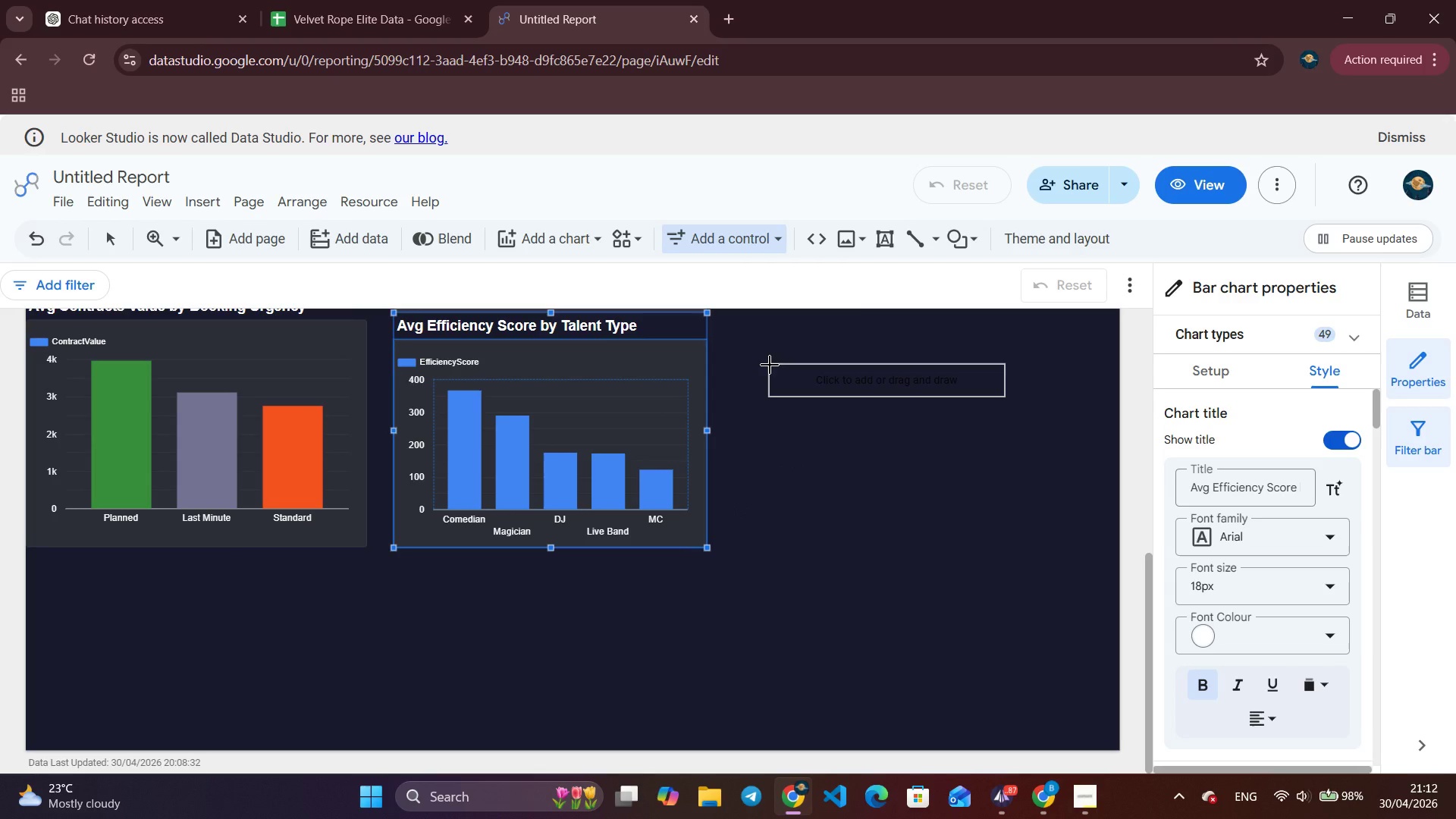 
left_click([770, 365])
 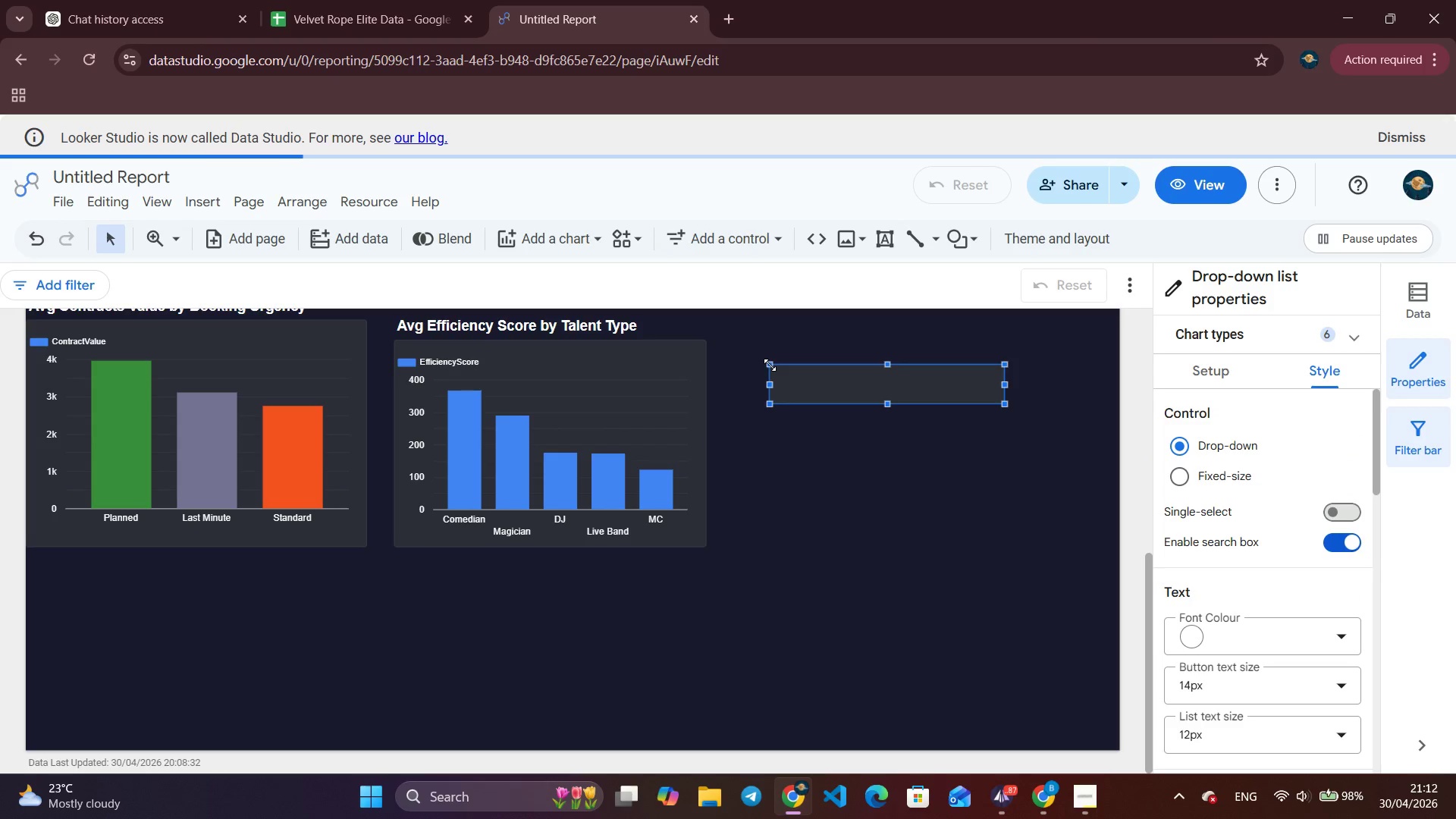 
left_click([1081, 805])